 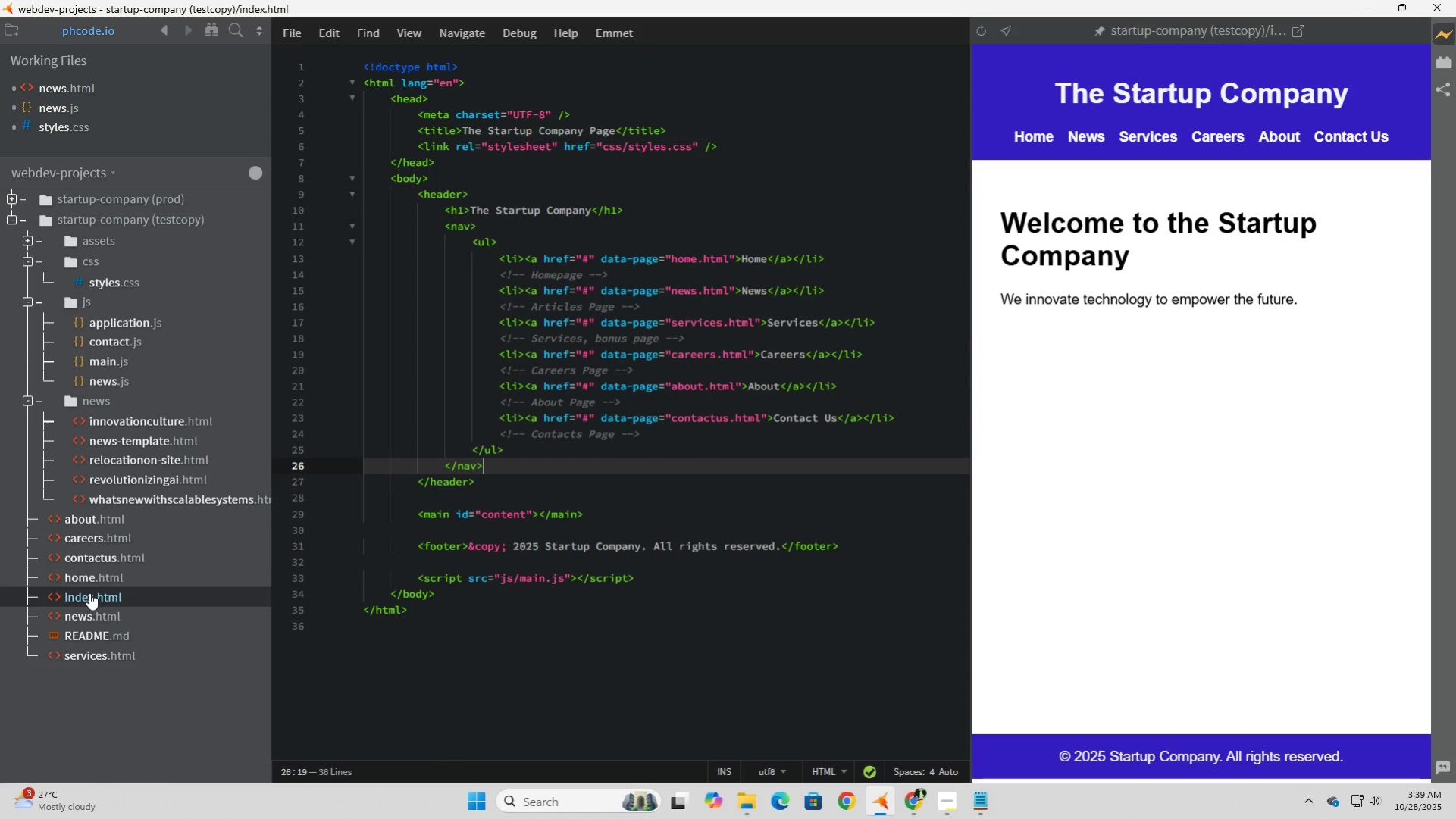 
left_click([1030, 139])
 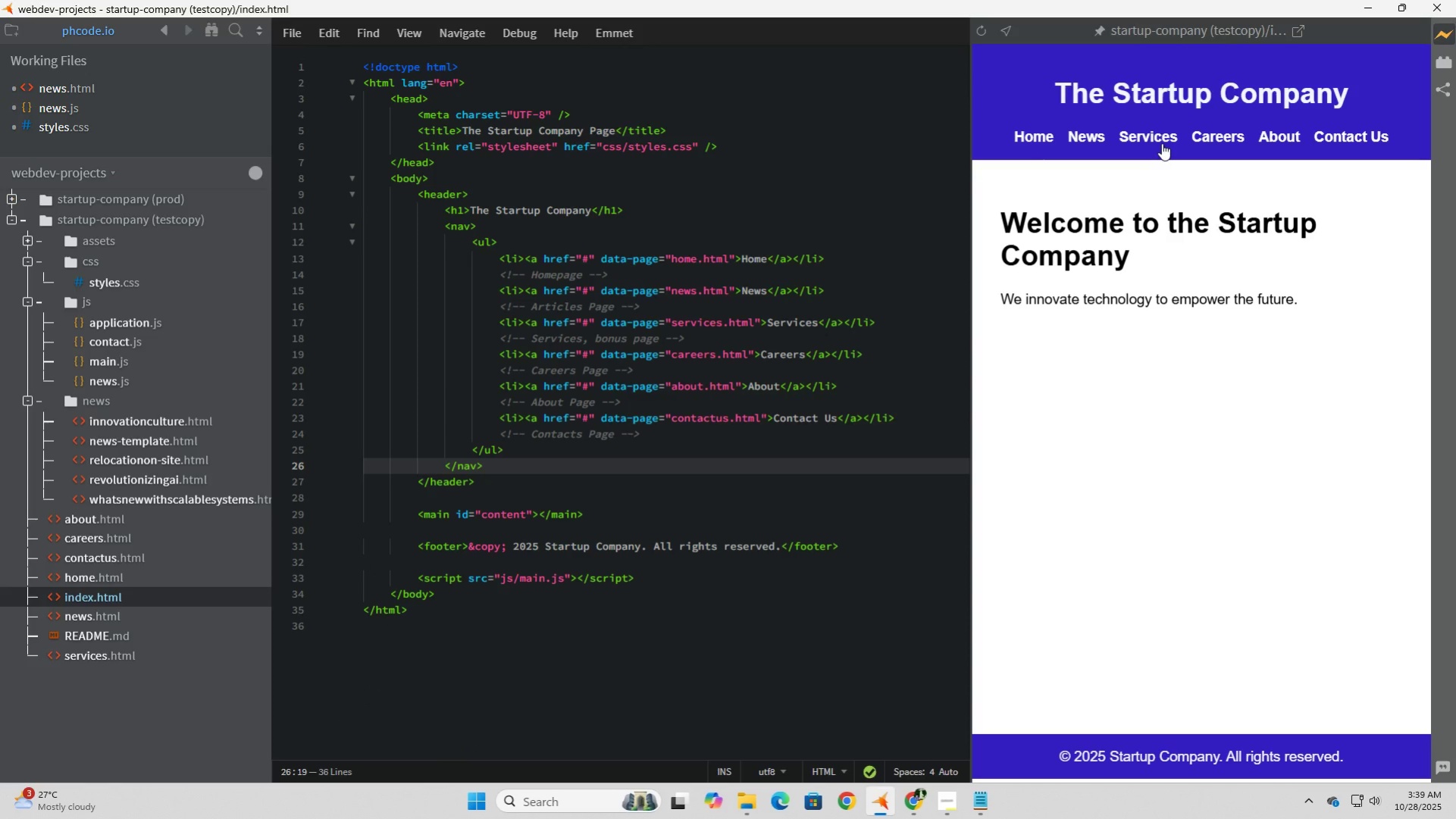 
left_click([1161, 143])
 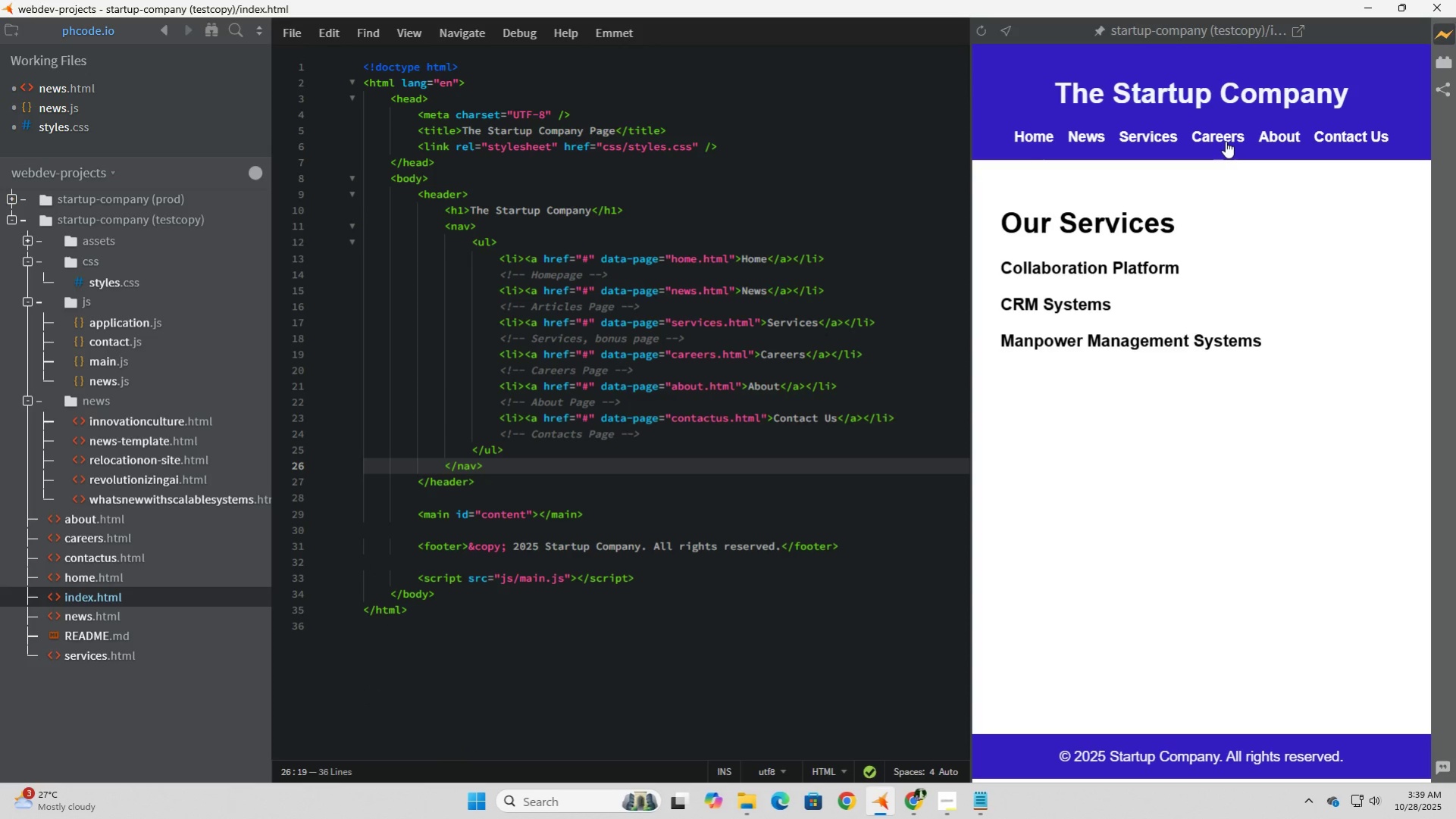 
left_click([1225, 141])
 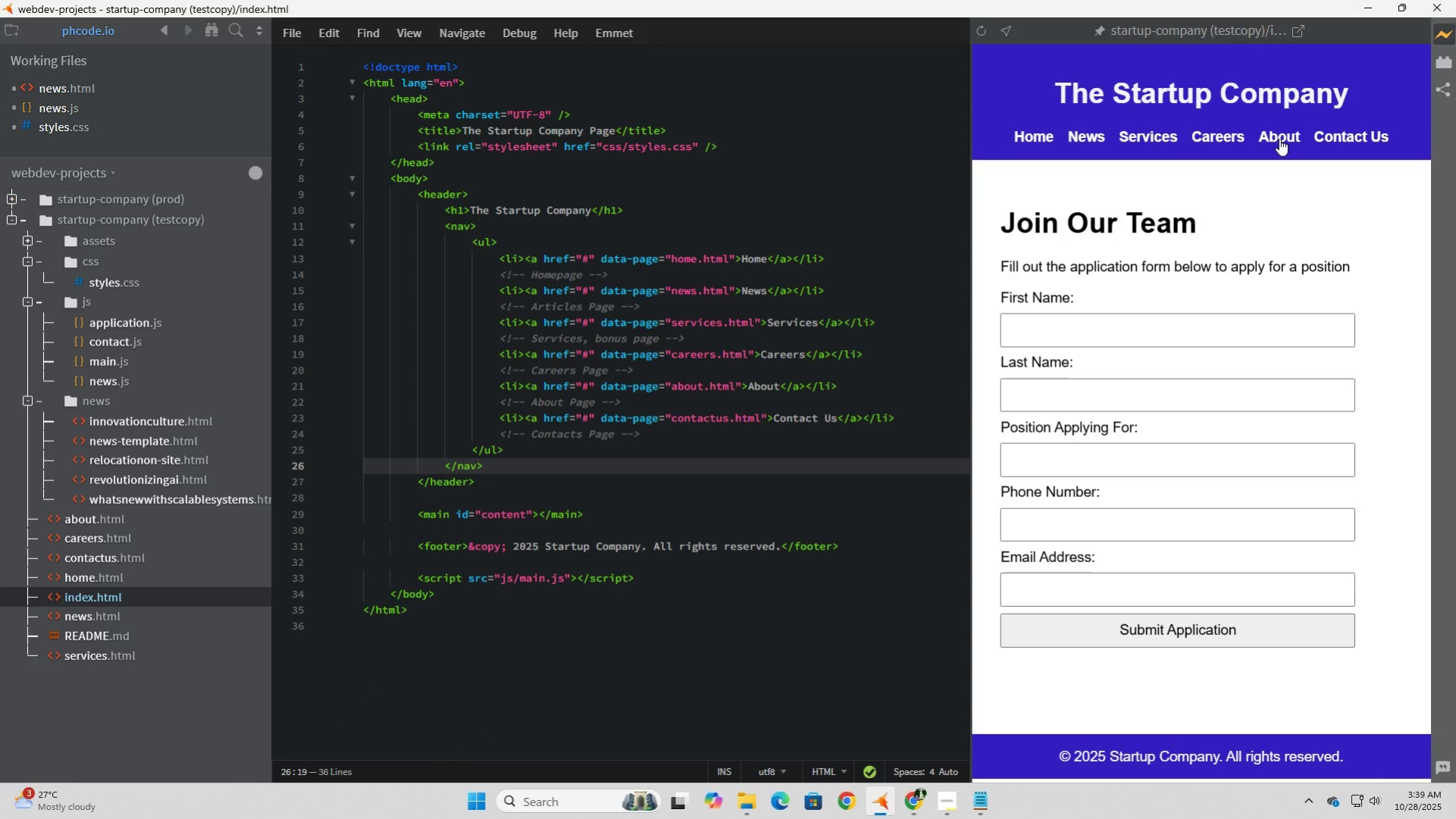 
left_click([1279, 139])
 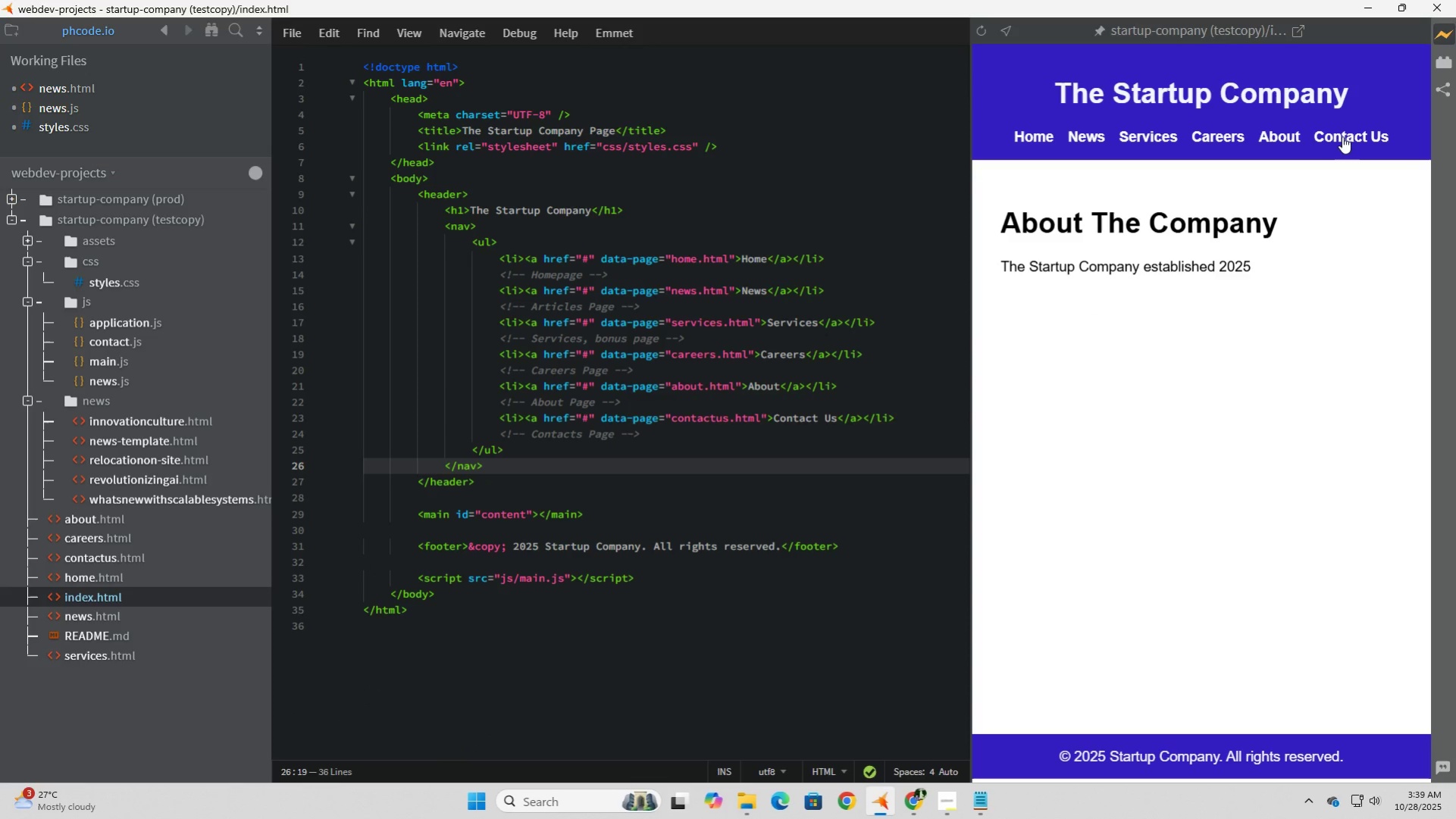 
left_click([1342, 136])
 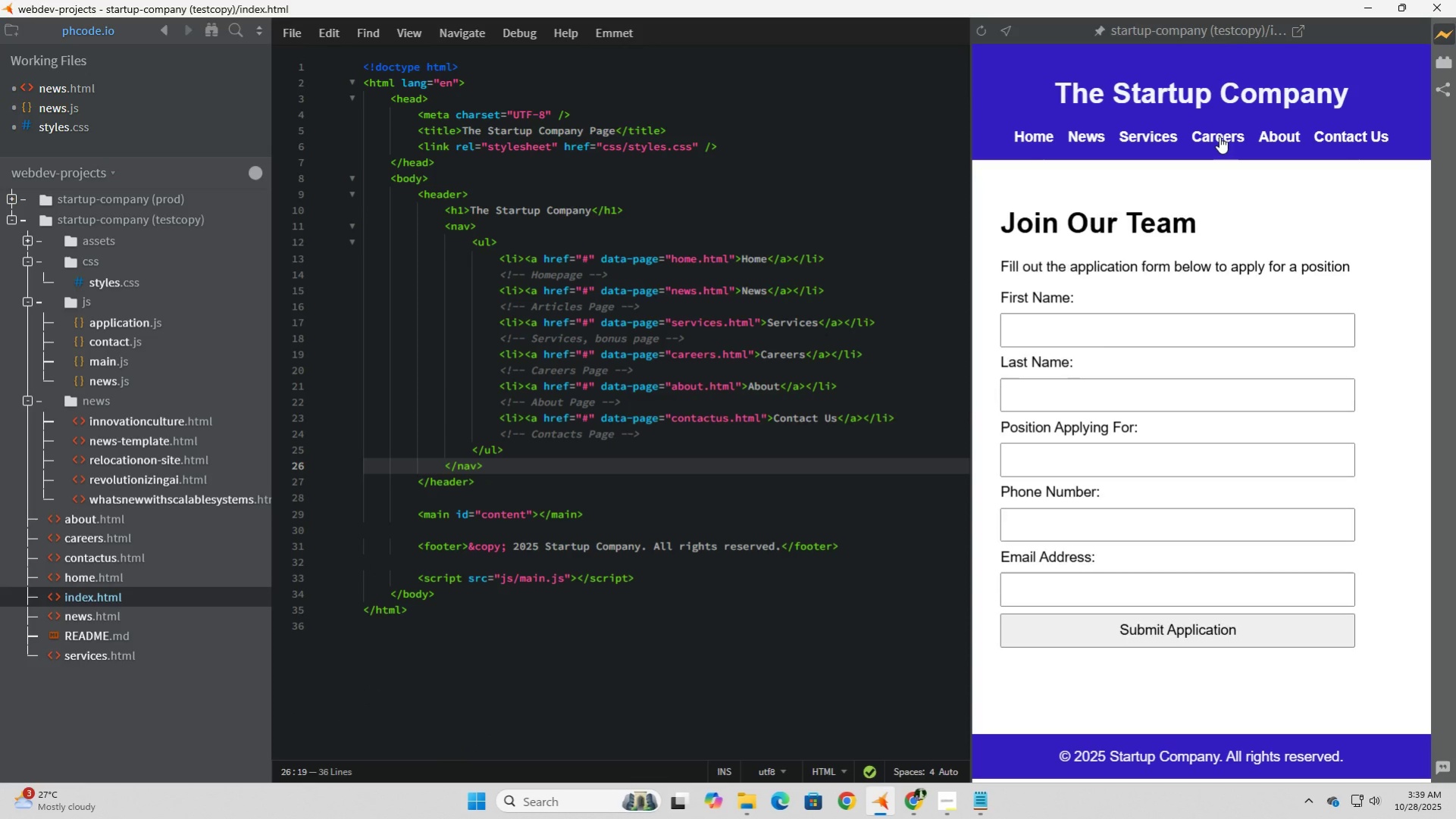 
left_click([1219, 136])
 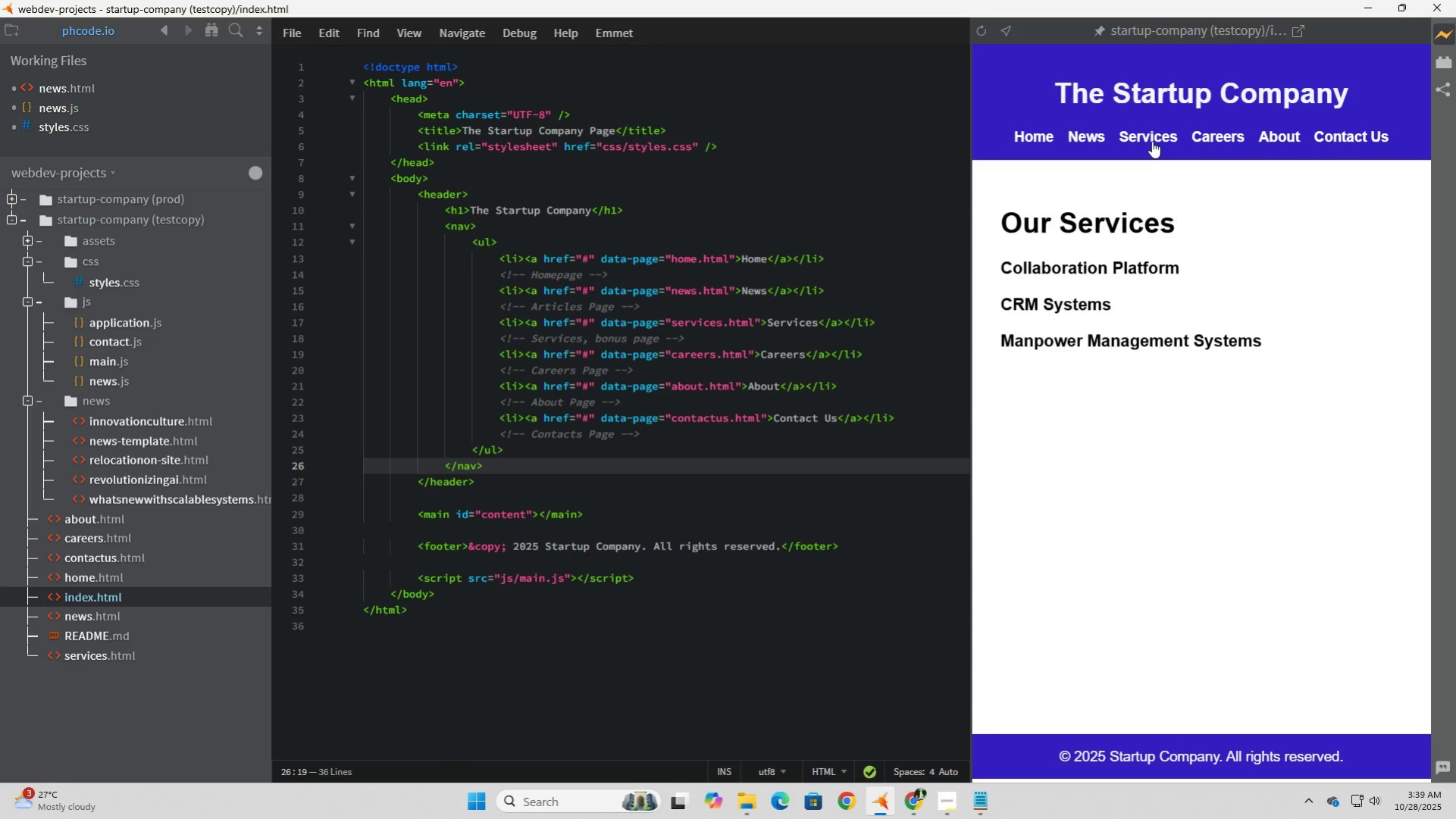 
left_click([1151, 141])
 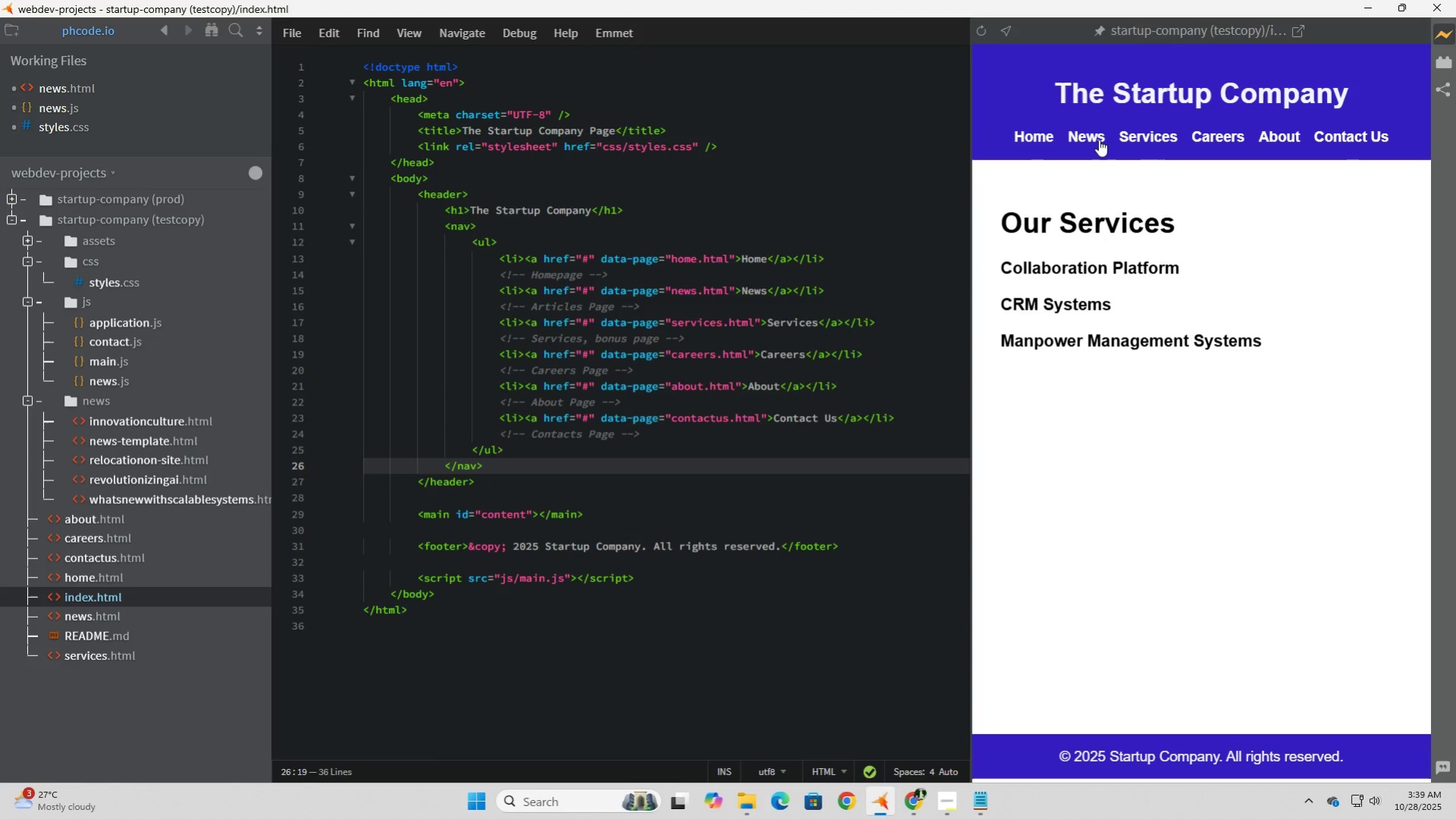 
left_click([1098, 139])
 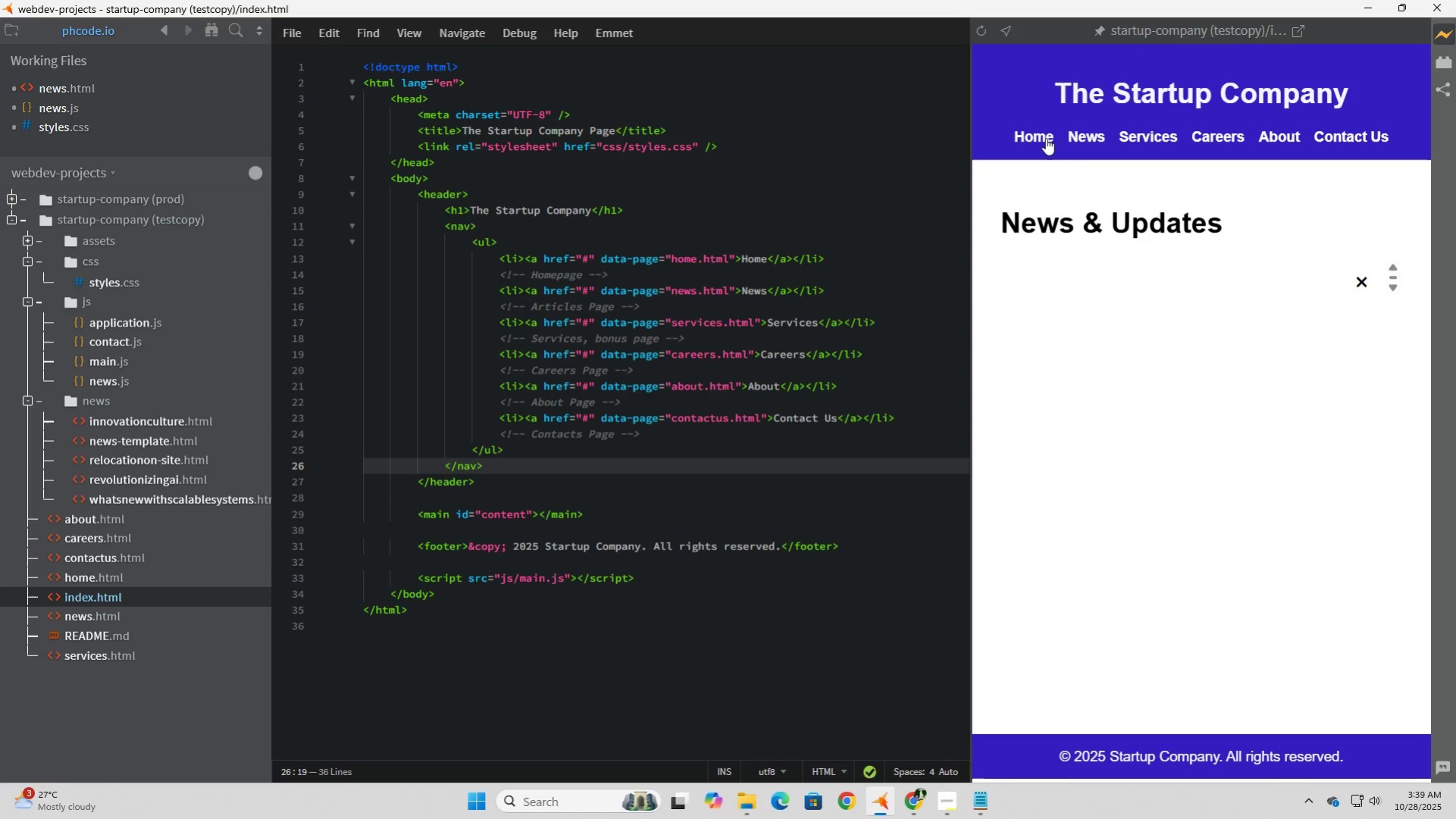 
left_click([1045, 138])
 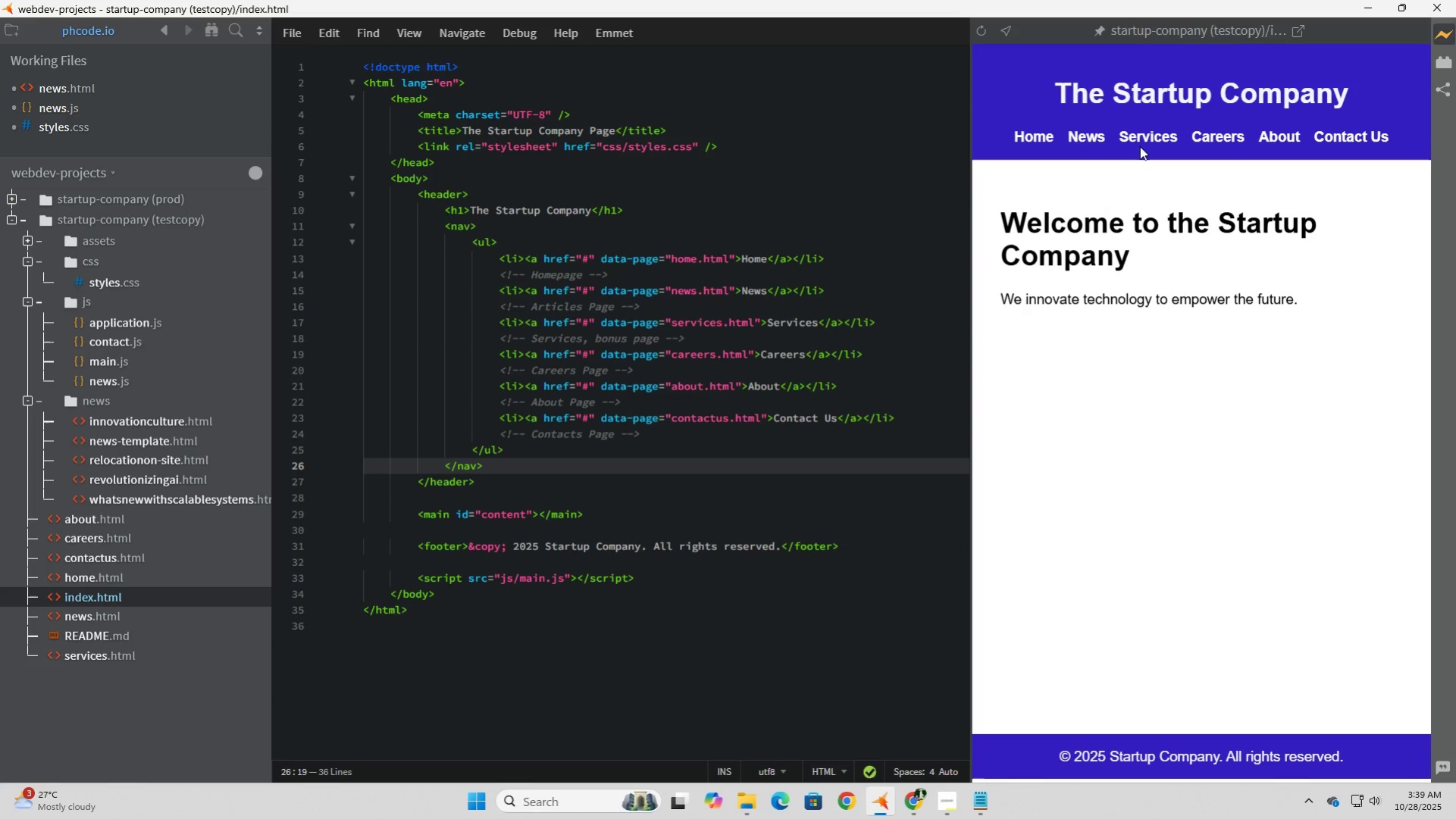 
left_click([1162, 136])
 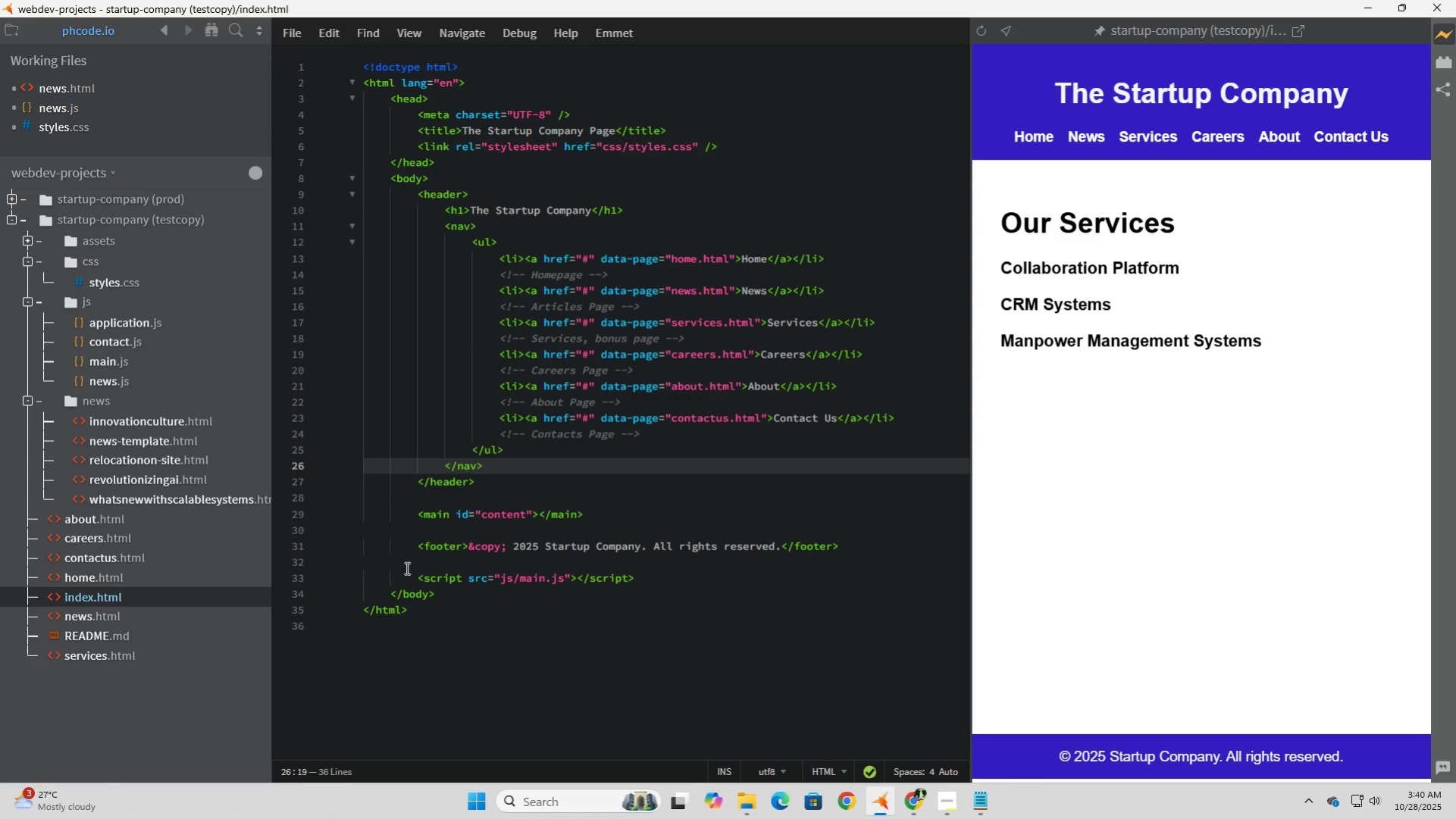 
wait(6.7)
 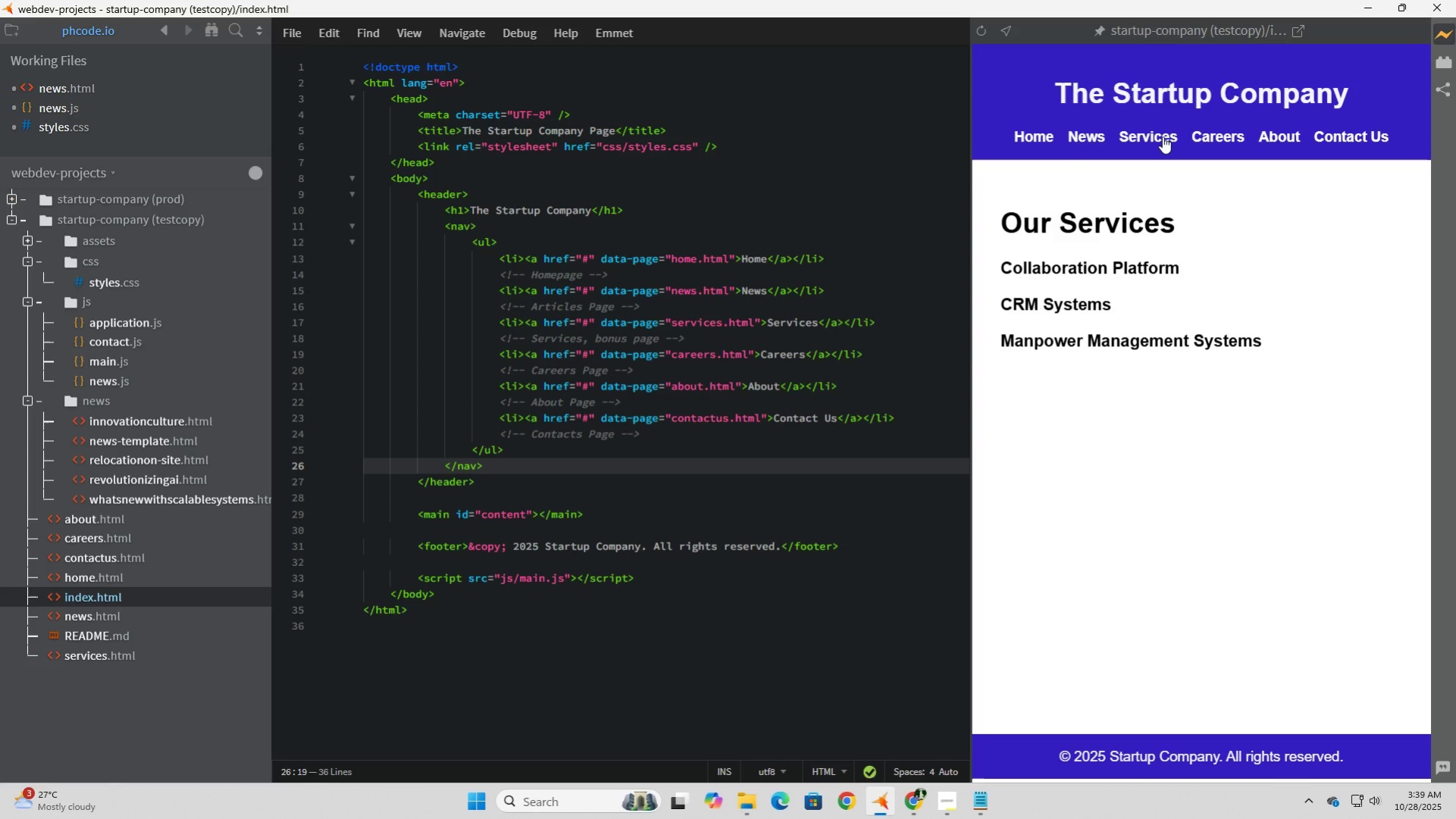 
left_click([1090, 136])
 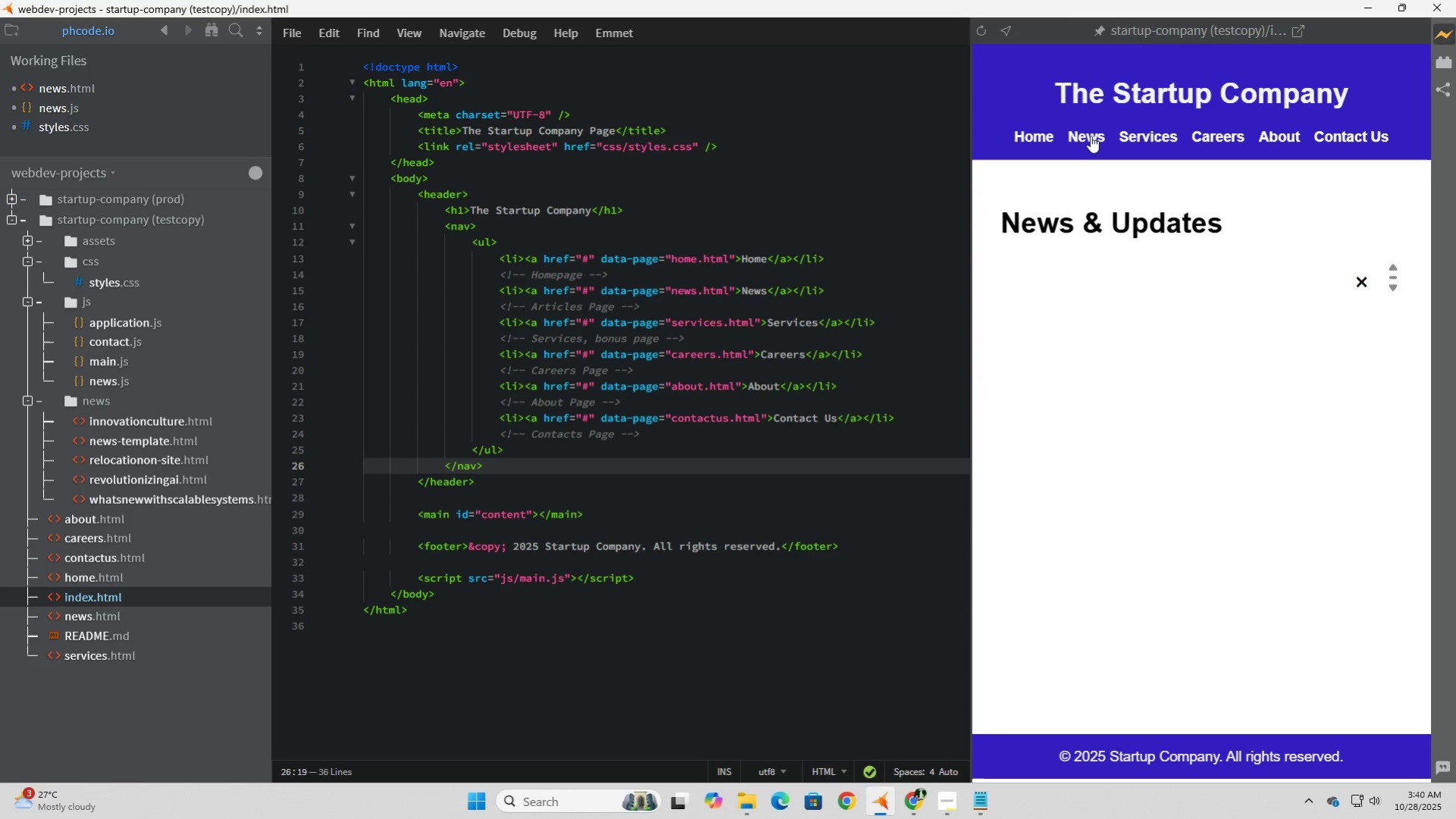 
left_click([1090, 136])
 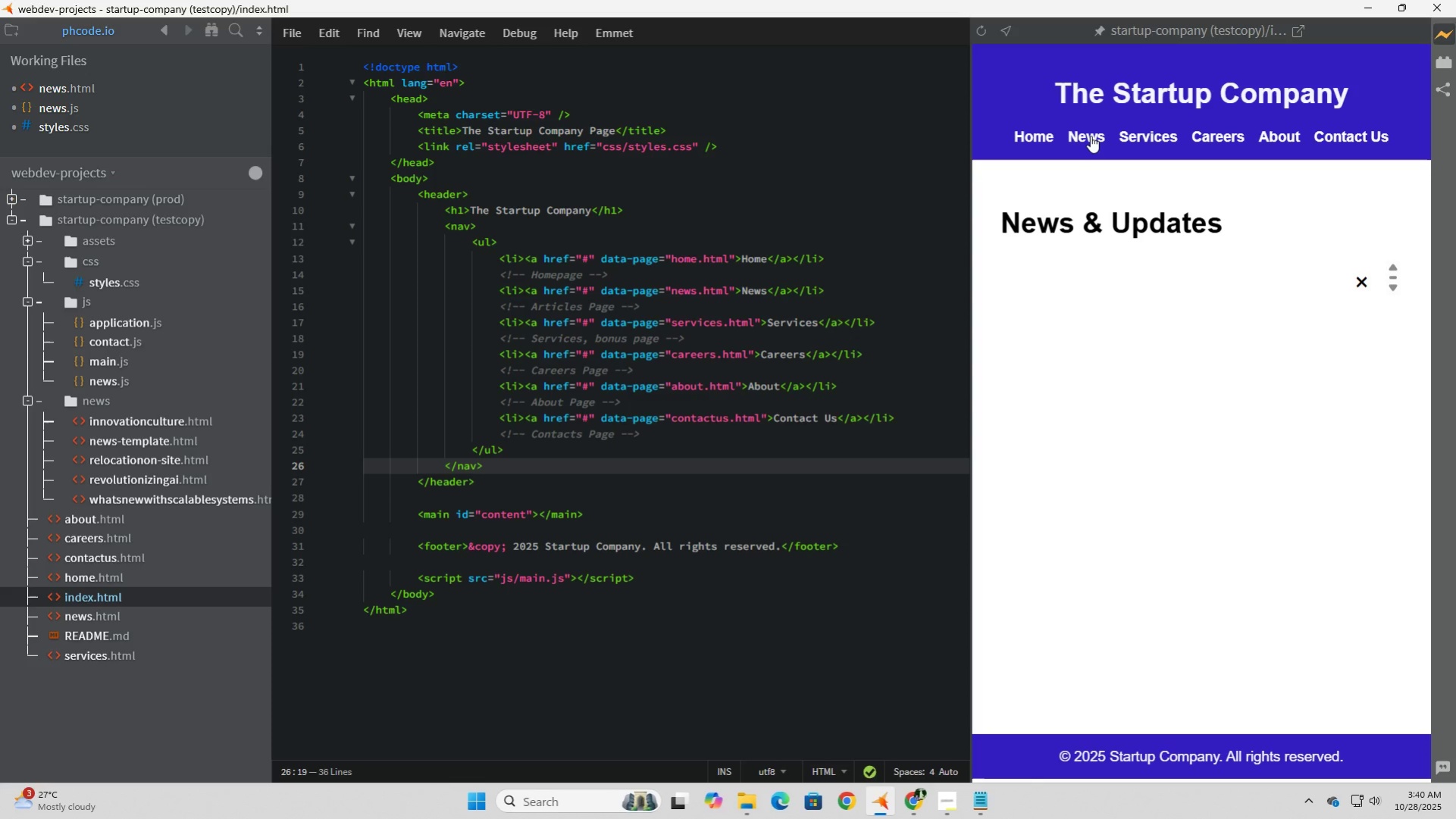 
left_click([1090, 136])
 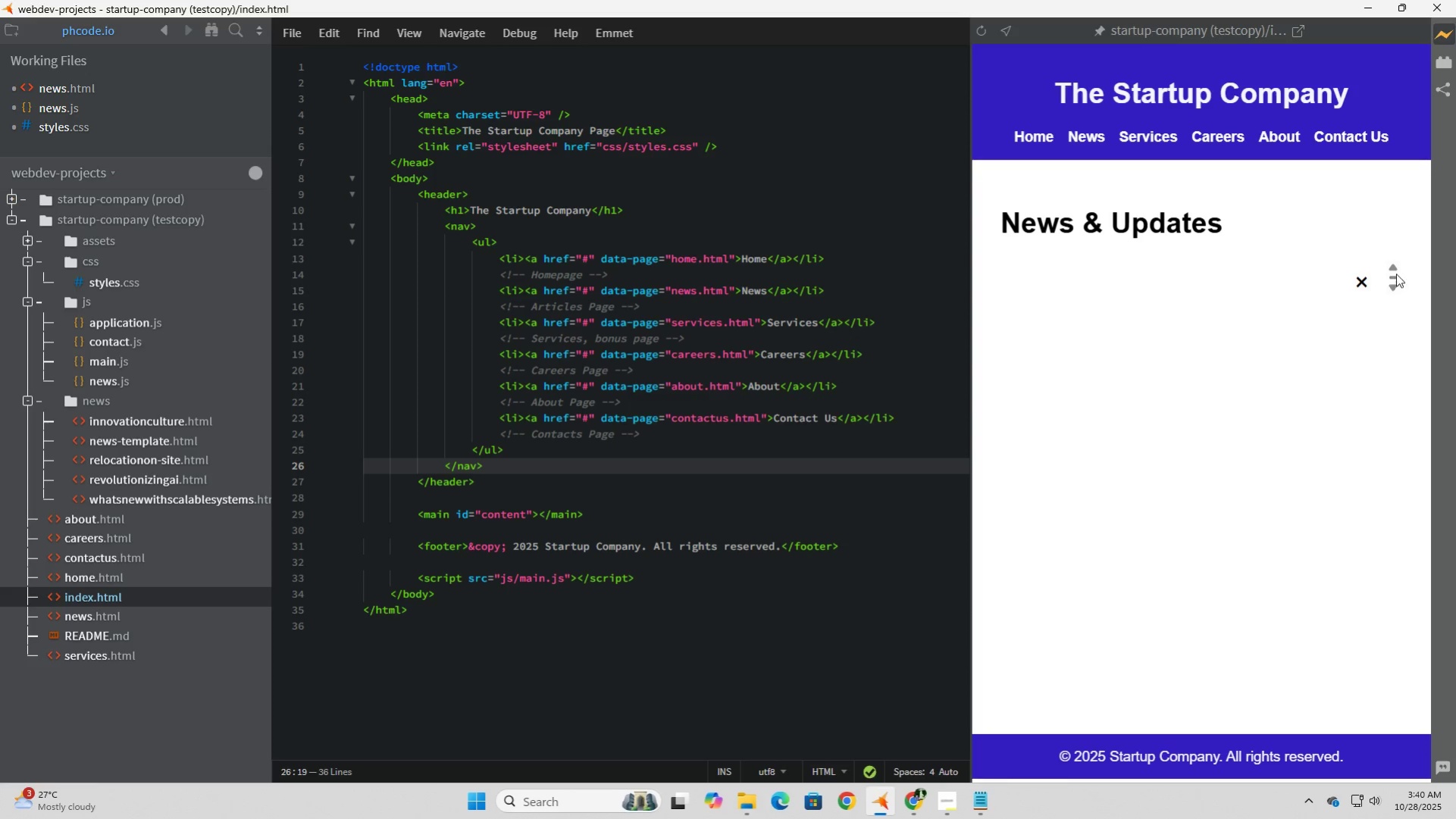 
left_click([1396, 273])
 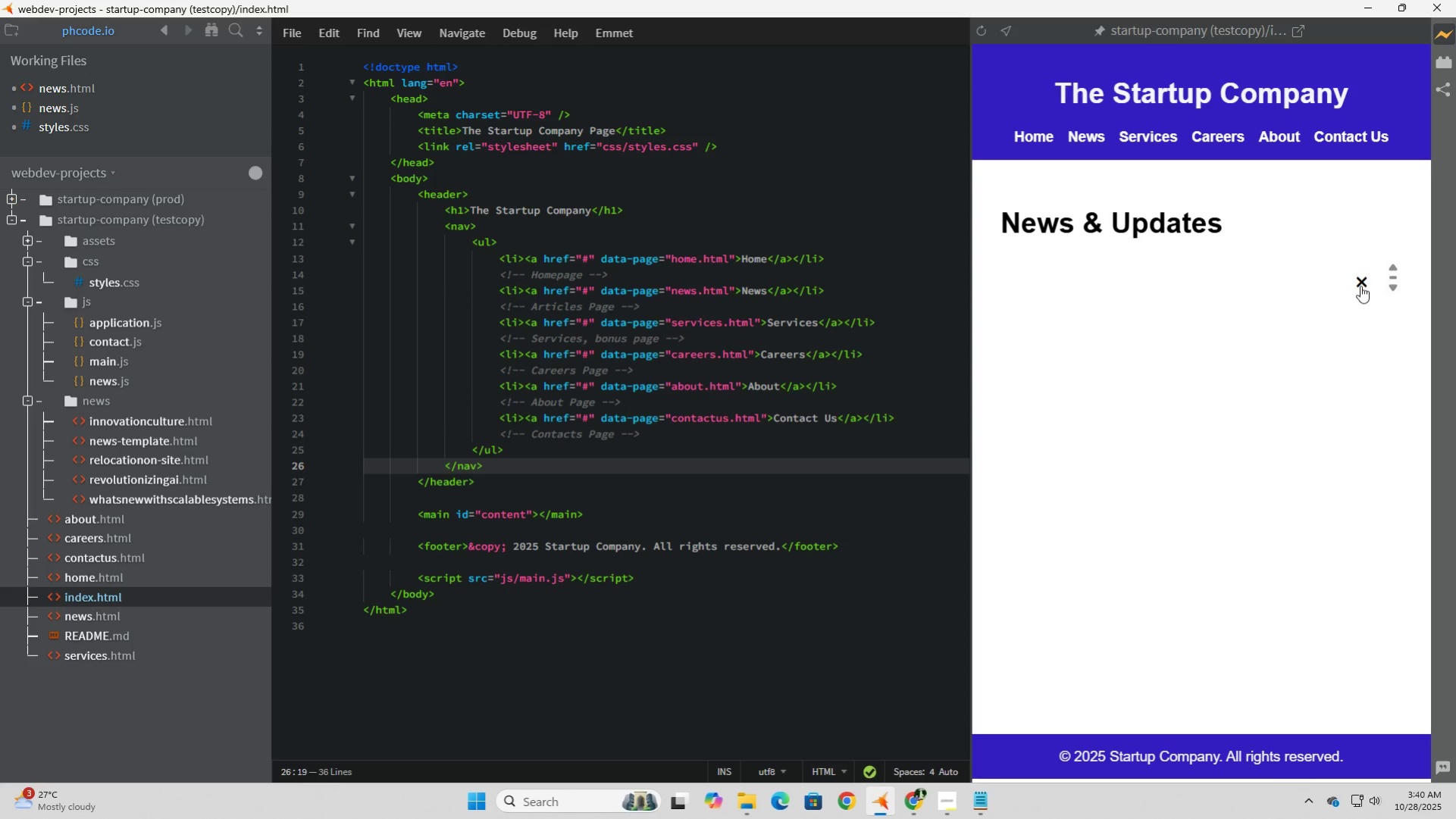 
left_click([1360, 286])
 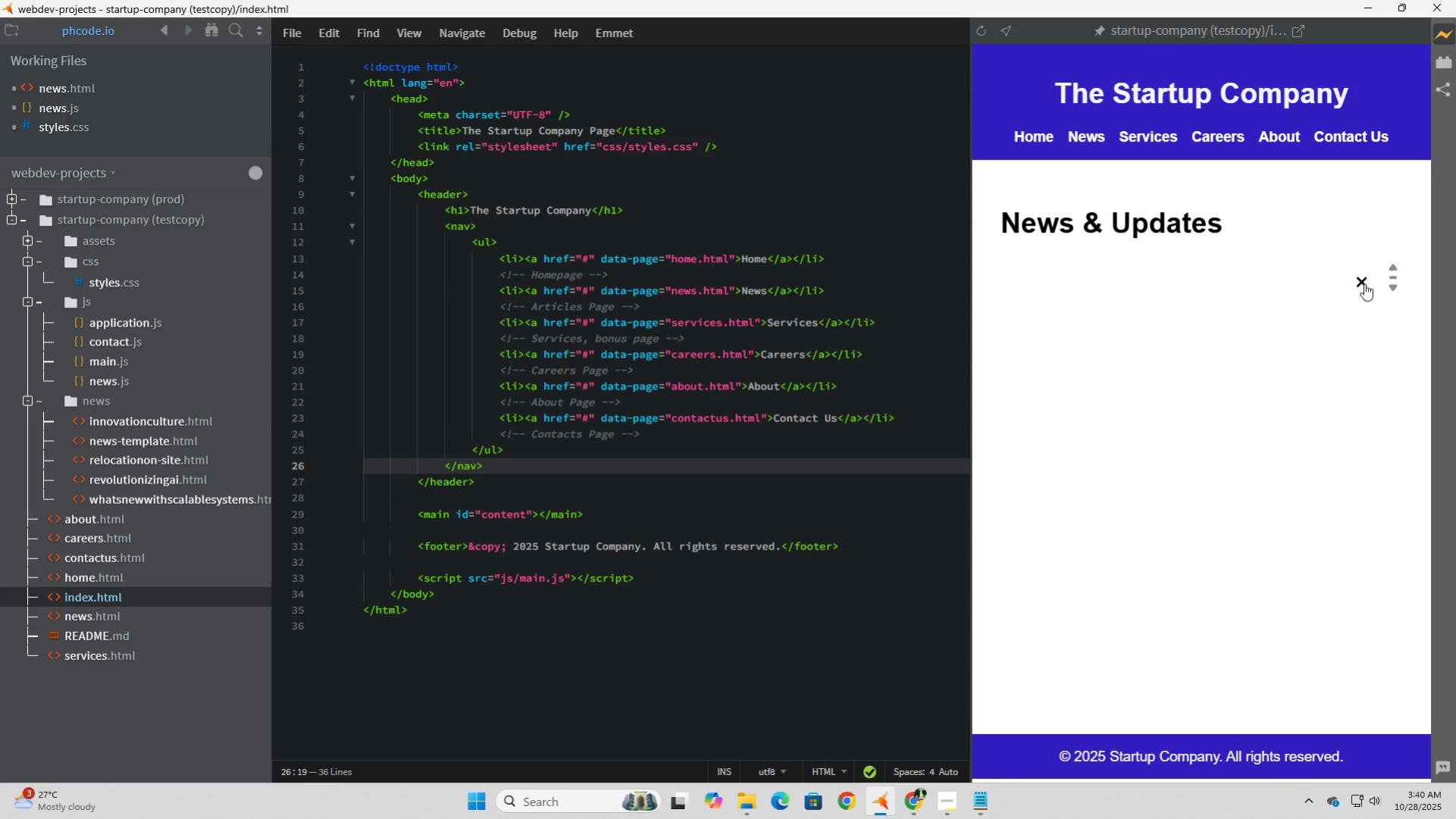 
left_click([1360, 286])
 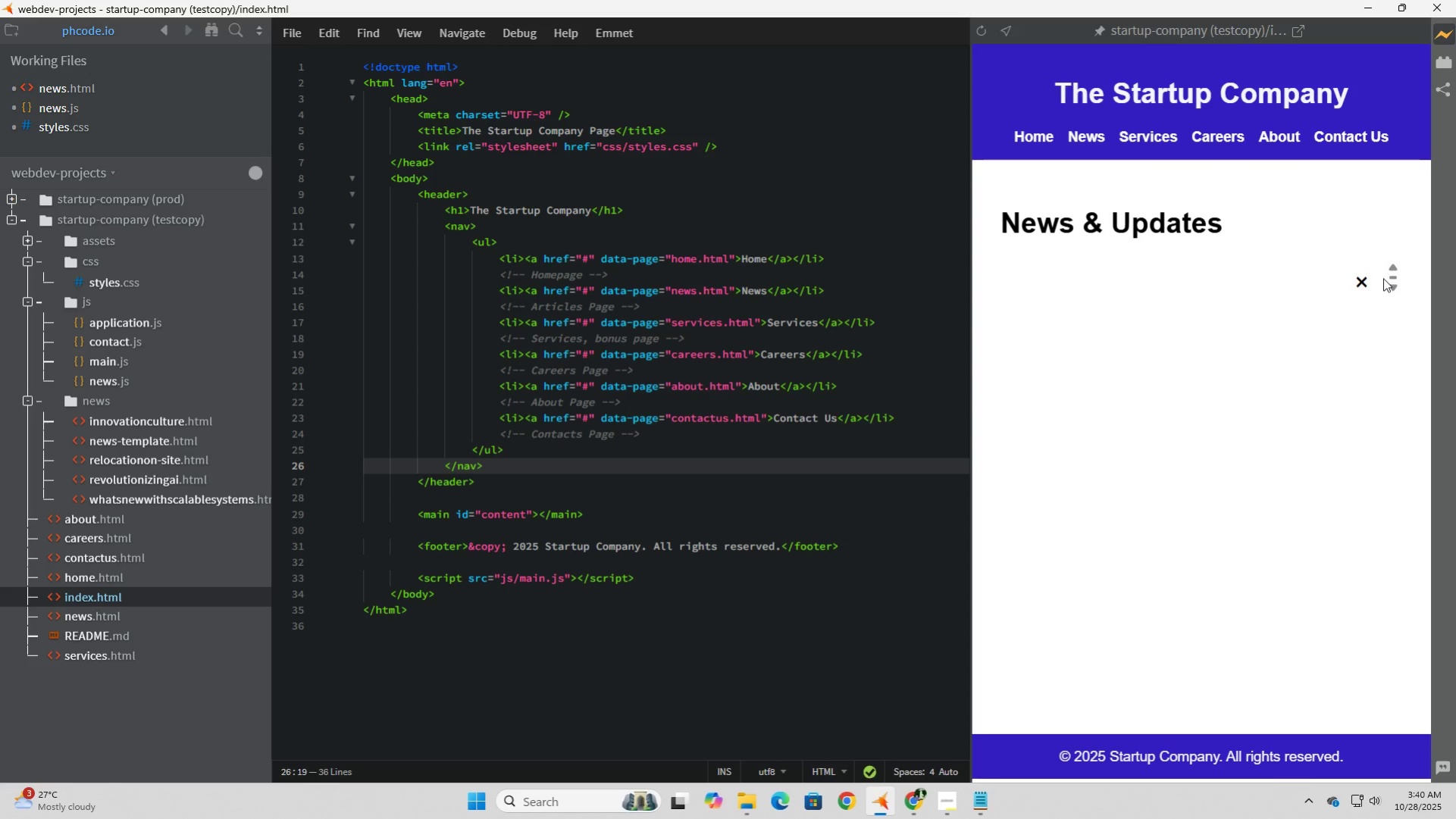 
left_click([1382, 278])
 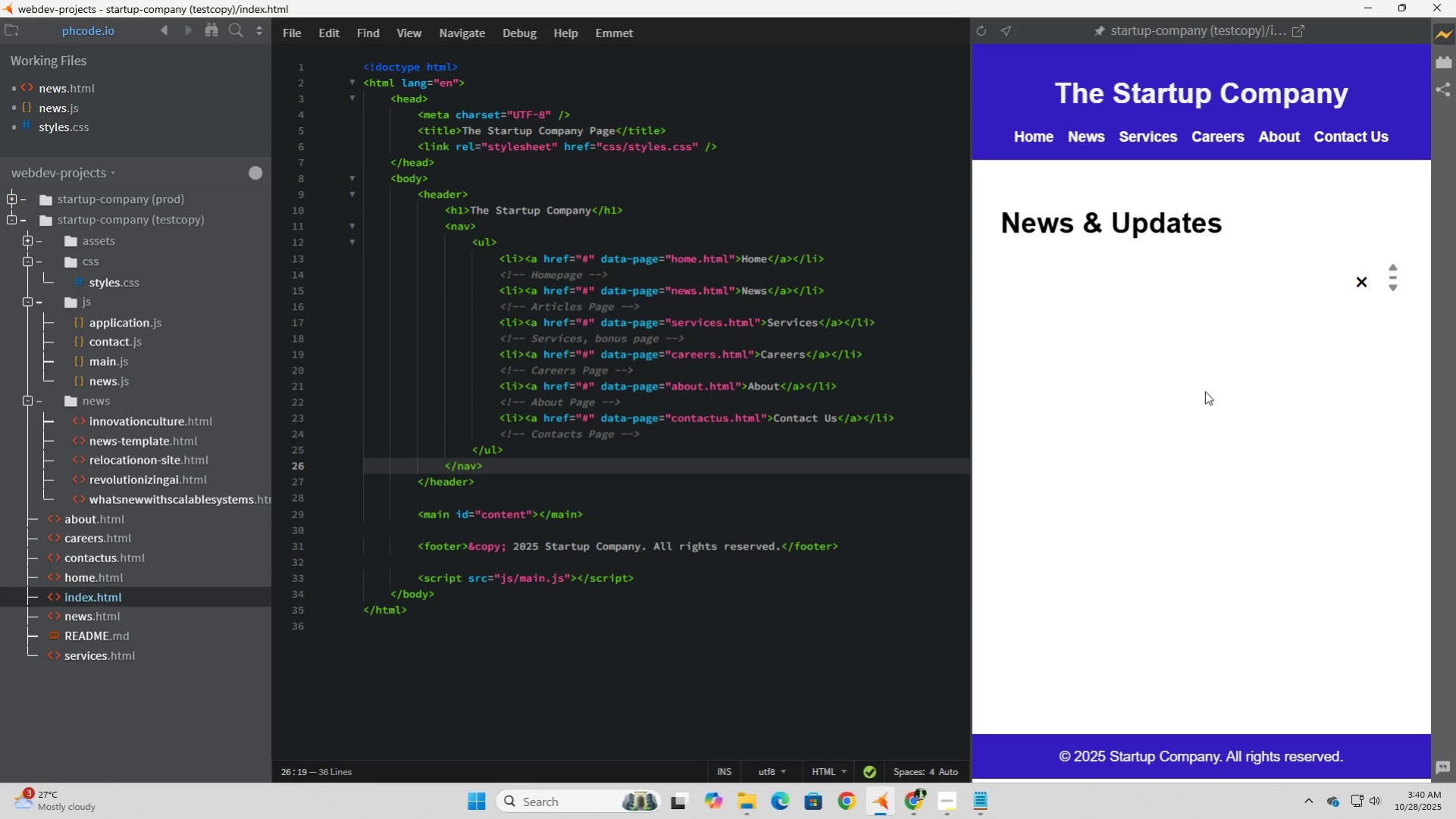 
left_click([1121, 300])
 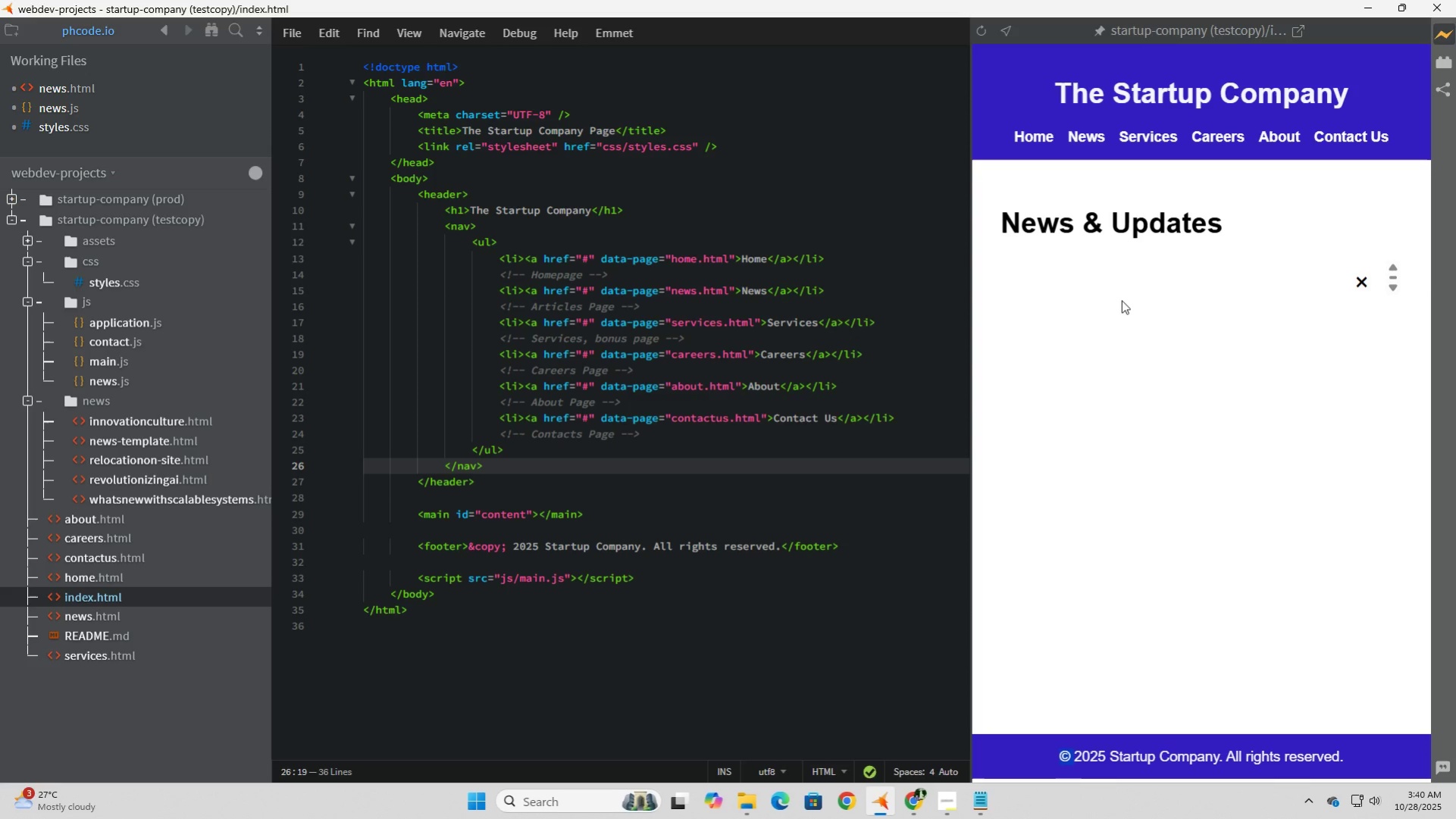 
left_click([1121, 300])
 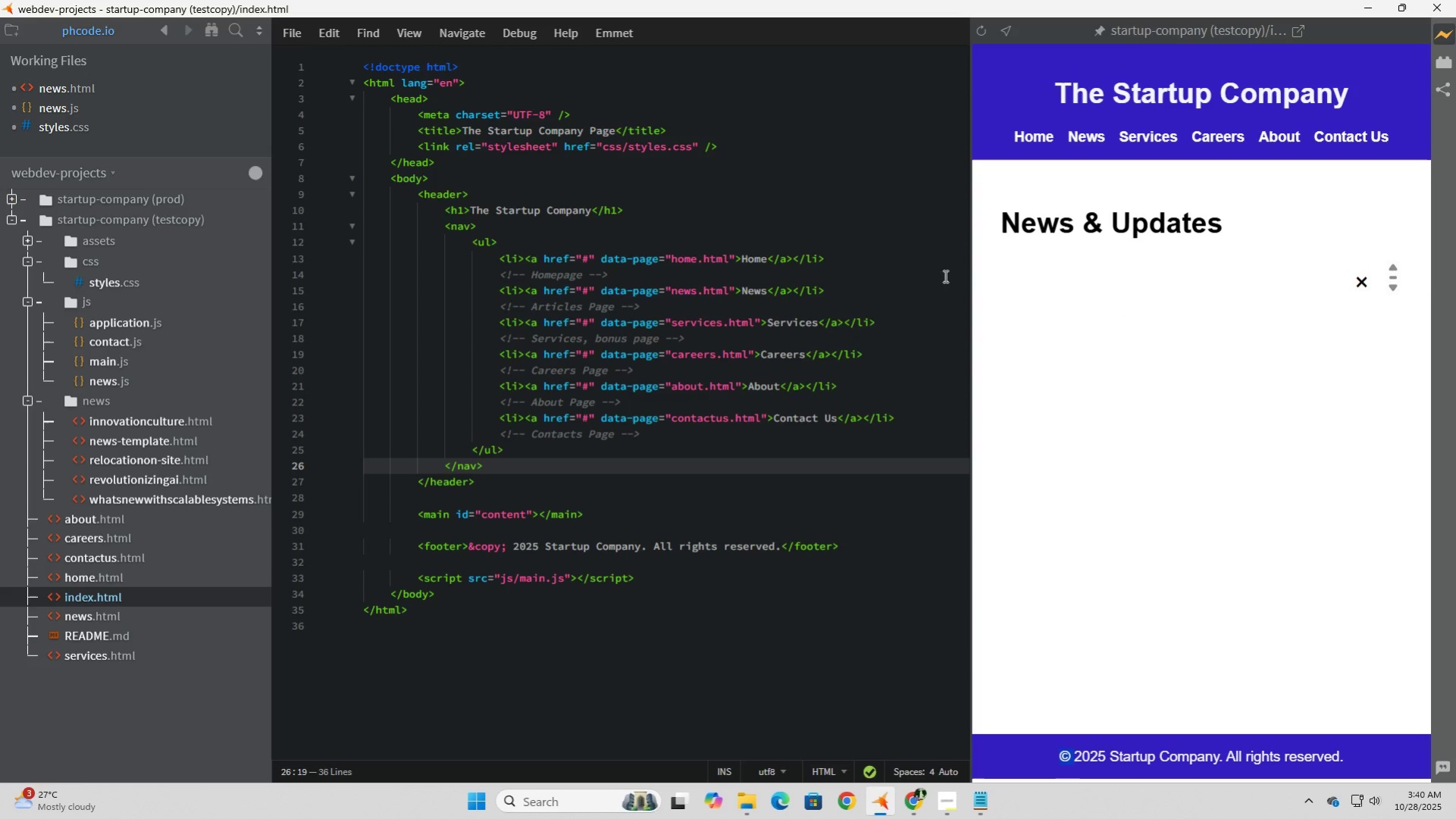 
left_click([1107, 399])
 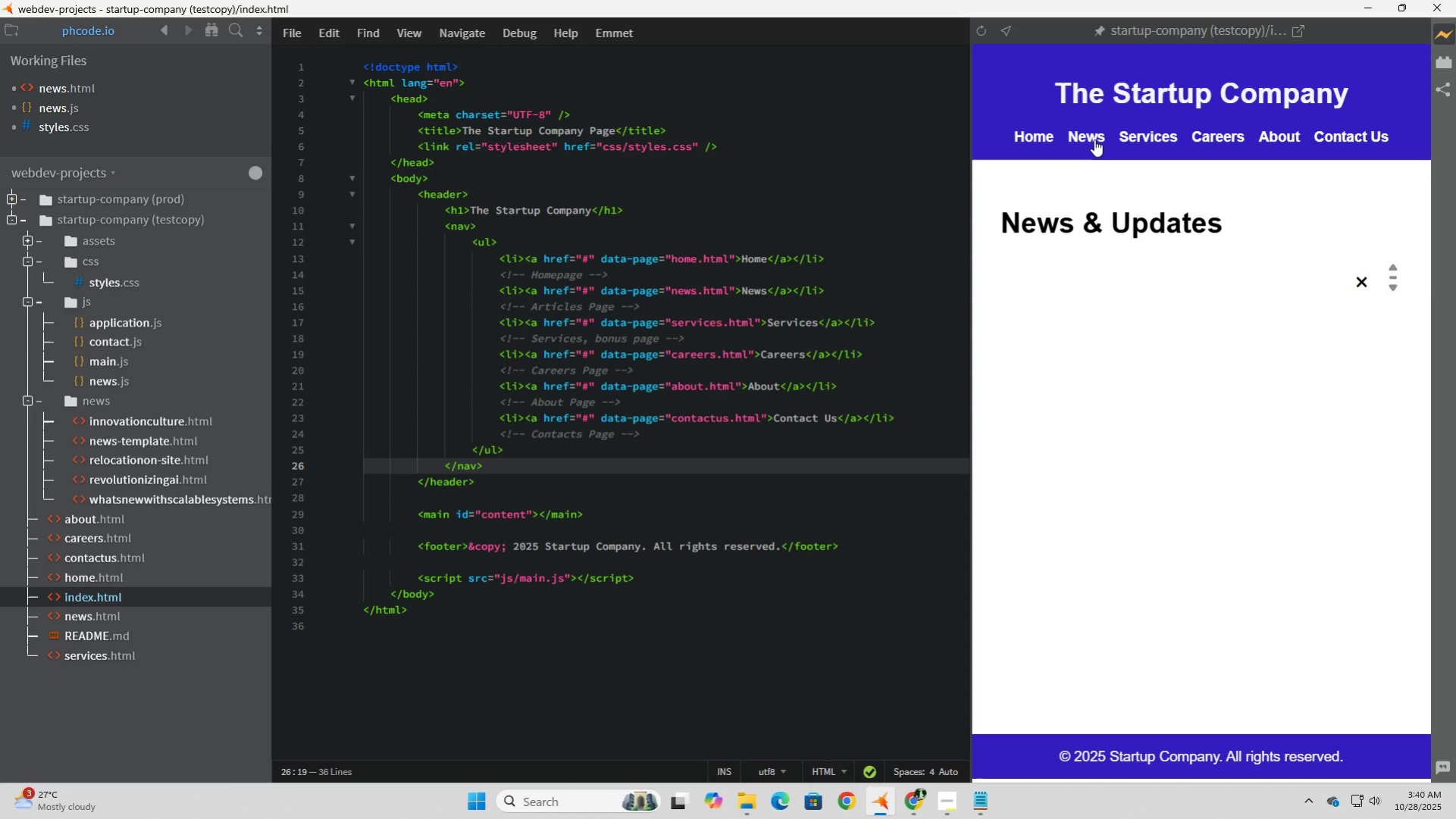 
left_click([1098, 135])
 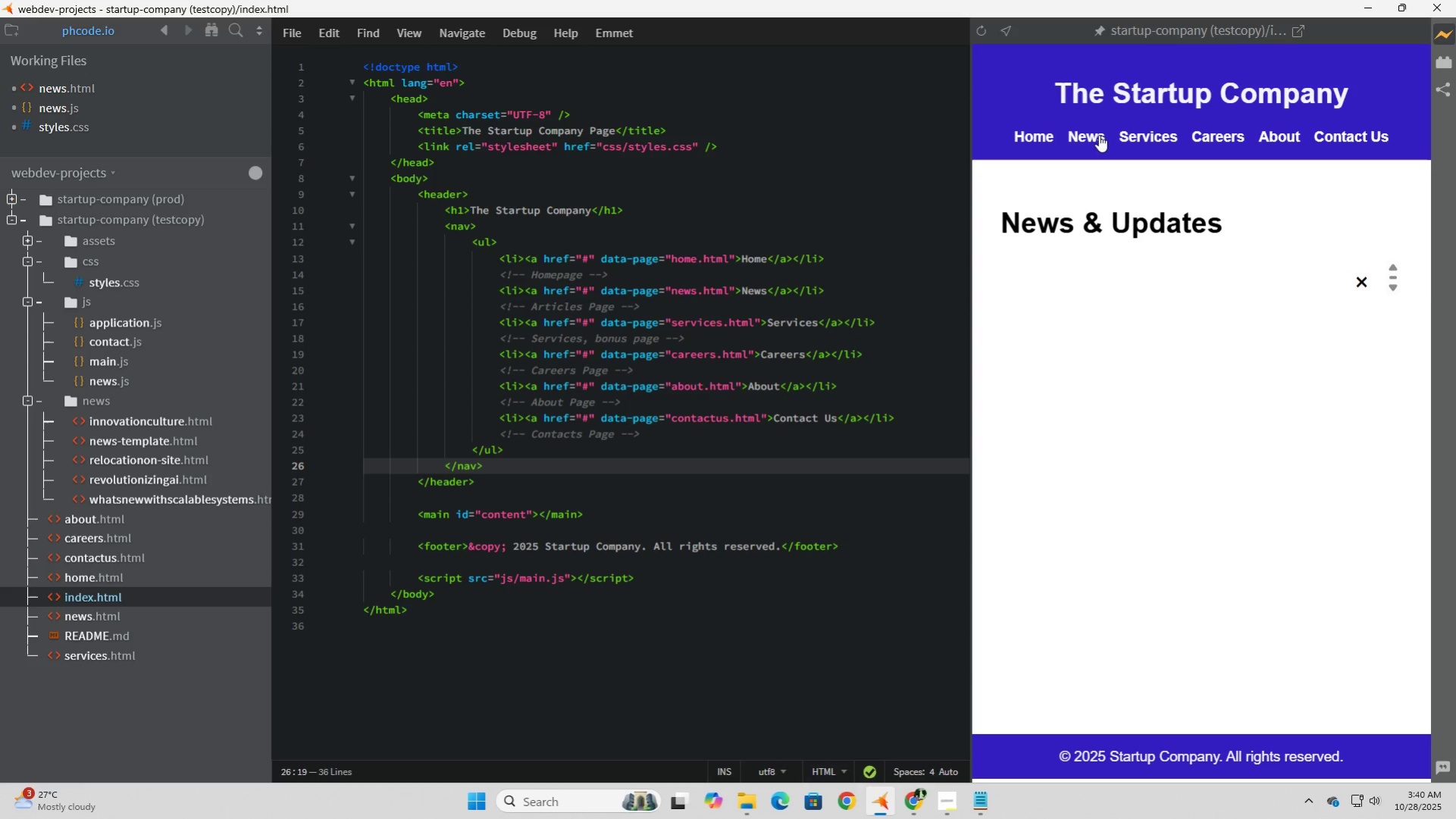 
left_click([1098, 135])
 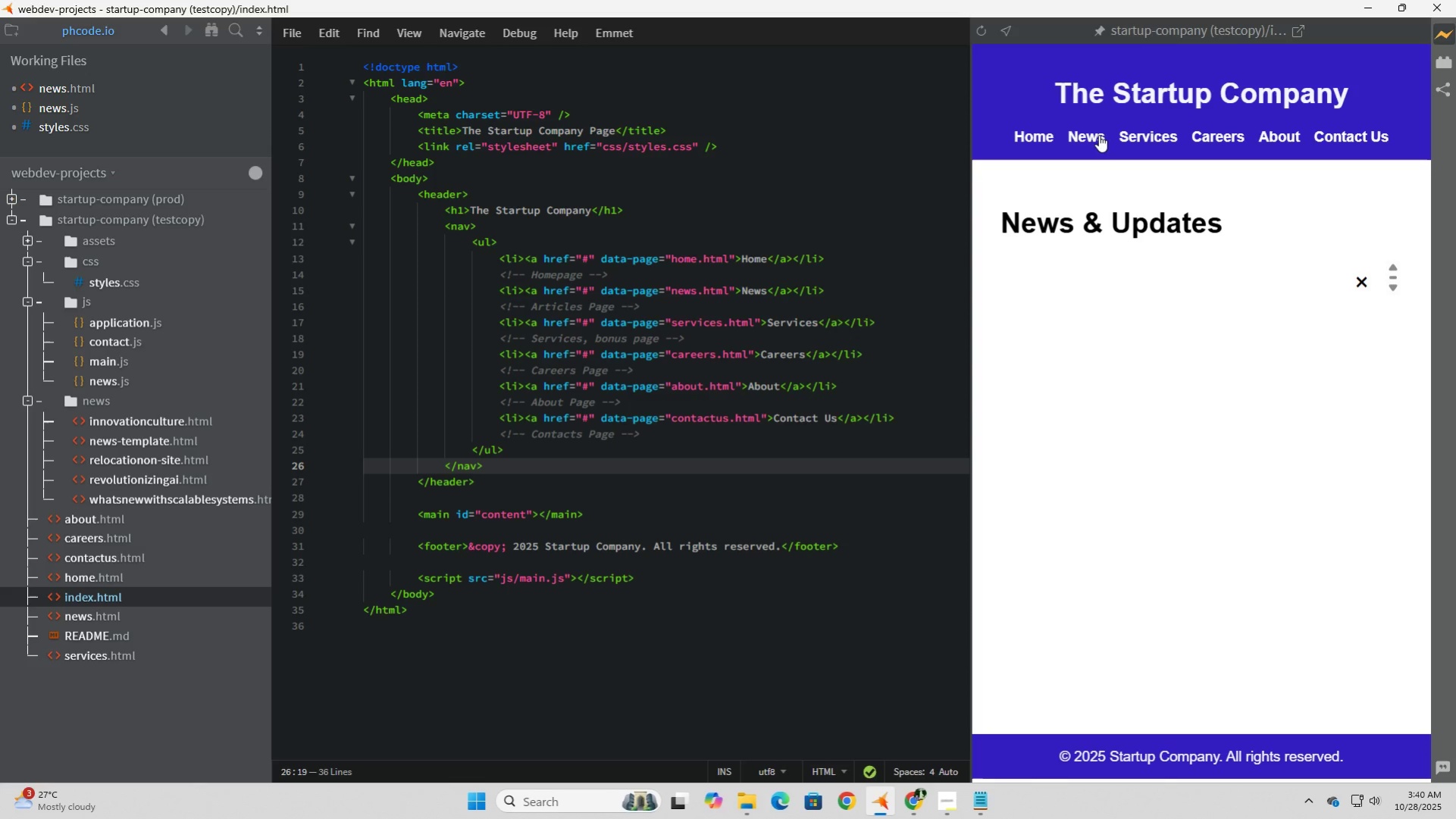 
left_click([1098, 135])
 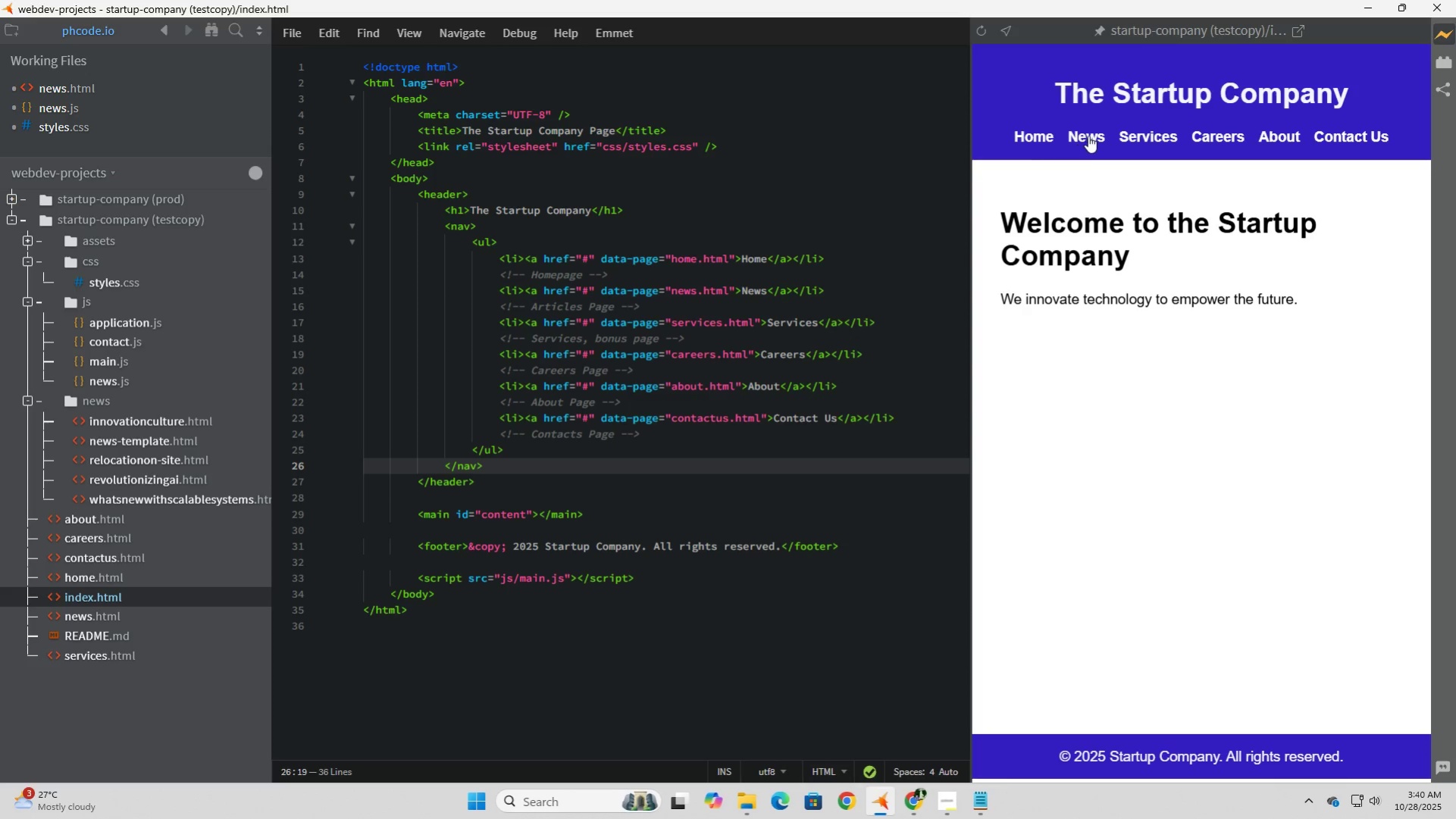 
left_click([1089, 136])
 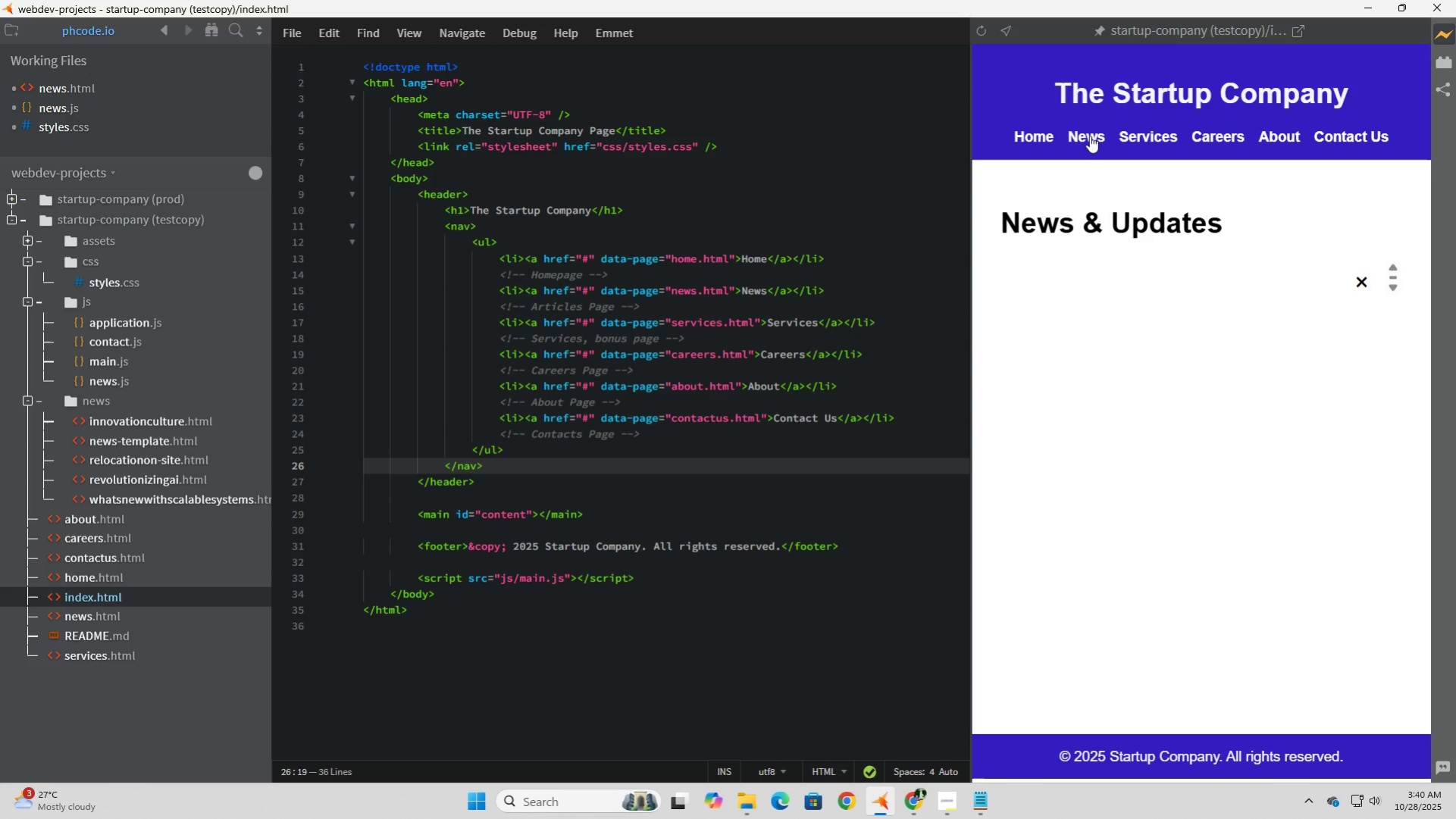 
left_click([1089, 136])
 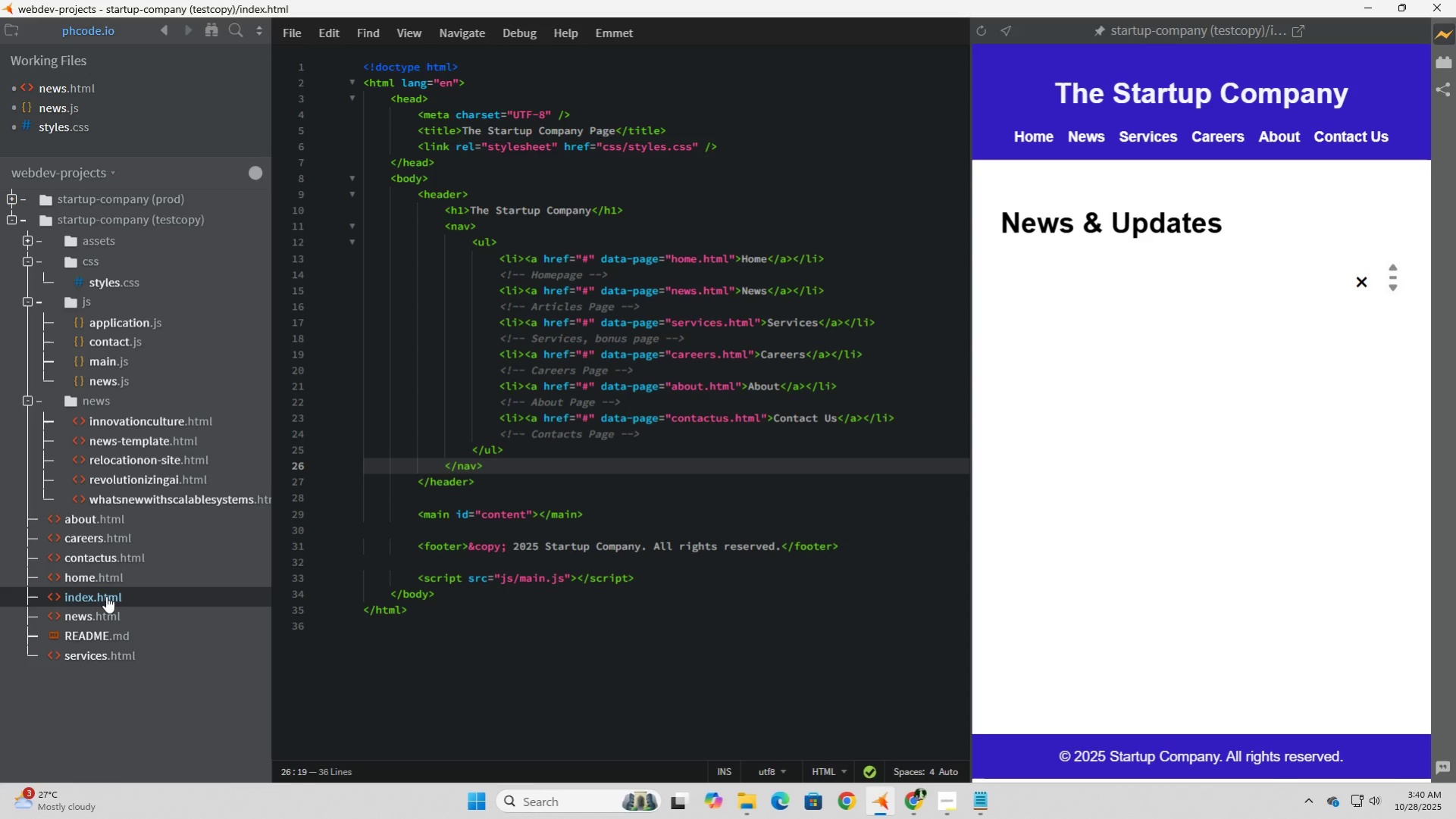 
wait(7.61)
 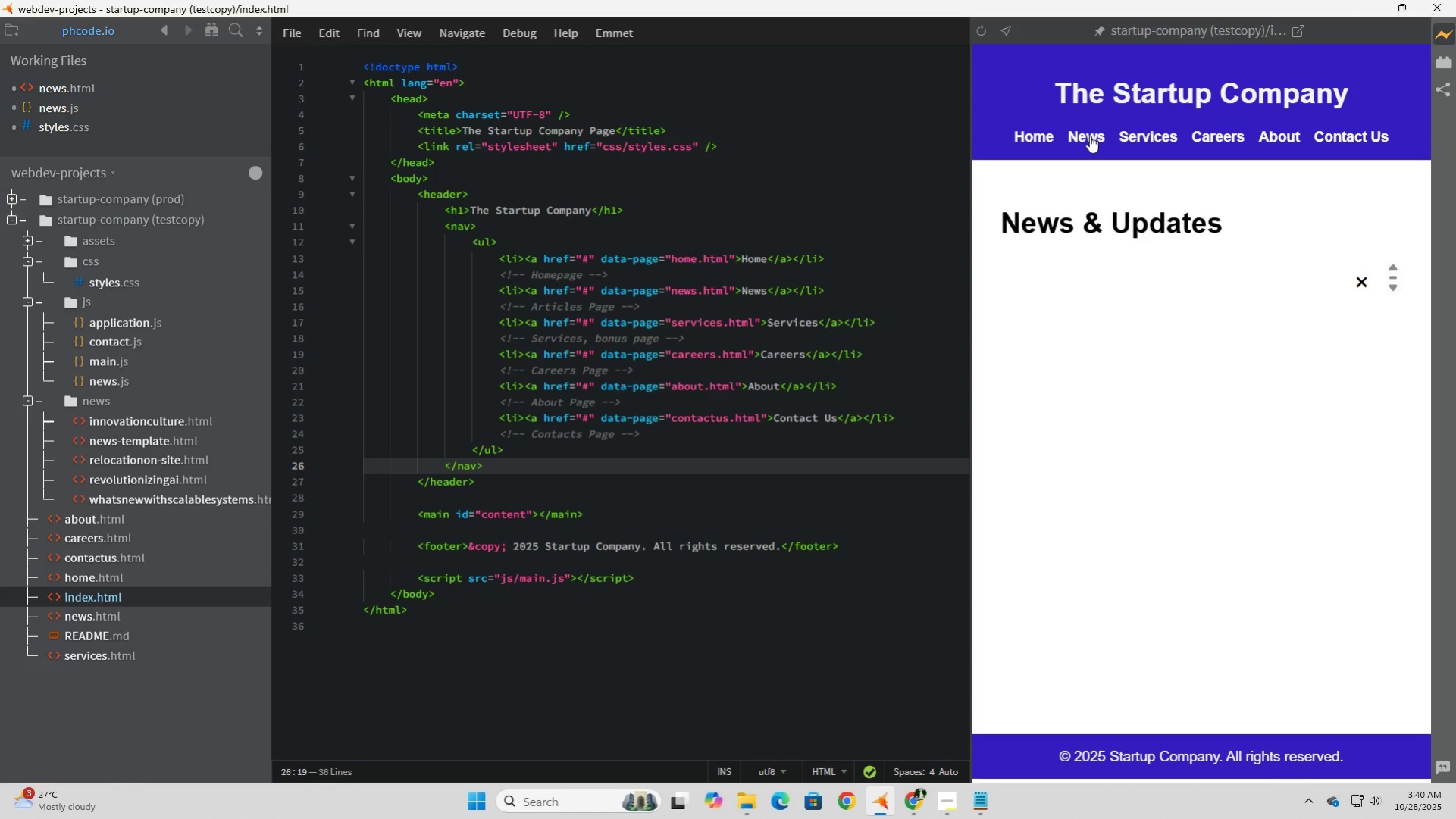 
left_click([112, 284])
 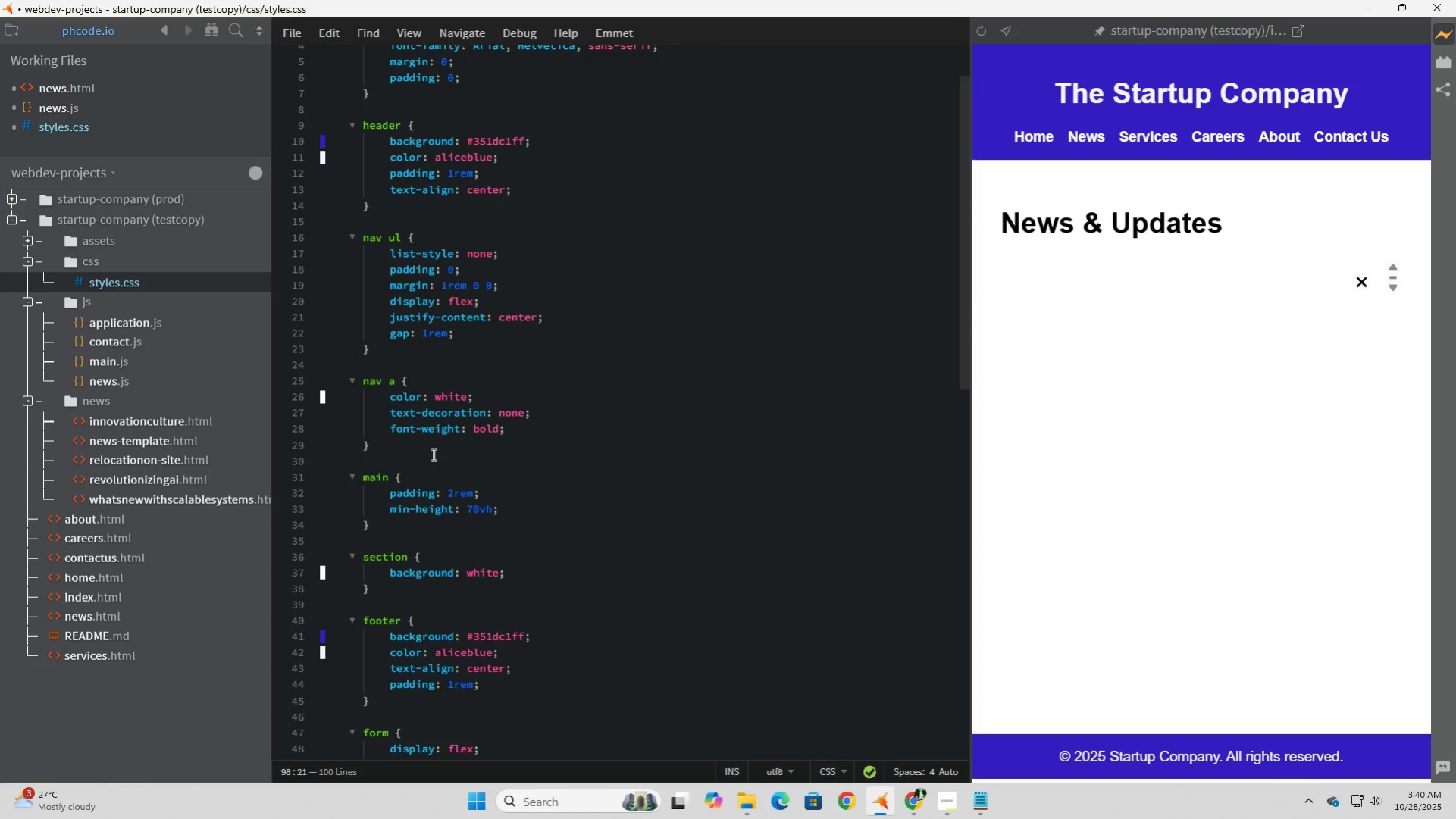 
scroll: coordinate [433, 454], scroll_direction: up, amount: 9.0
 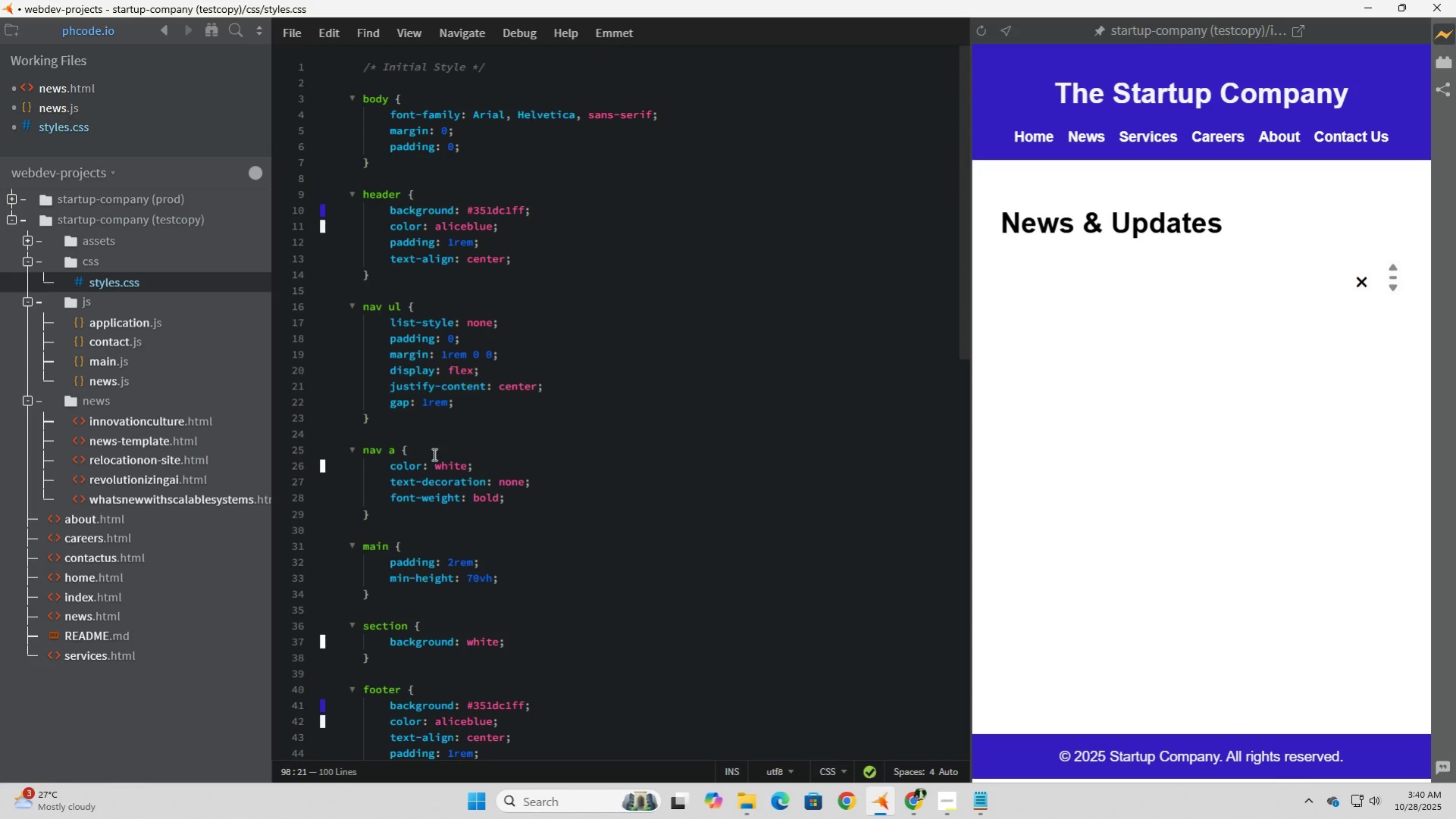 
scroll: coordinate [433, 454], scroll_direction: down, amount: 19.0
 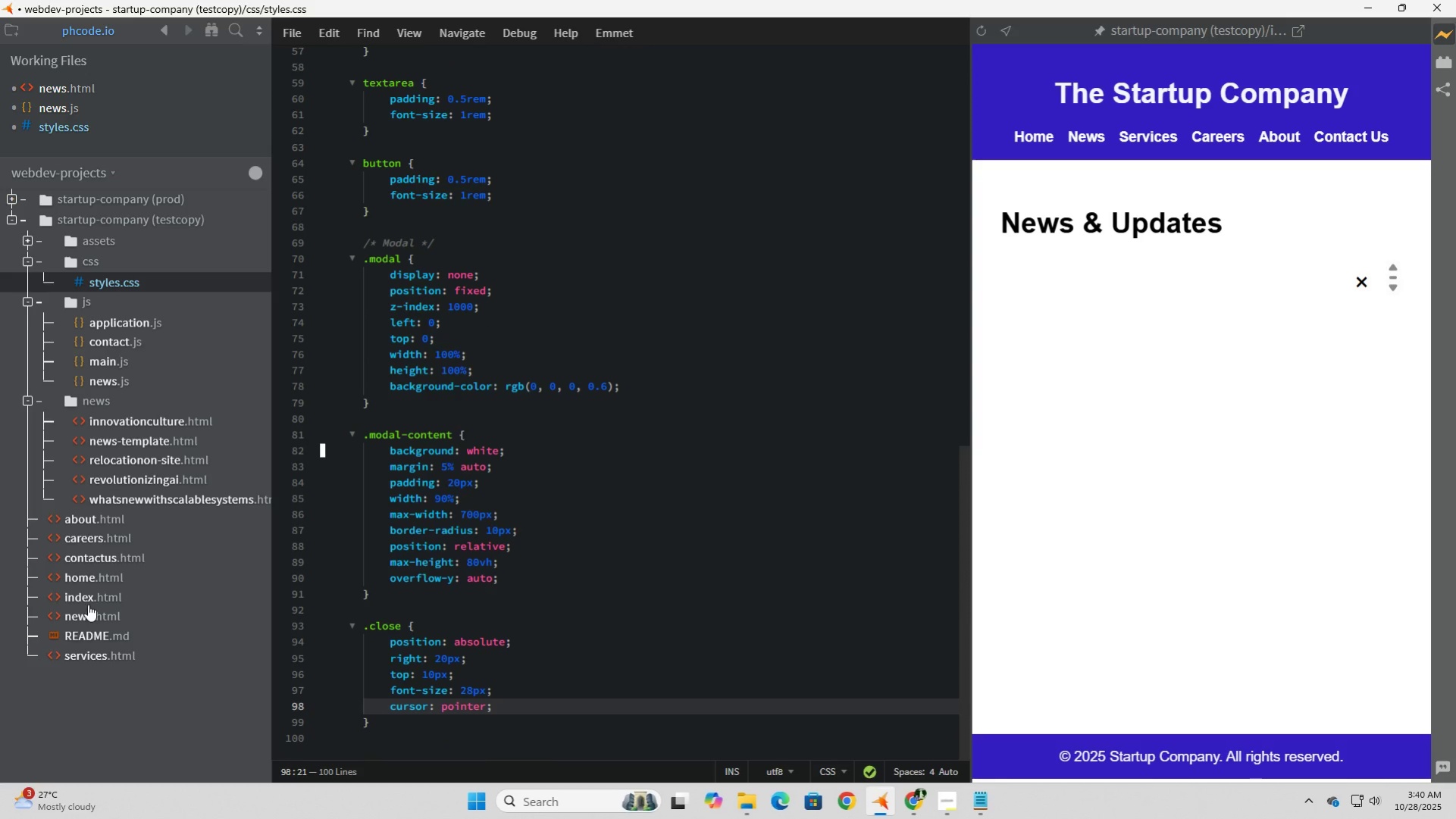 
wait(7.3)
 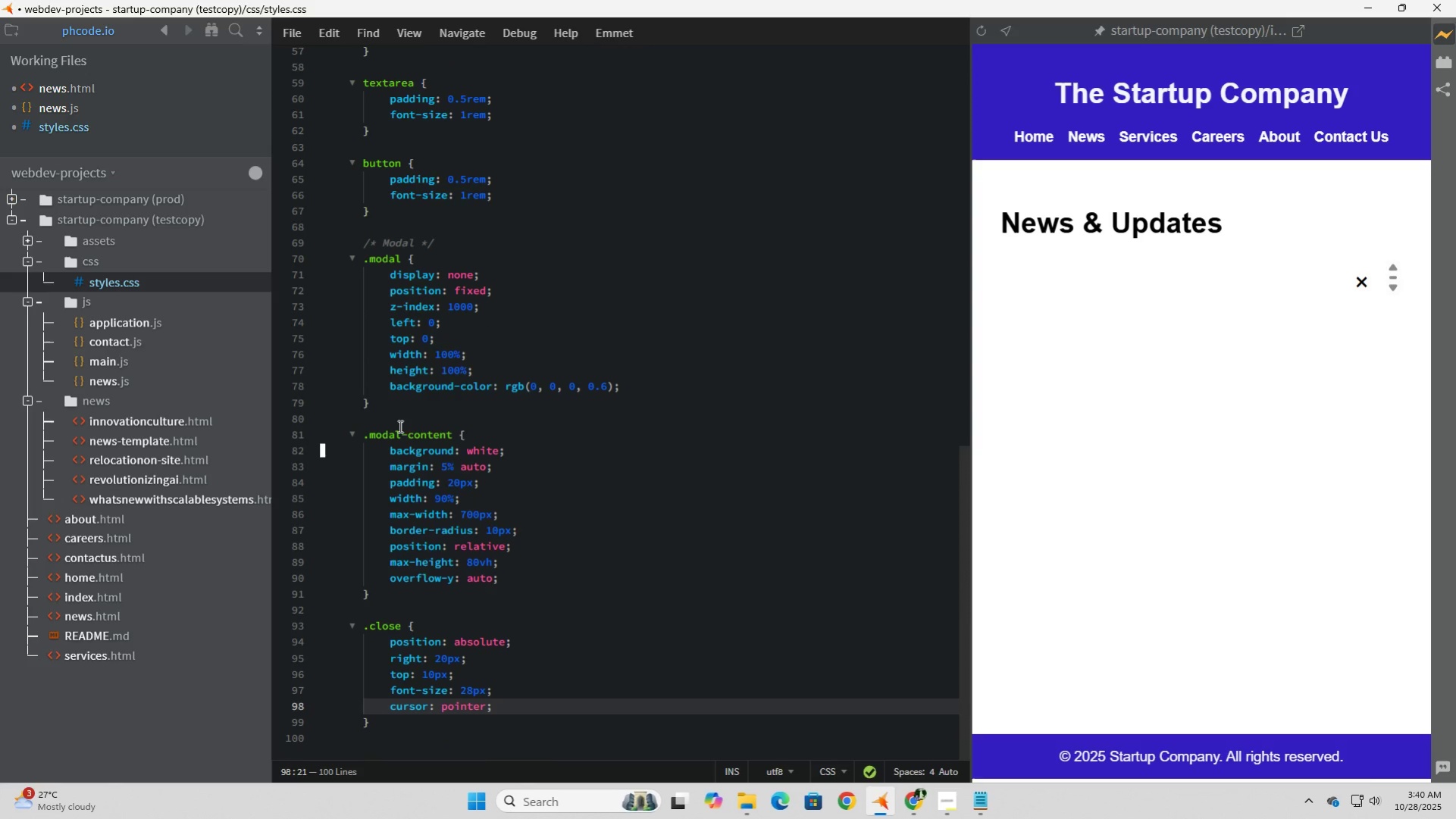 
left_click([89, 617])
 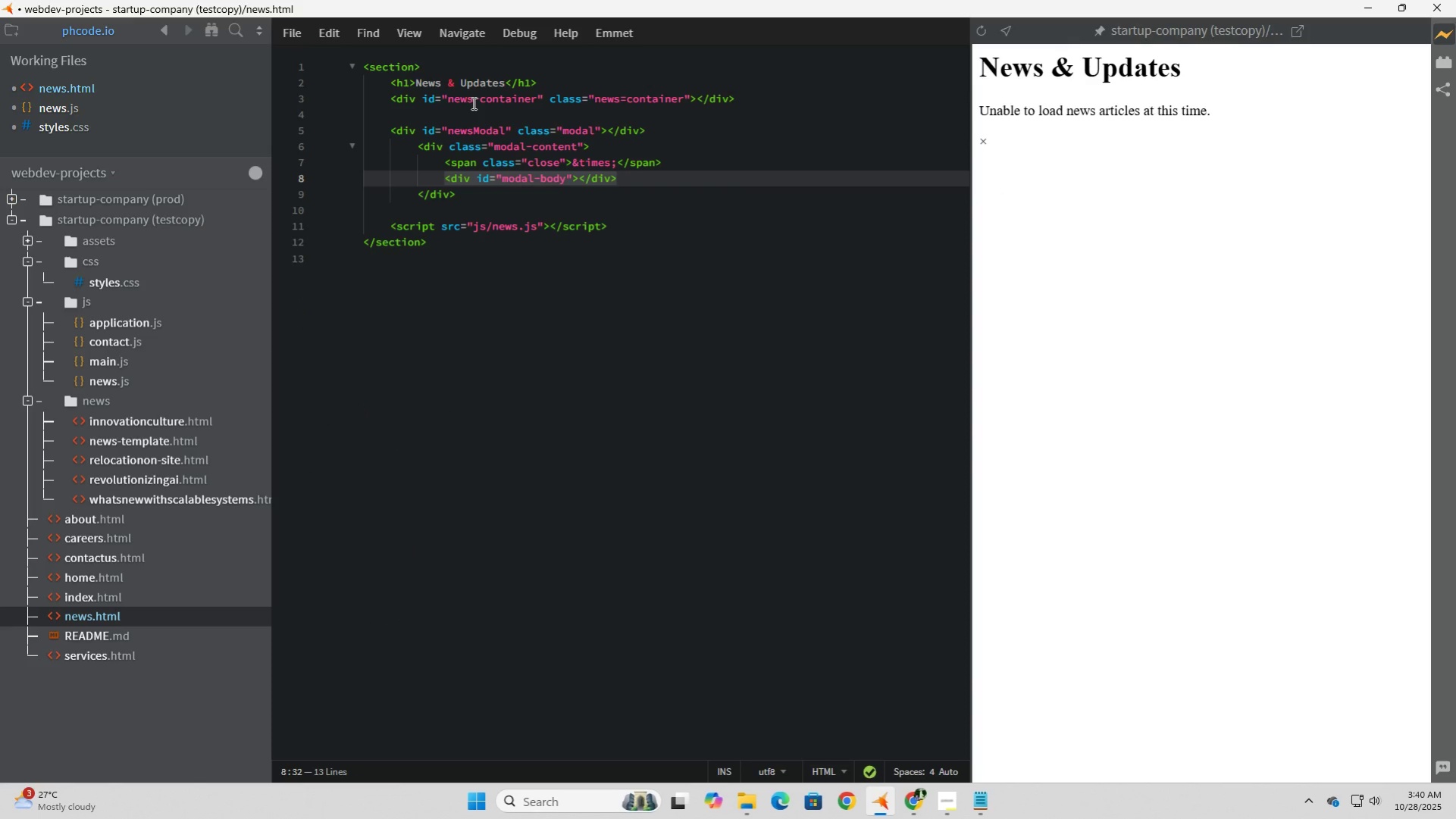 
left_click([472, 103])
 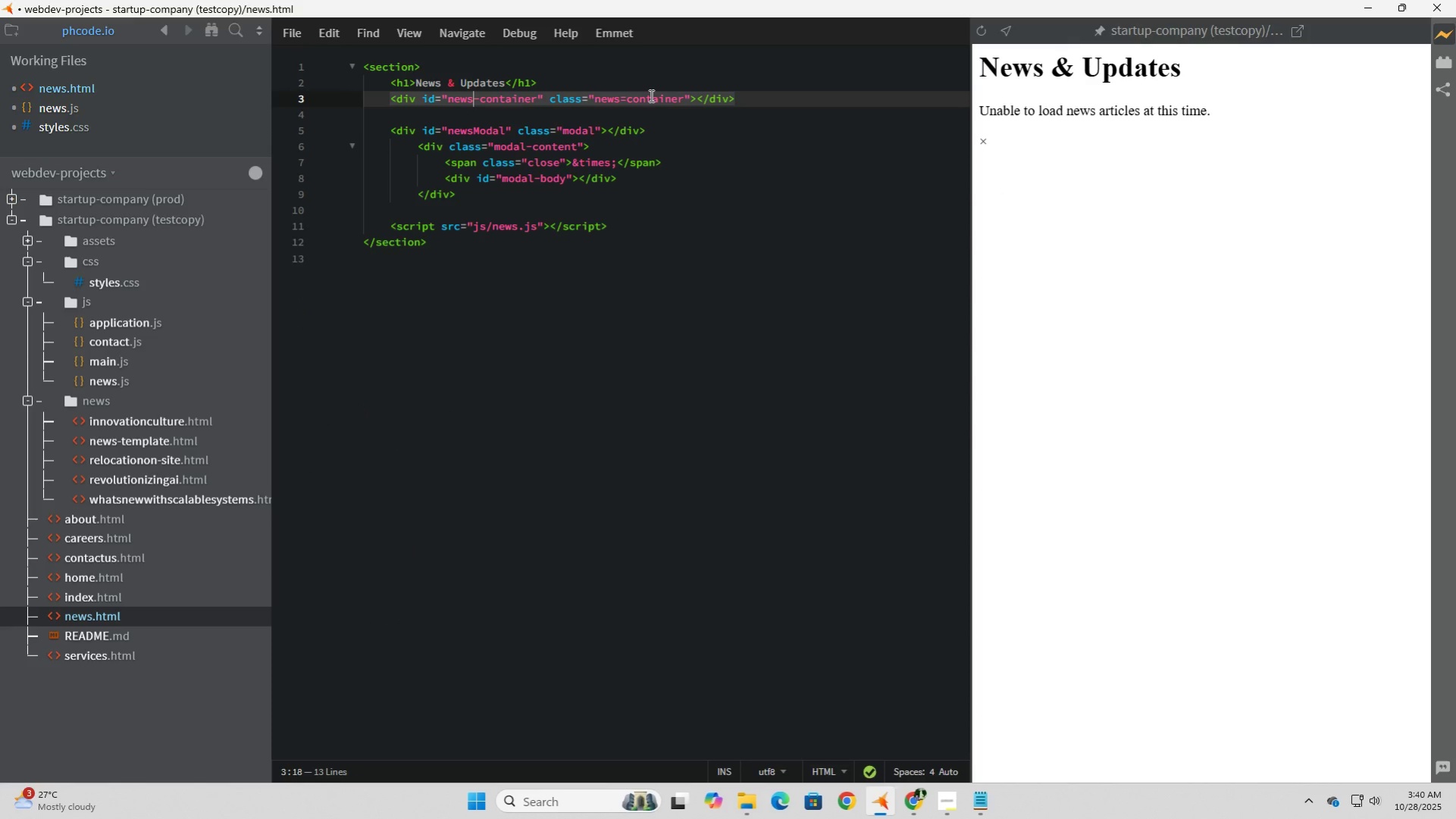 
left_click([650, 95])
 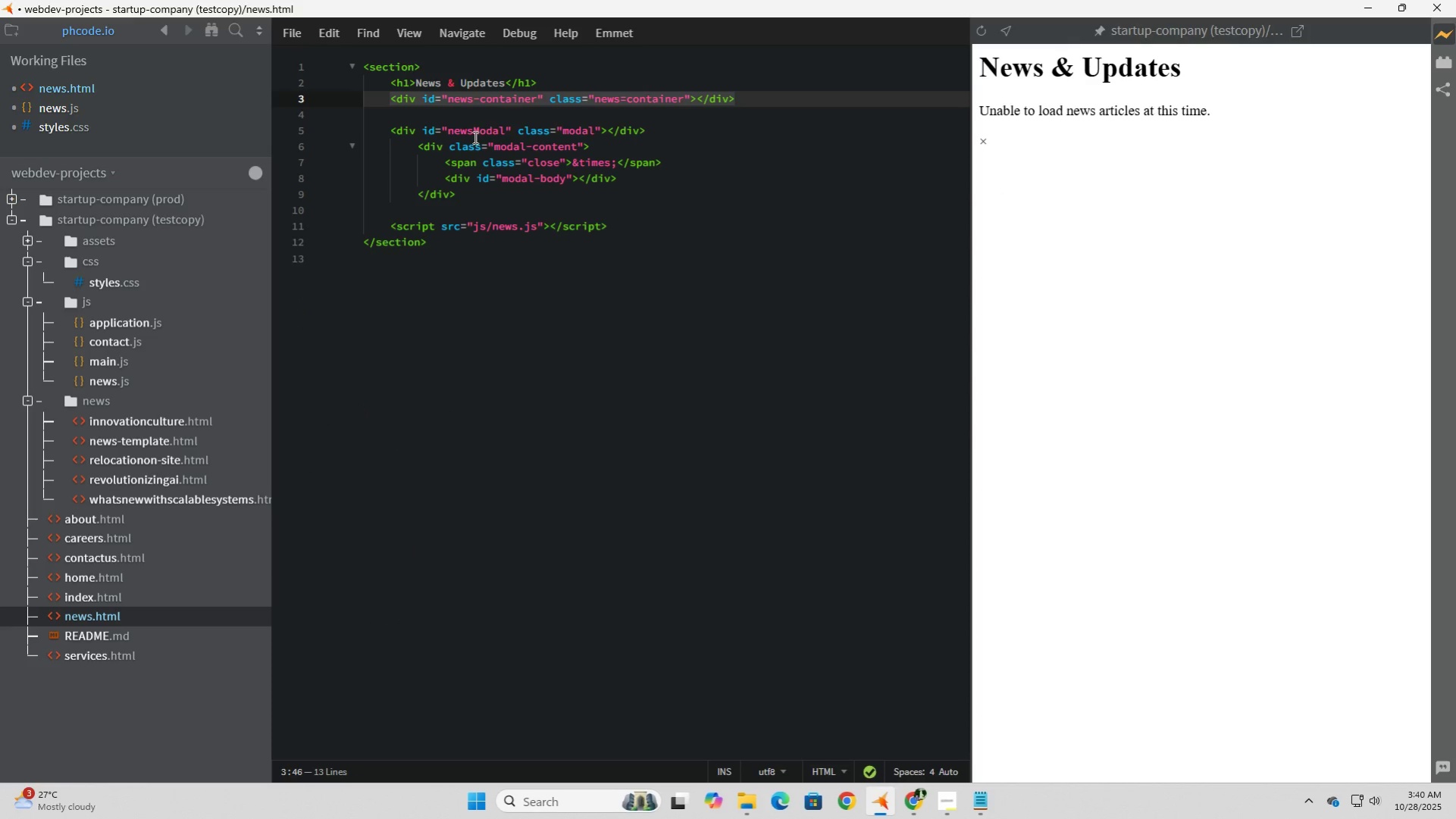 
wait(9.71)
 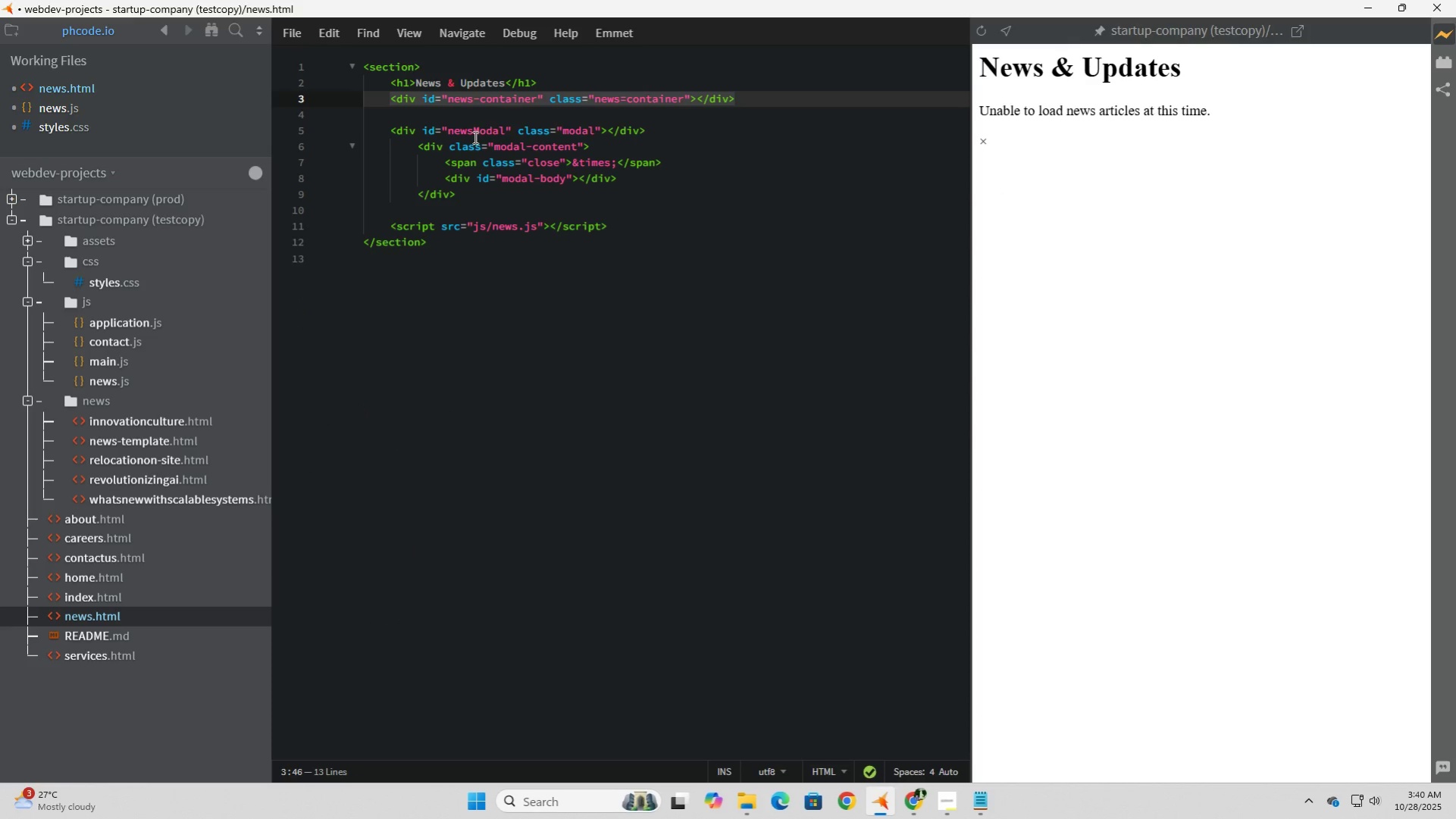 
left_click([518, 180])
 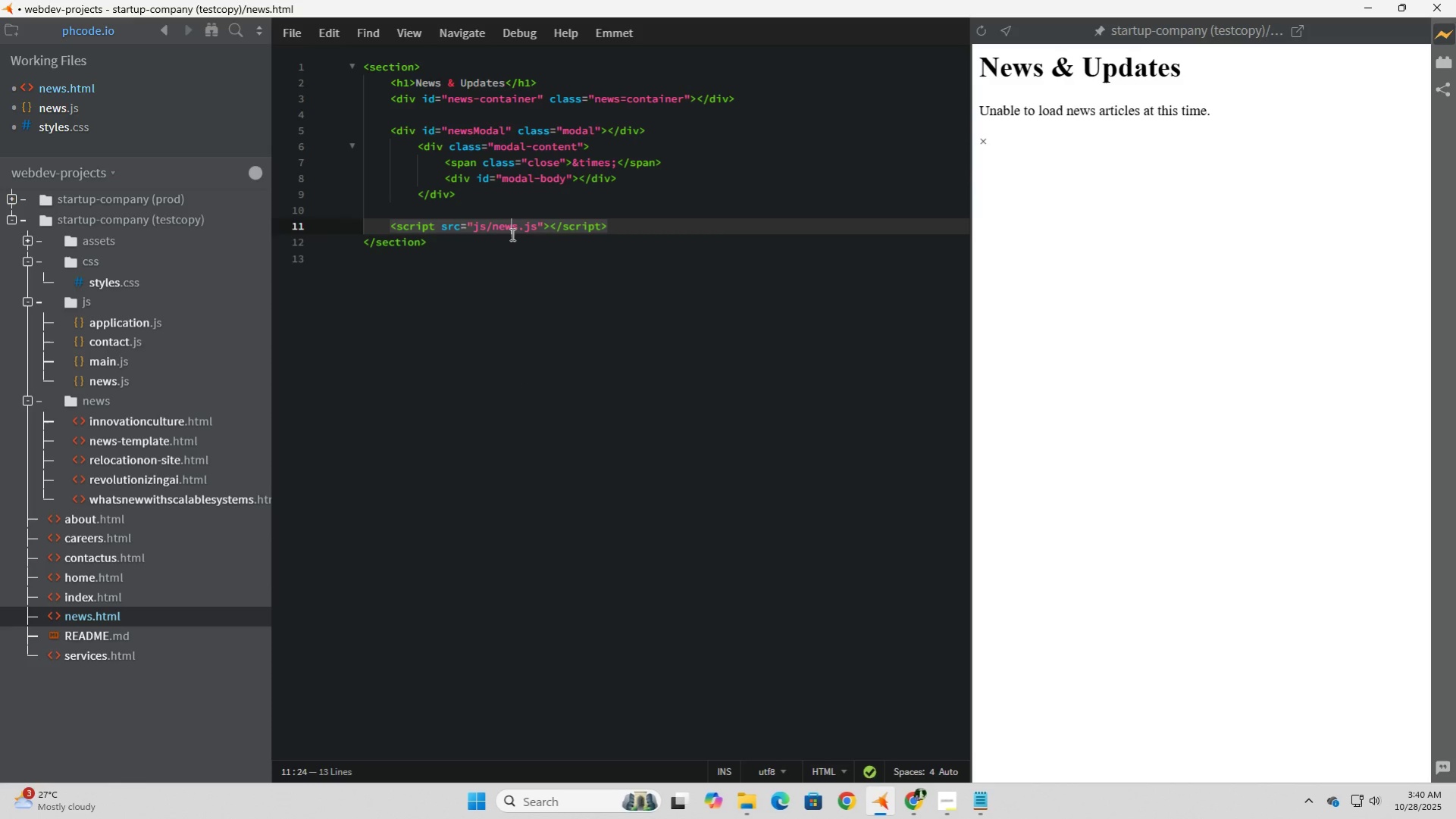 
left_click([511, 234])
 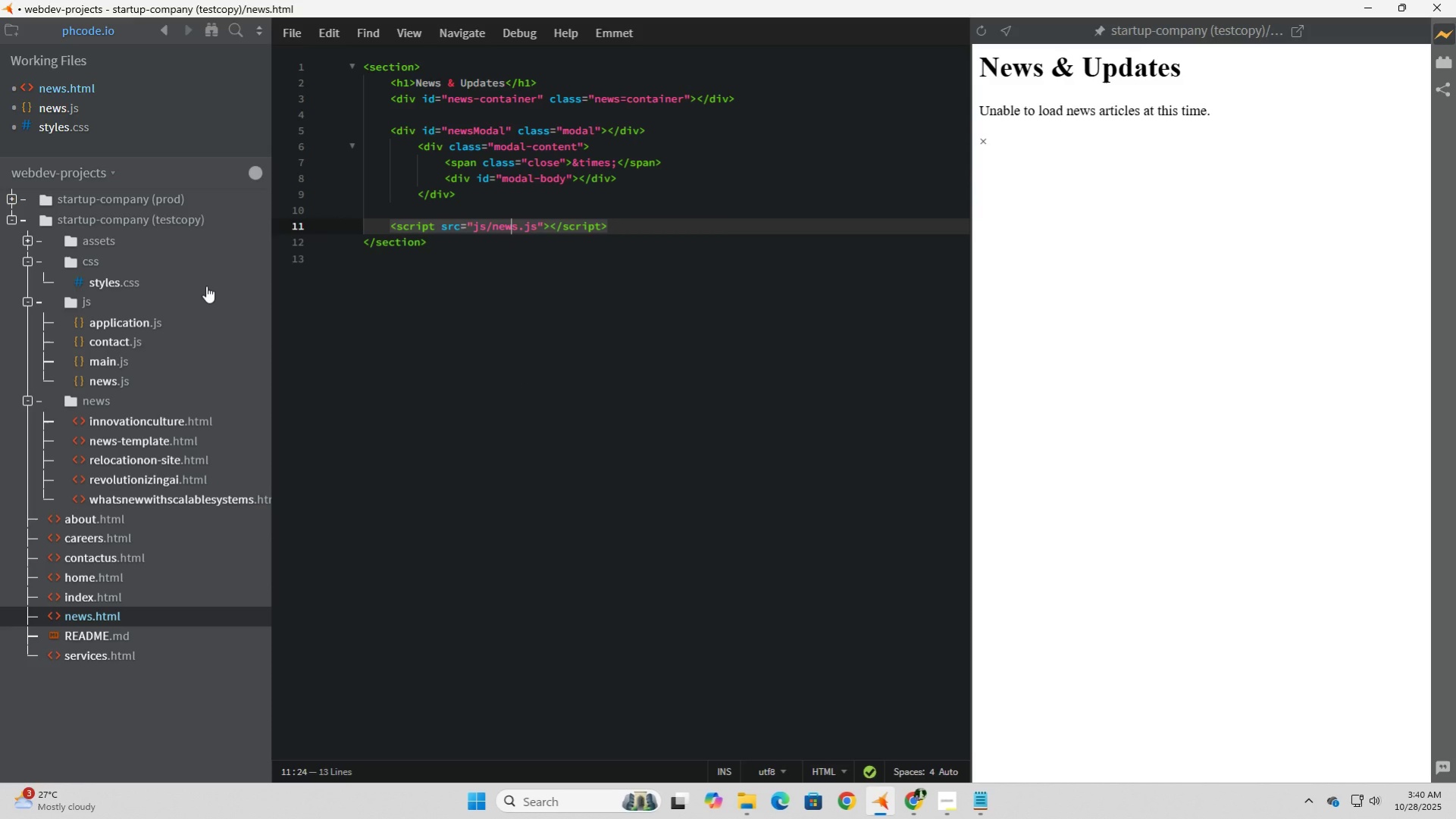 
wait(5.67)
 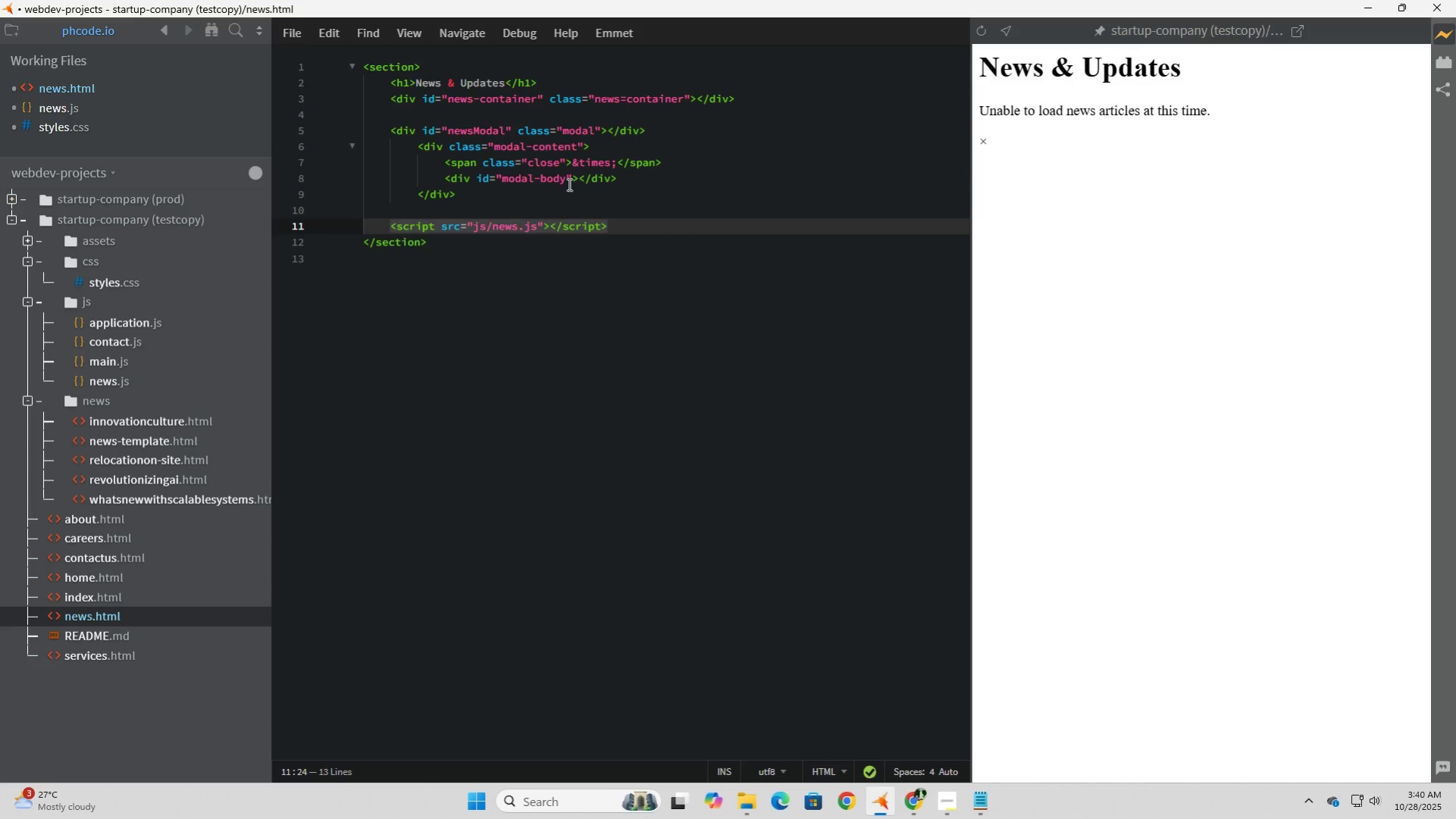 
left_click([552, 205])
 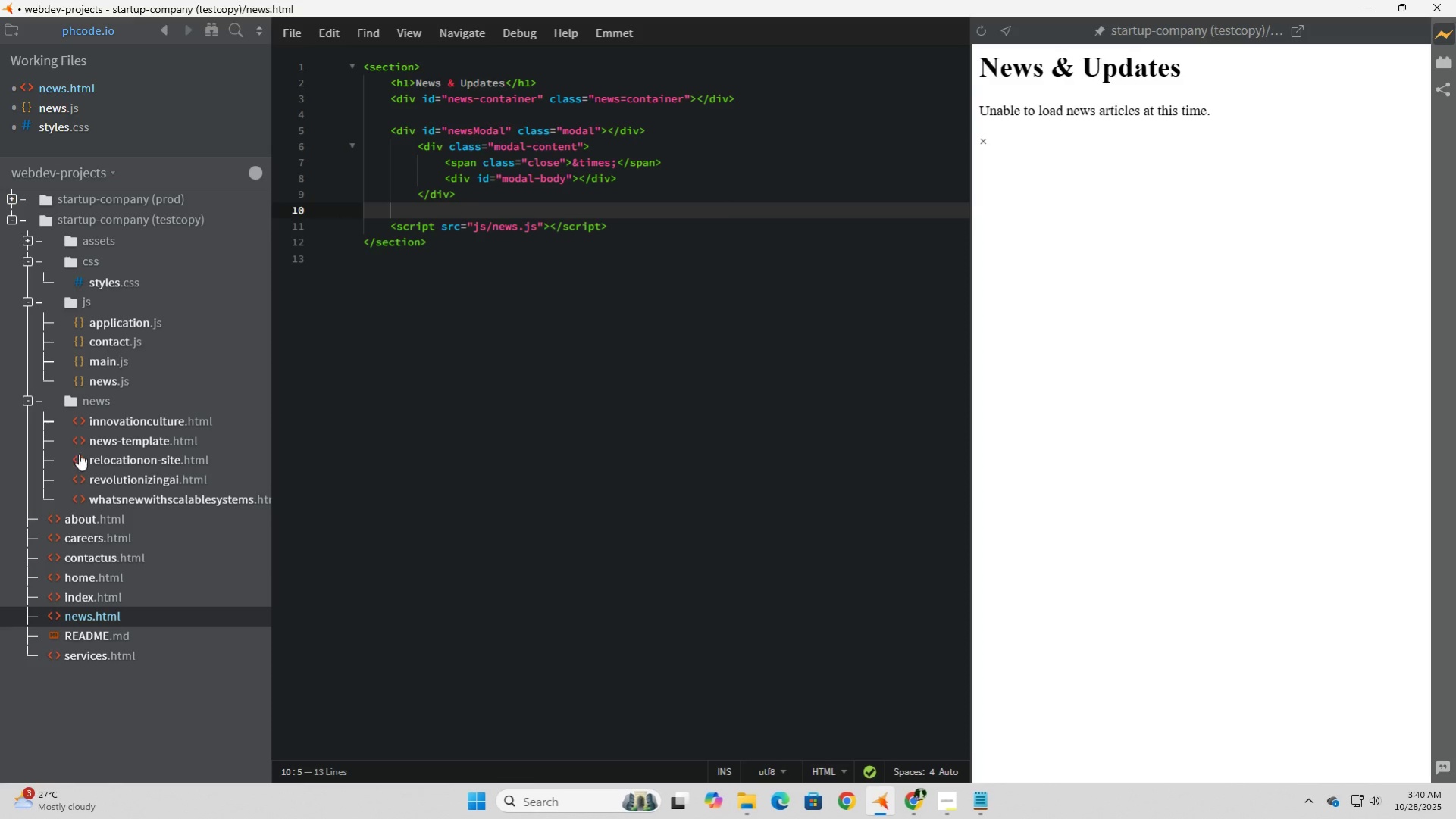 
left_click([93, 377])
 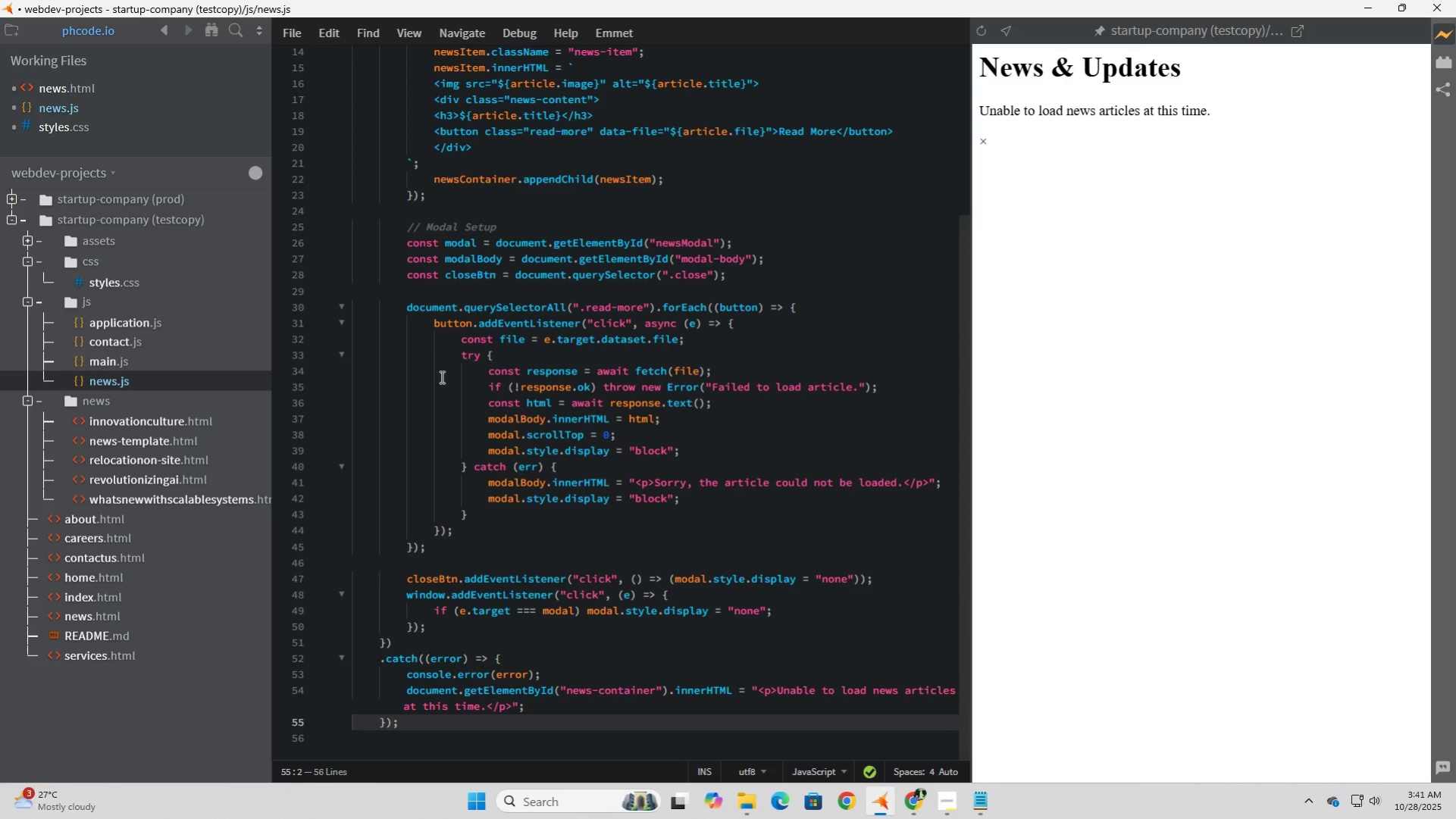 
scroll: coordinate [618, 461], scroll_direction: up, amount: 10.0
 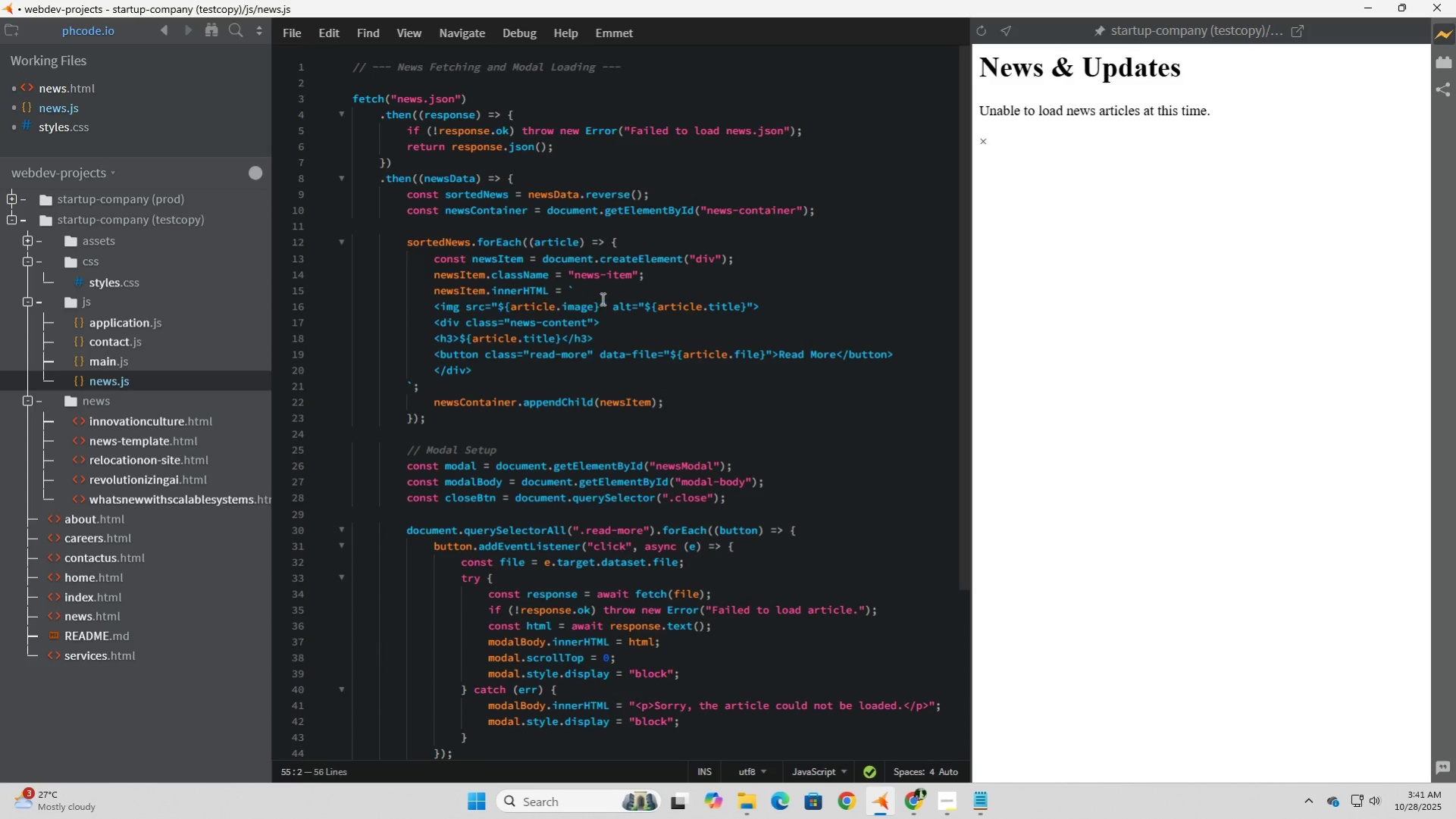 
left_click([602, 275])
 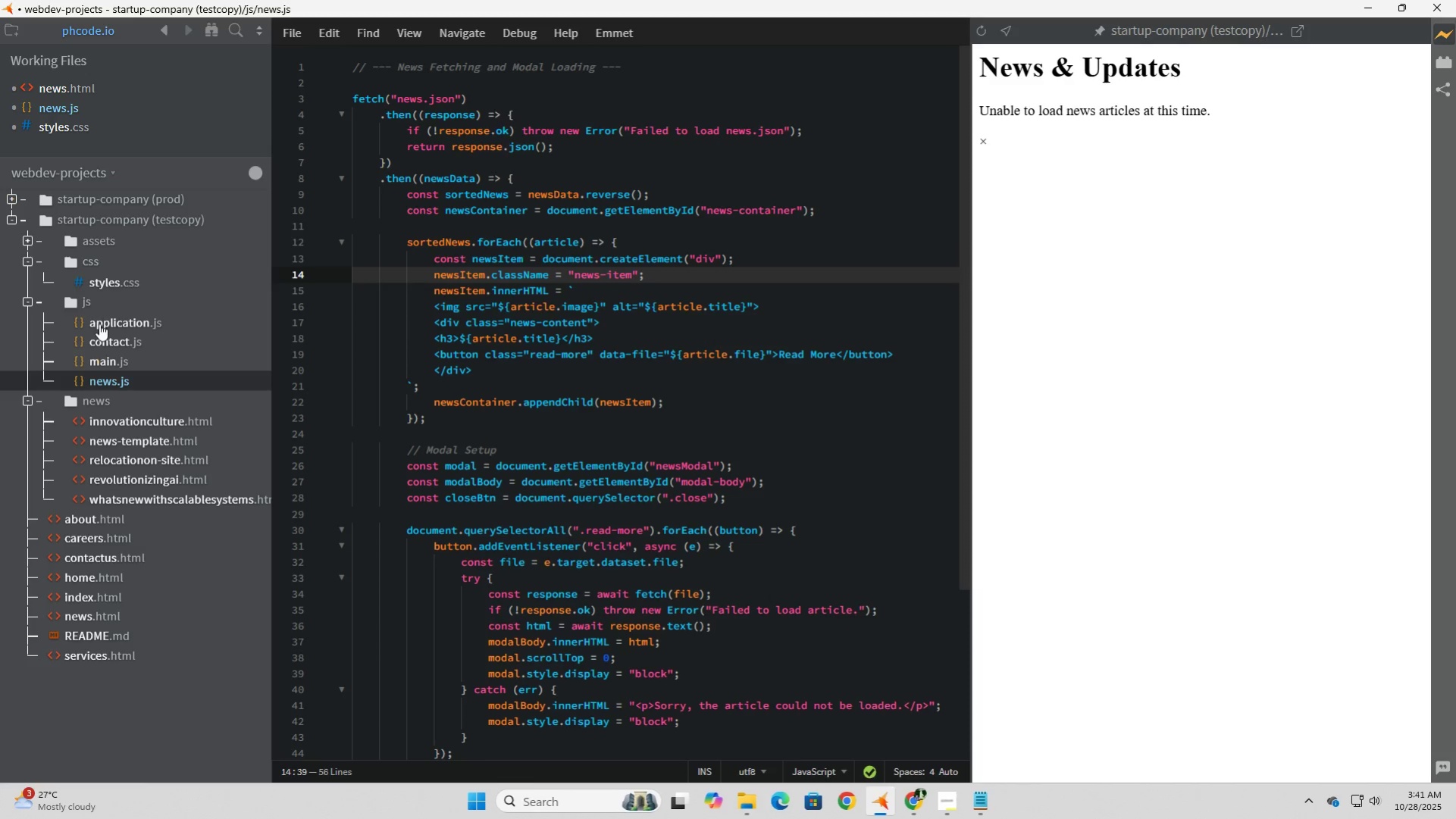 
left_click([99, 282])
 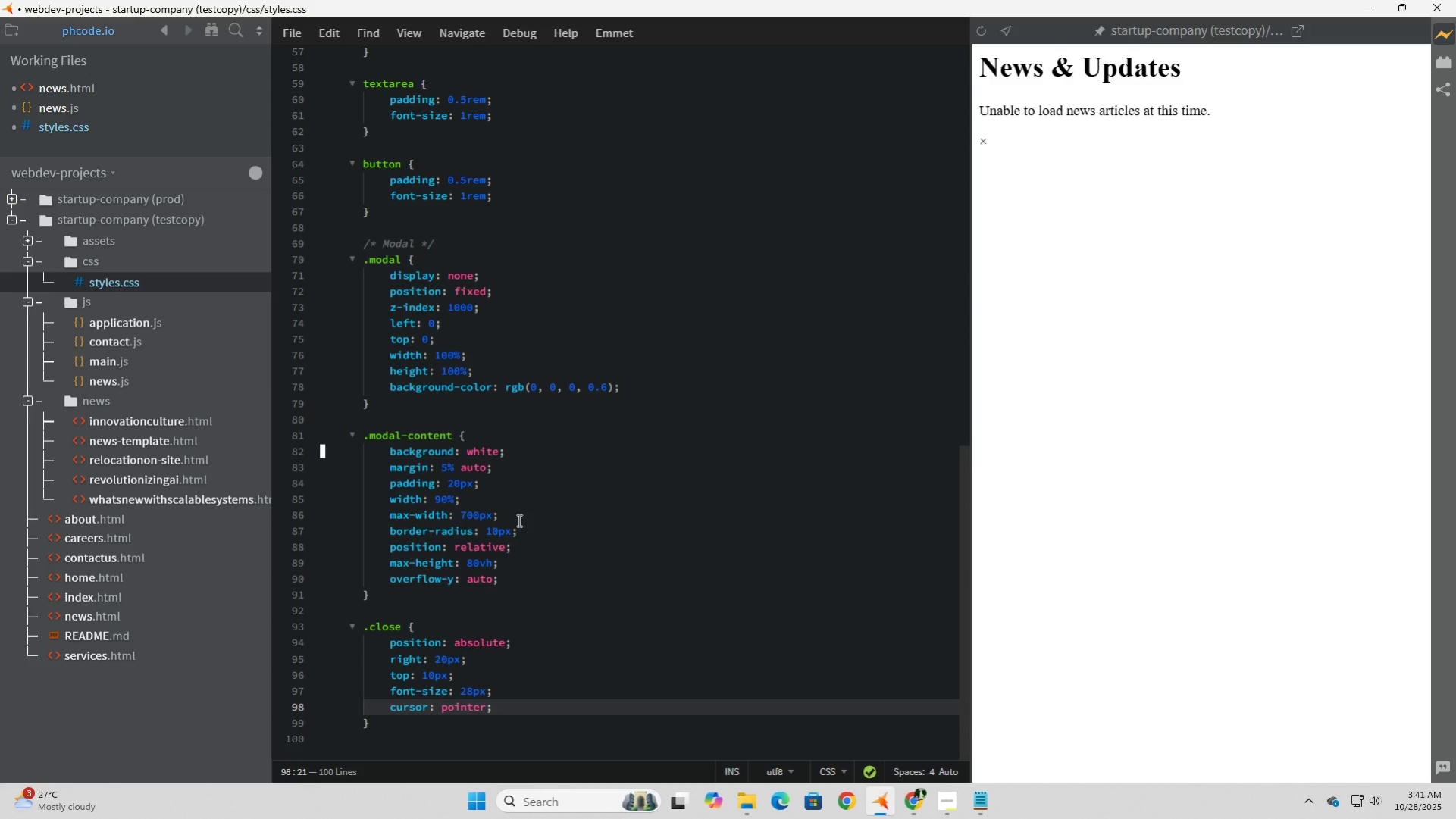 
scroll: coordinate [521, 516], scroll_direction: up, amount: 3.0
 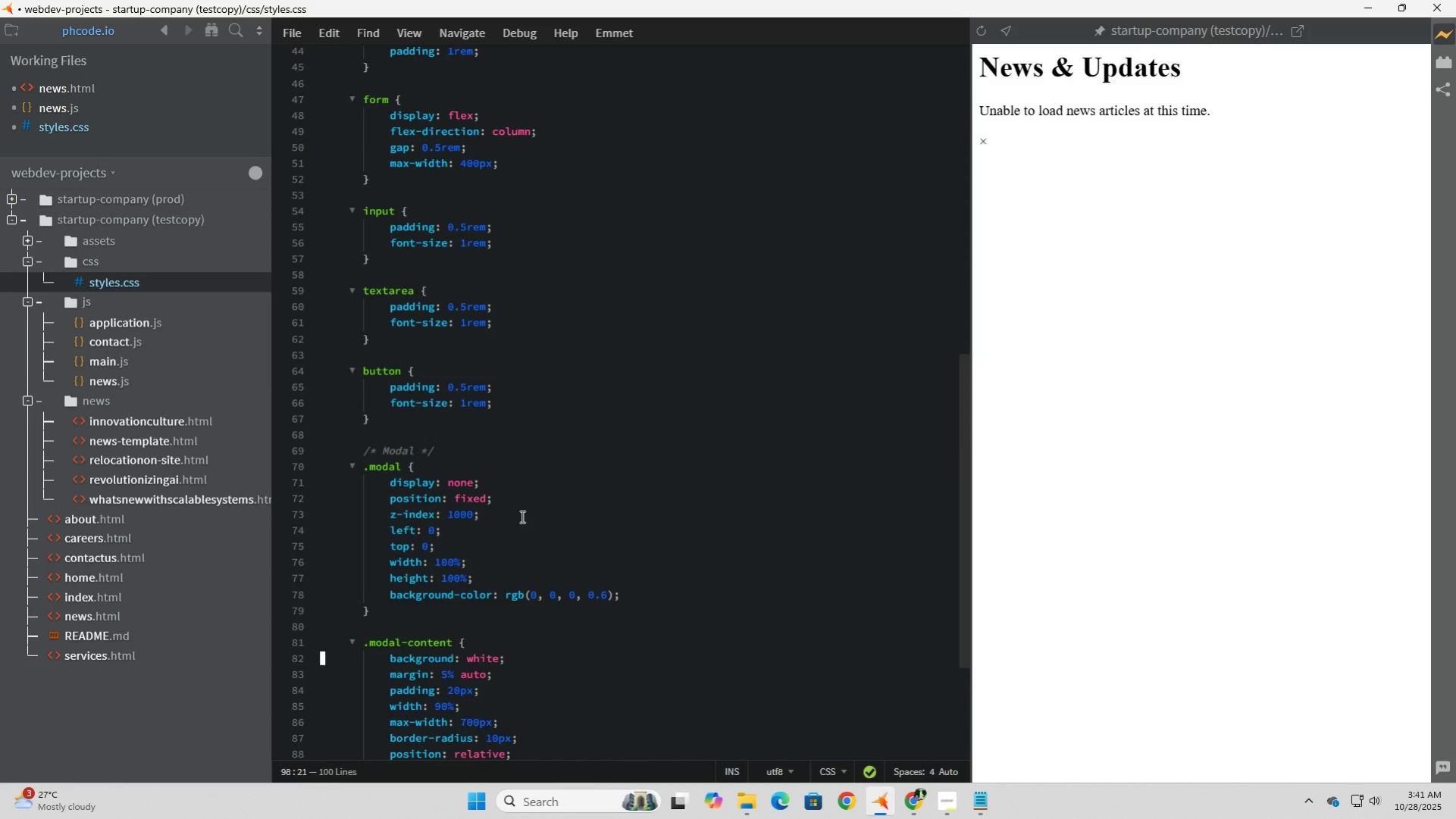 
scroll: coordinate [521, 516], scroll_direction: down, amount: 10.0
 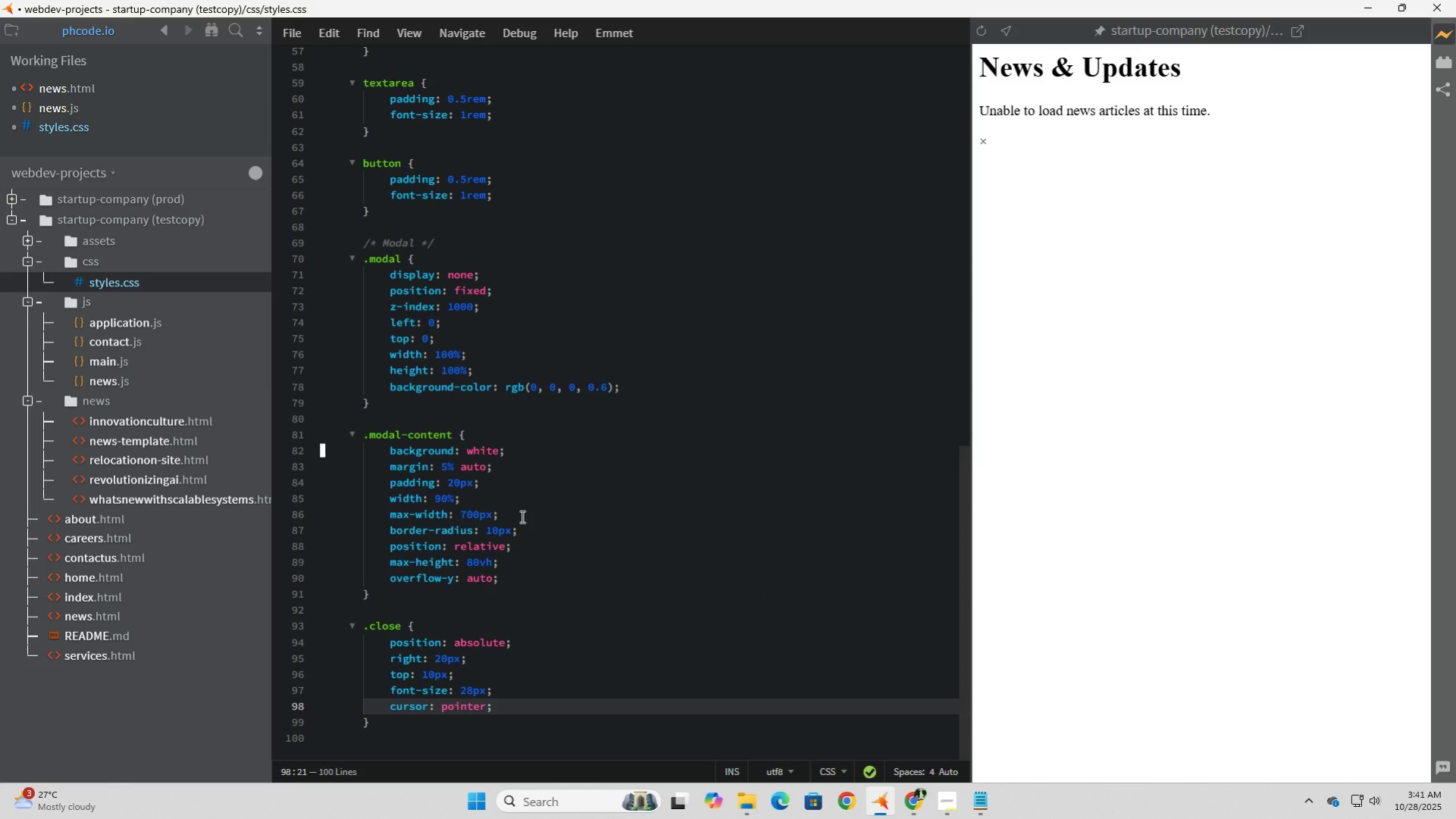 
scroll: coordinate [521, 516], scroll_direction: up, amount: 7.0
 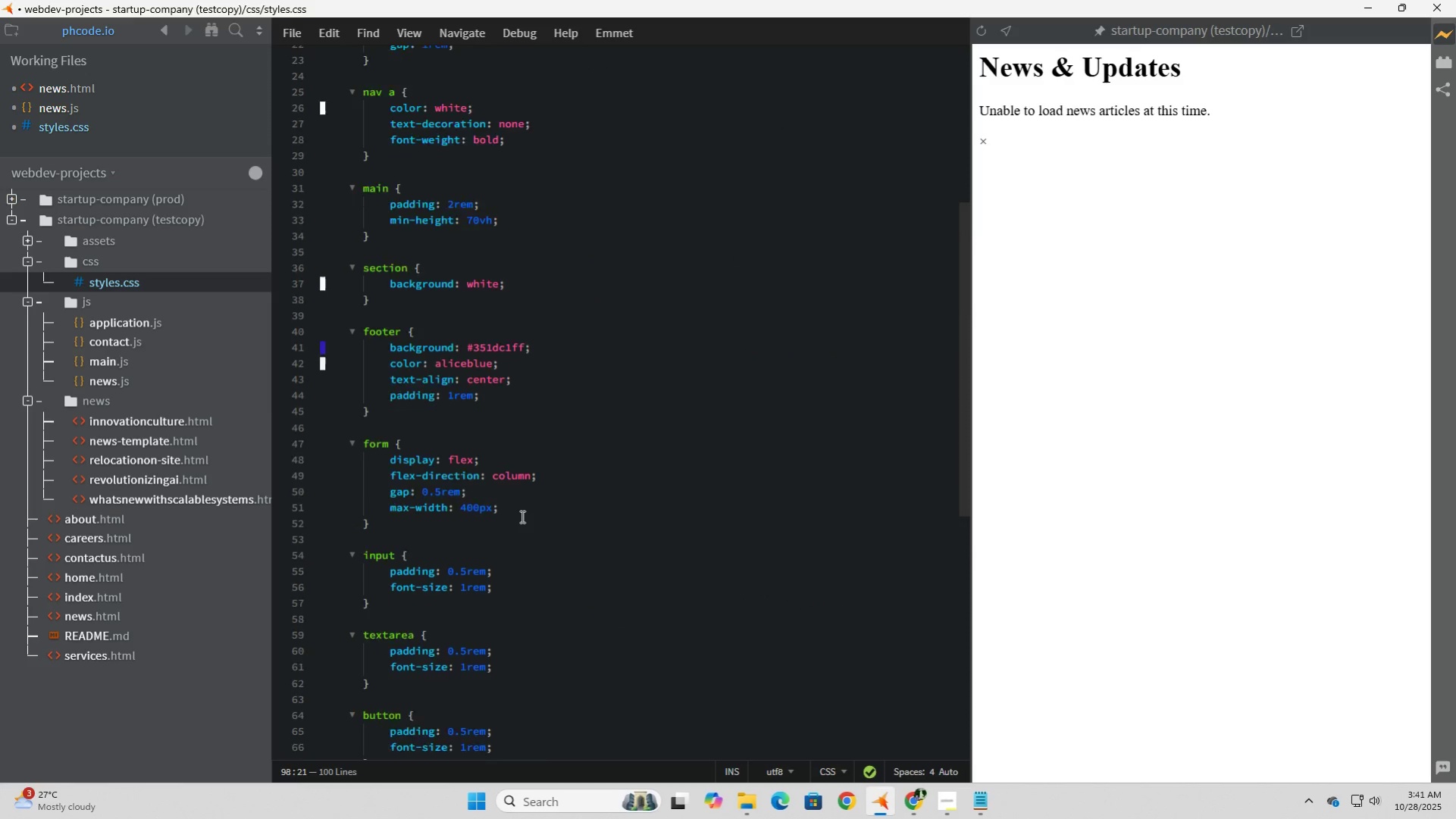 
scroll: coordinate [522, 506], scroll_direction: down, amount: 3.0
 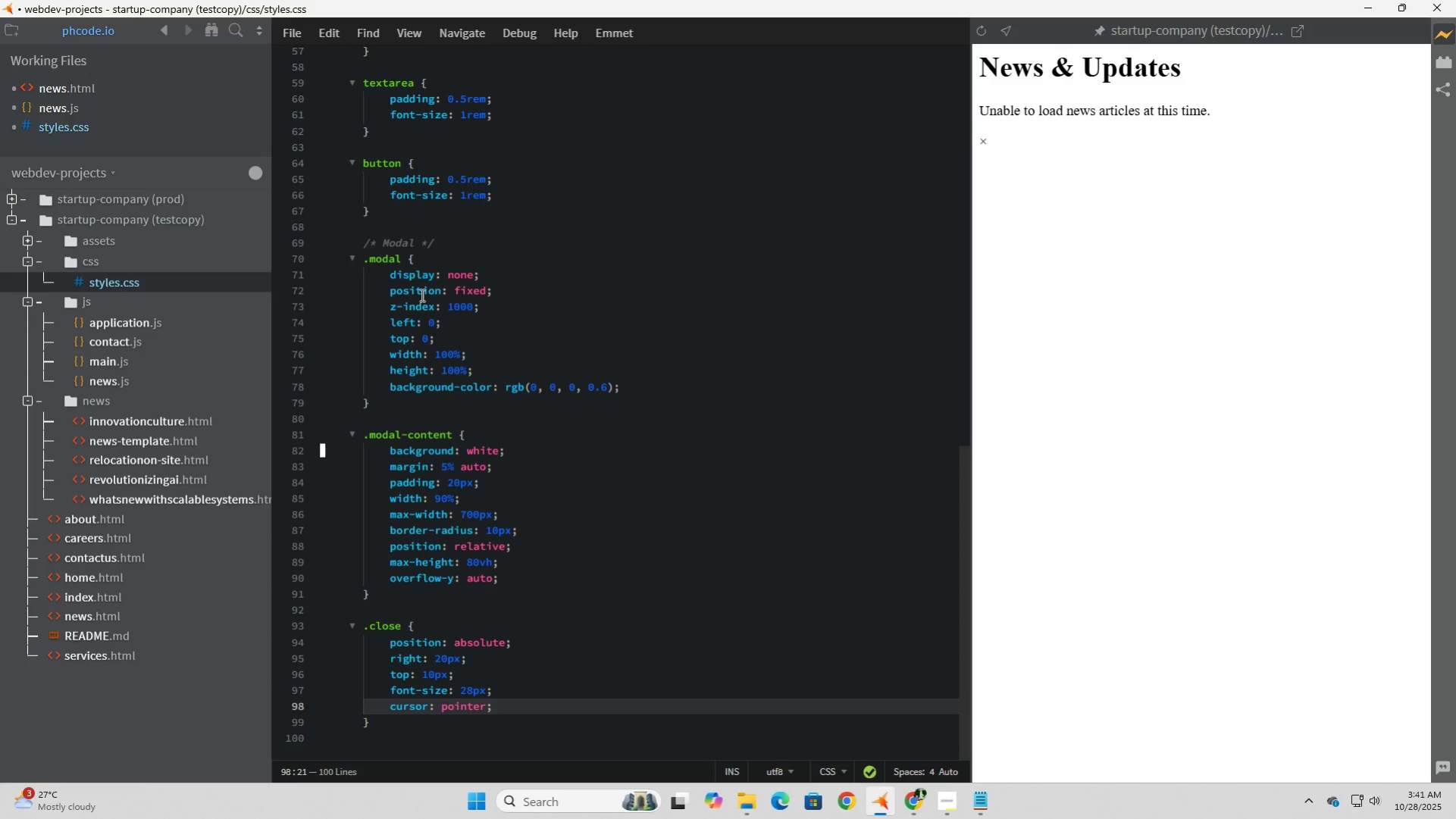 
left_click([403, 222])
 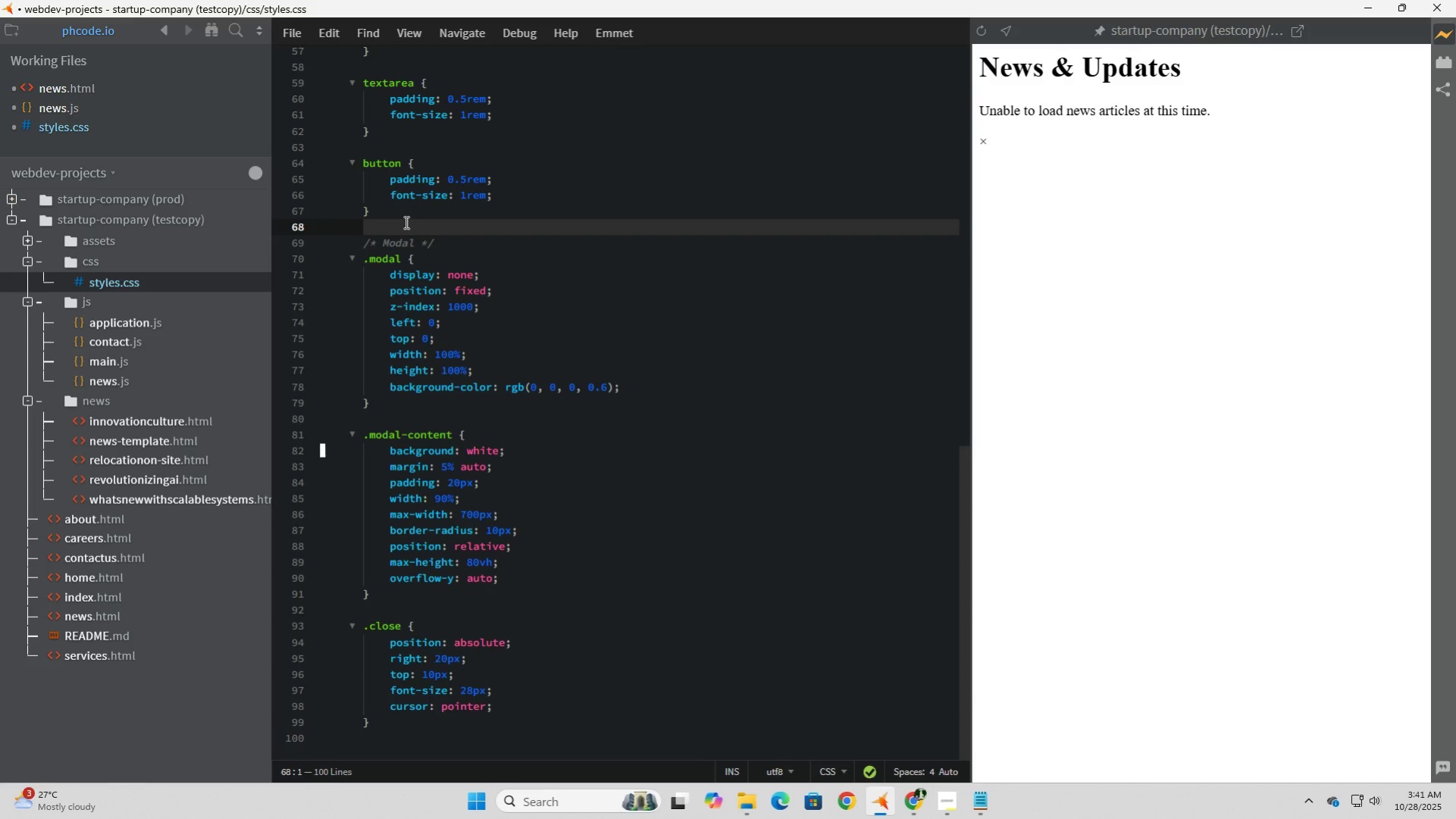 
key(Enter)
 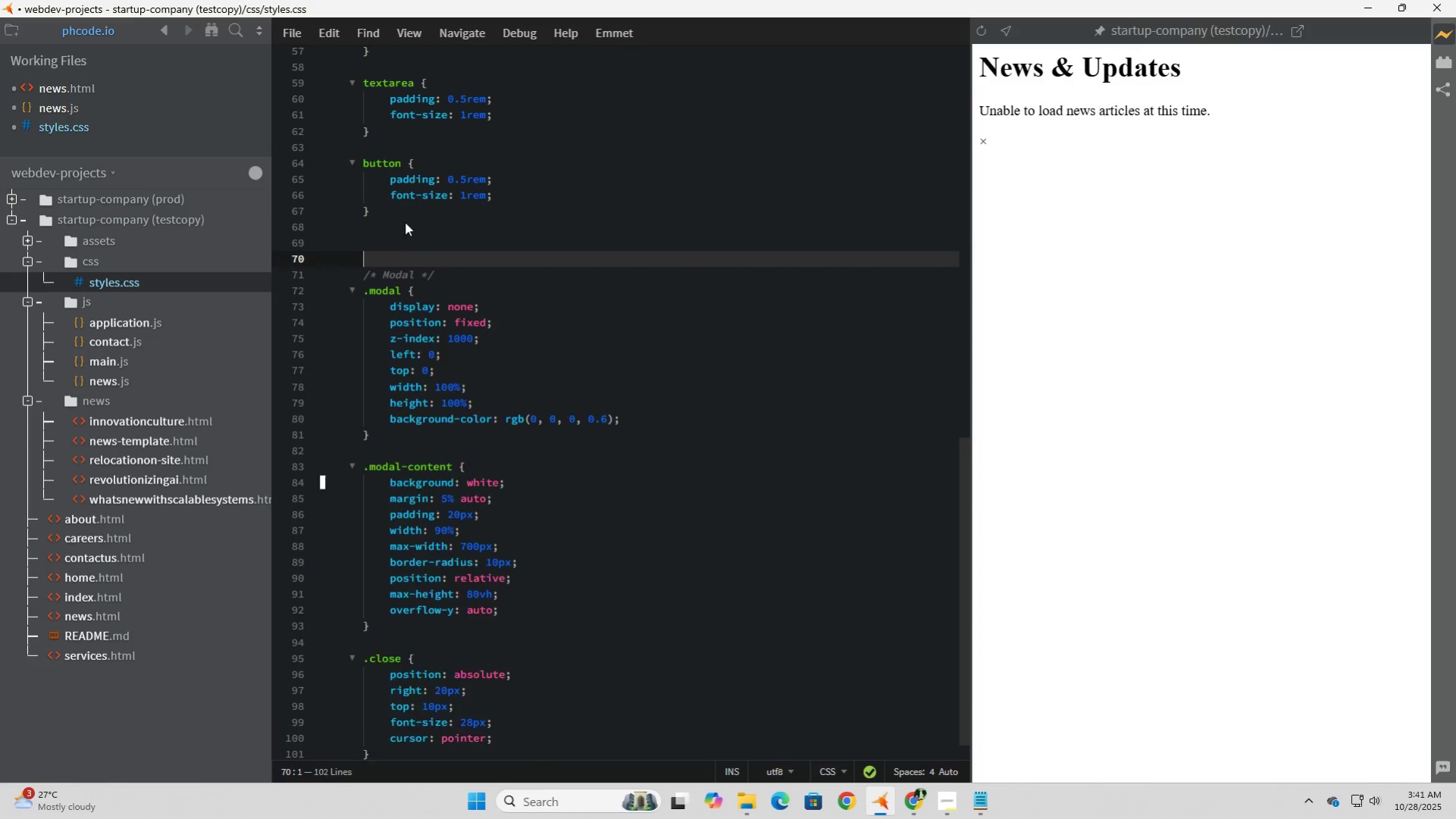 
key(Enter)
 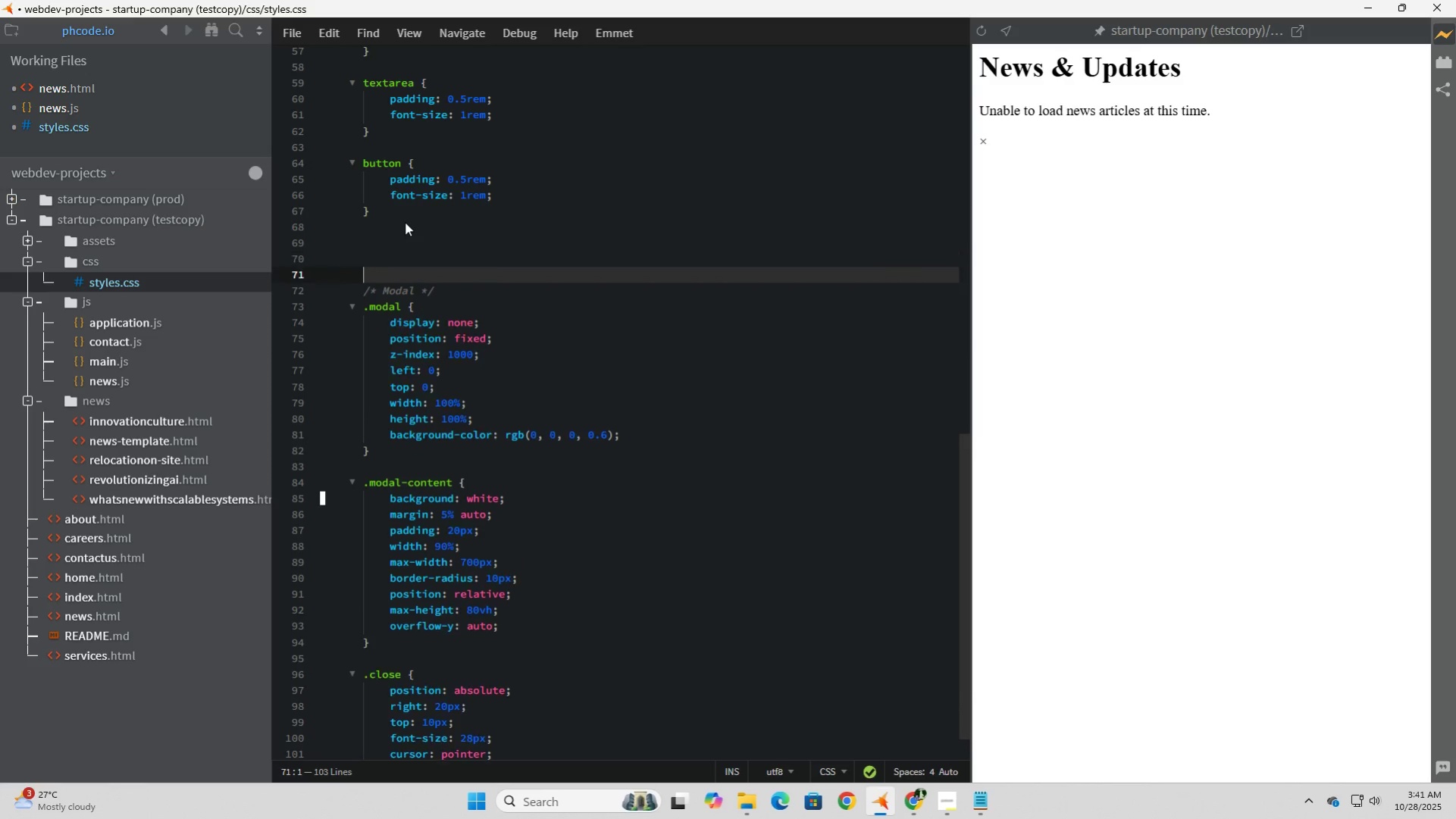 
key(Enter)
 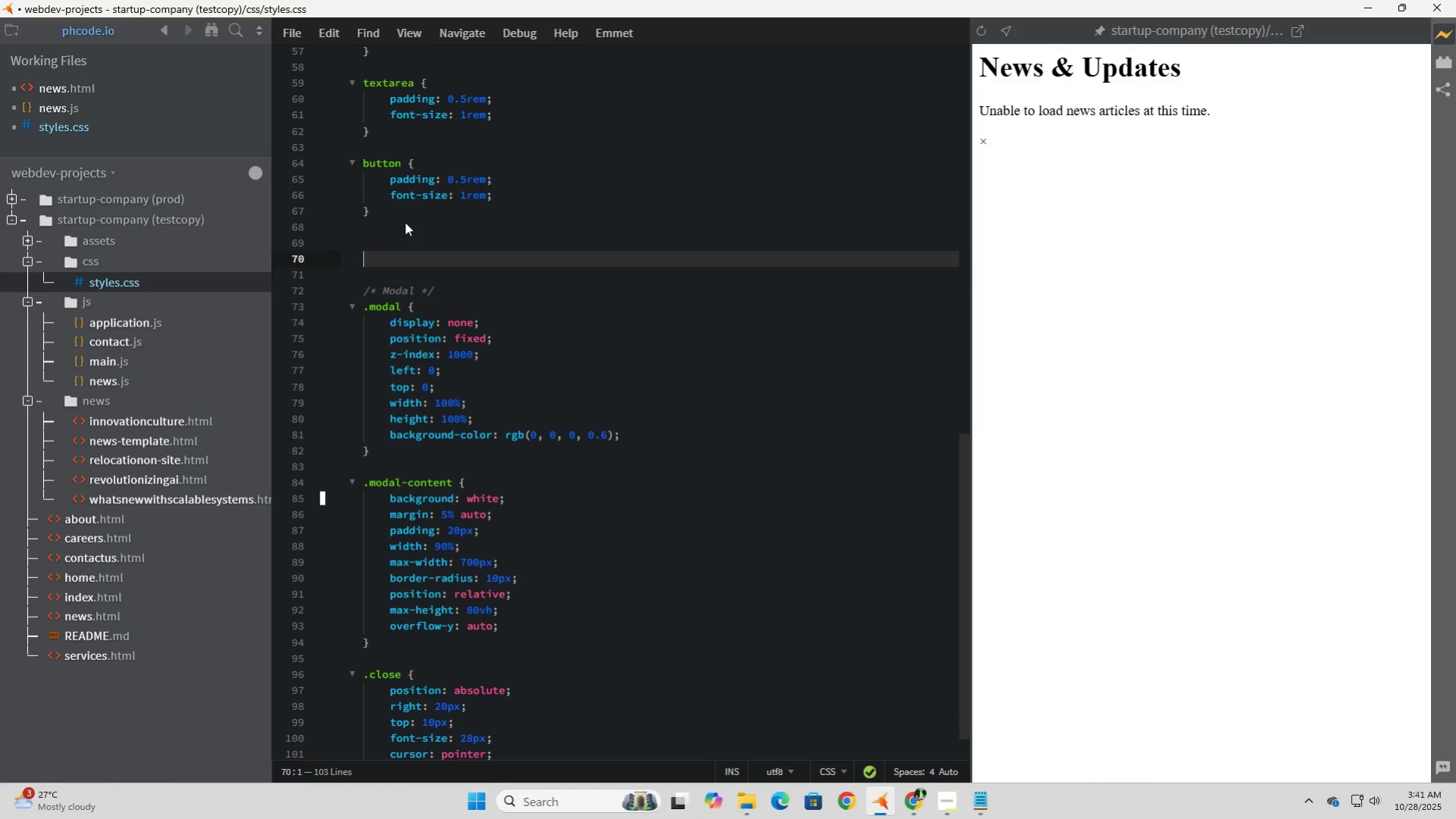 
key(ArrowUp)
 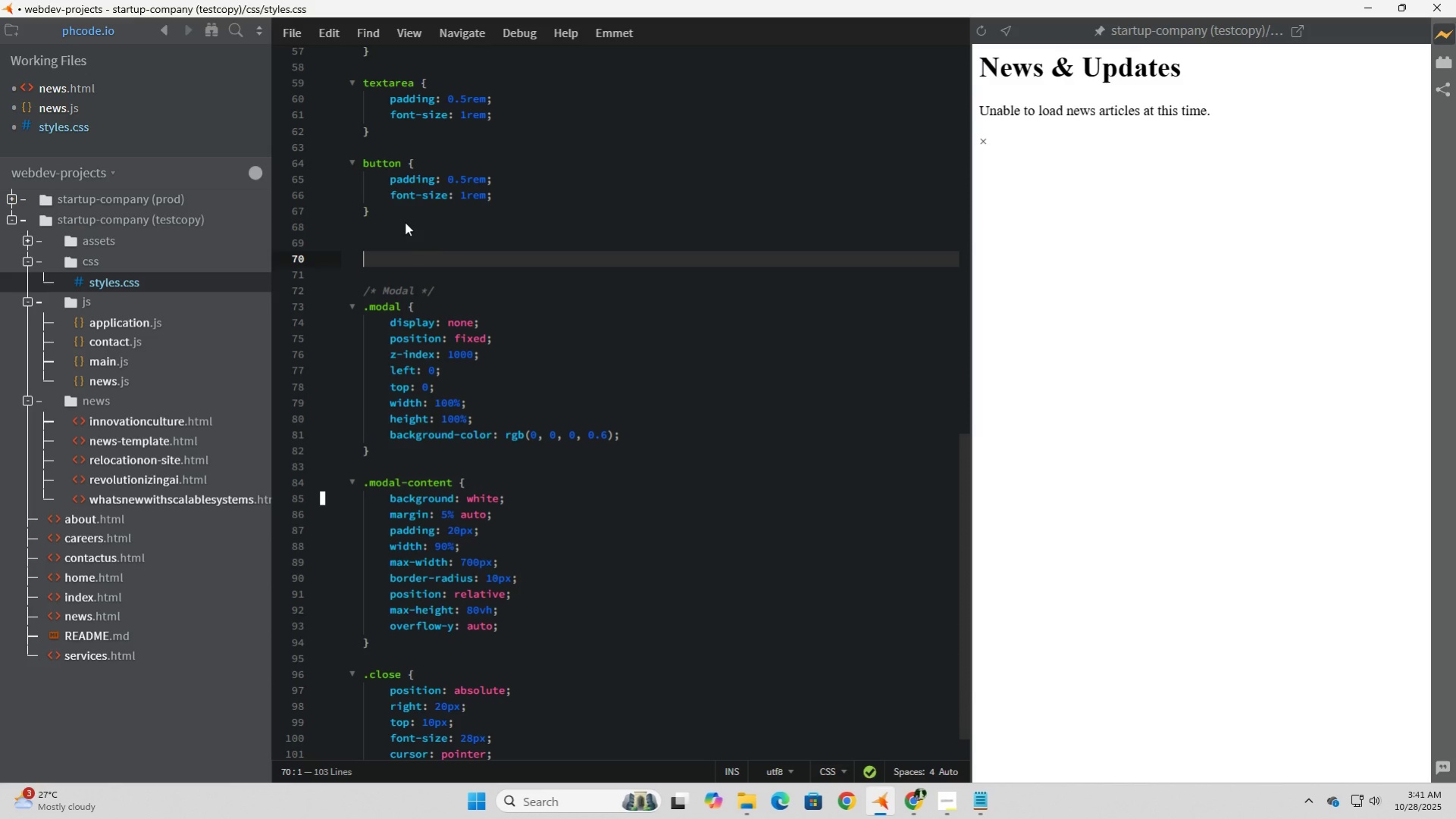 
key(ArrowUp)
 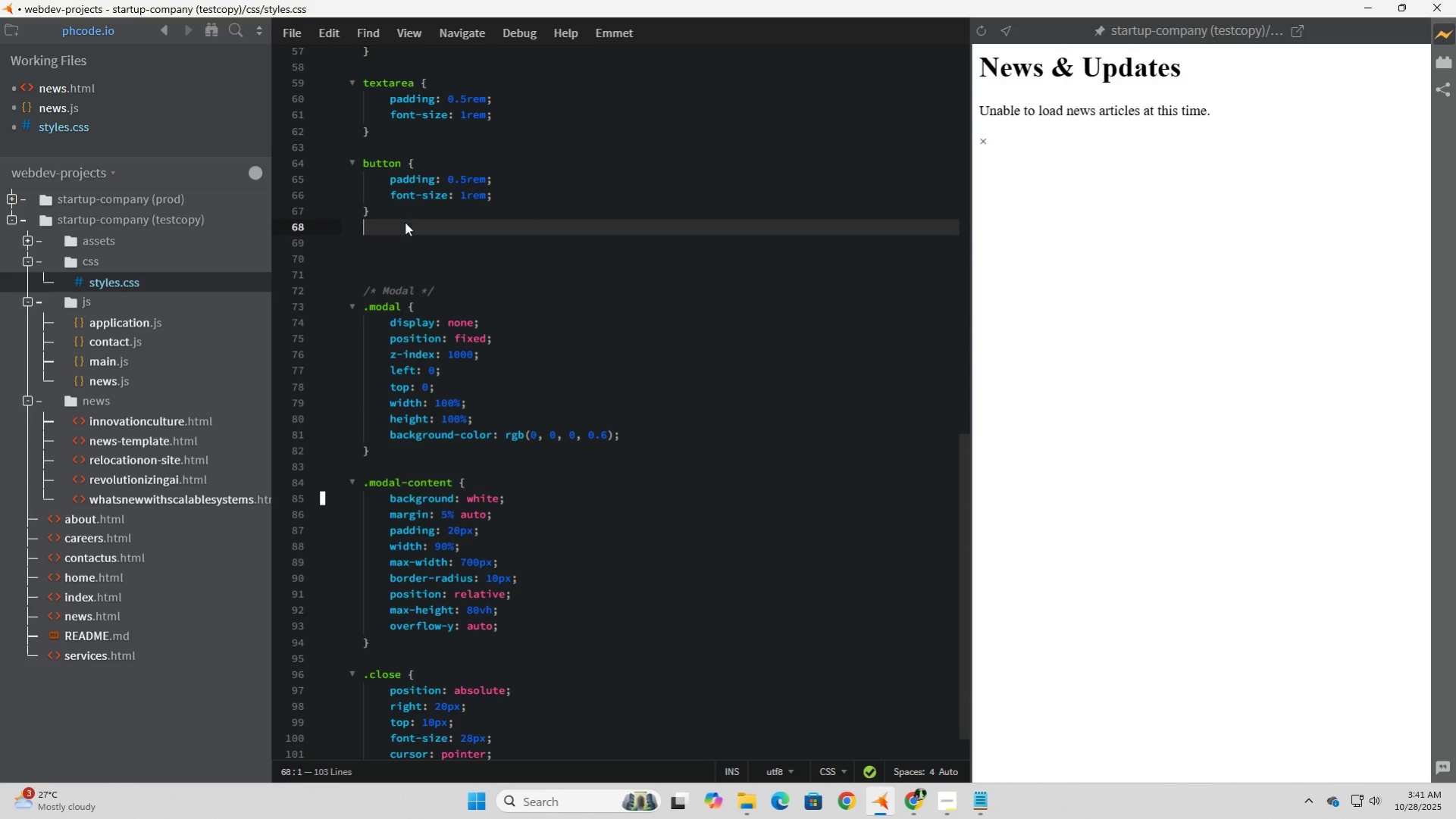 
key(ArrowUp)
 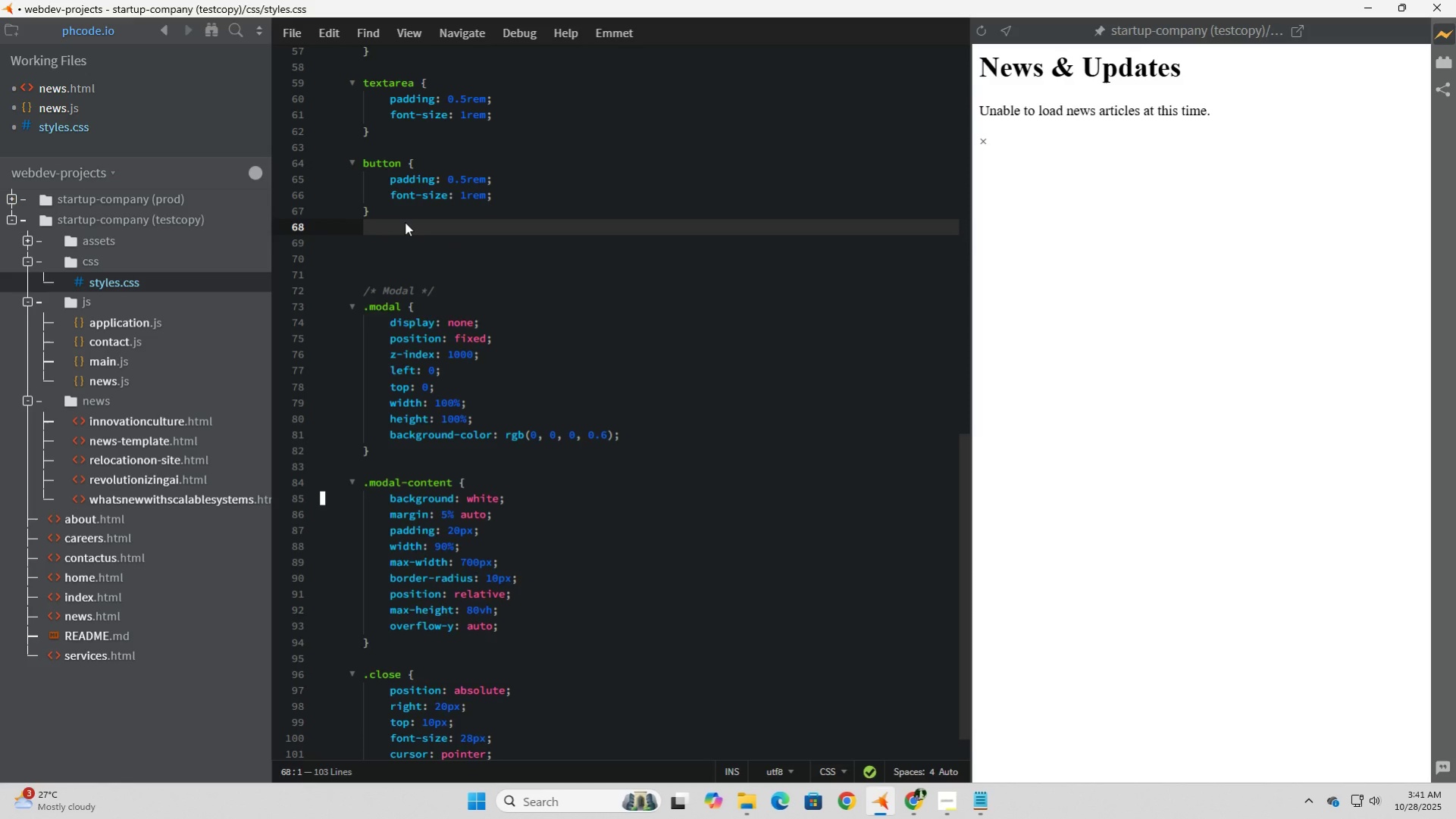 
key(Enter)
 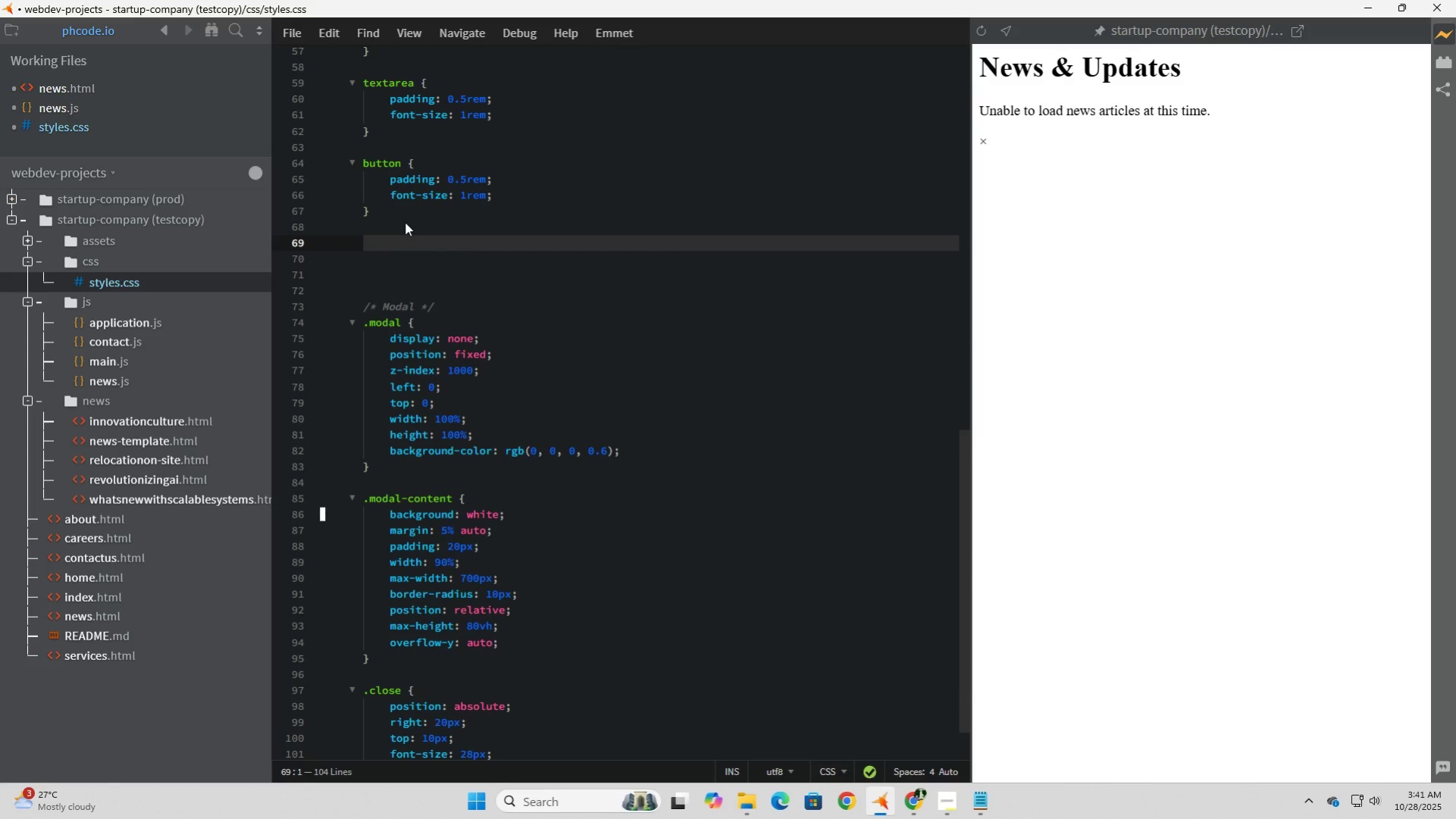 
type(/* News Conatiner)
key(Backspace)
key(Backspace)
key(Backspace)
key(Backspace)
key(Backspace)
key(Backspace)
type(tainer */)
 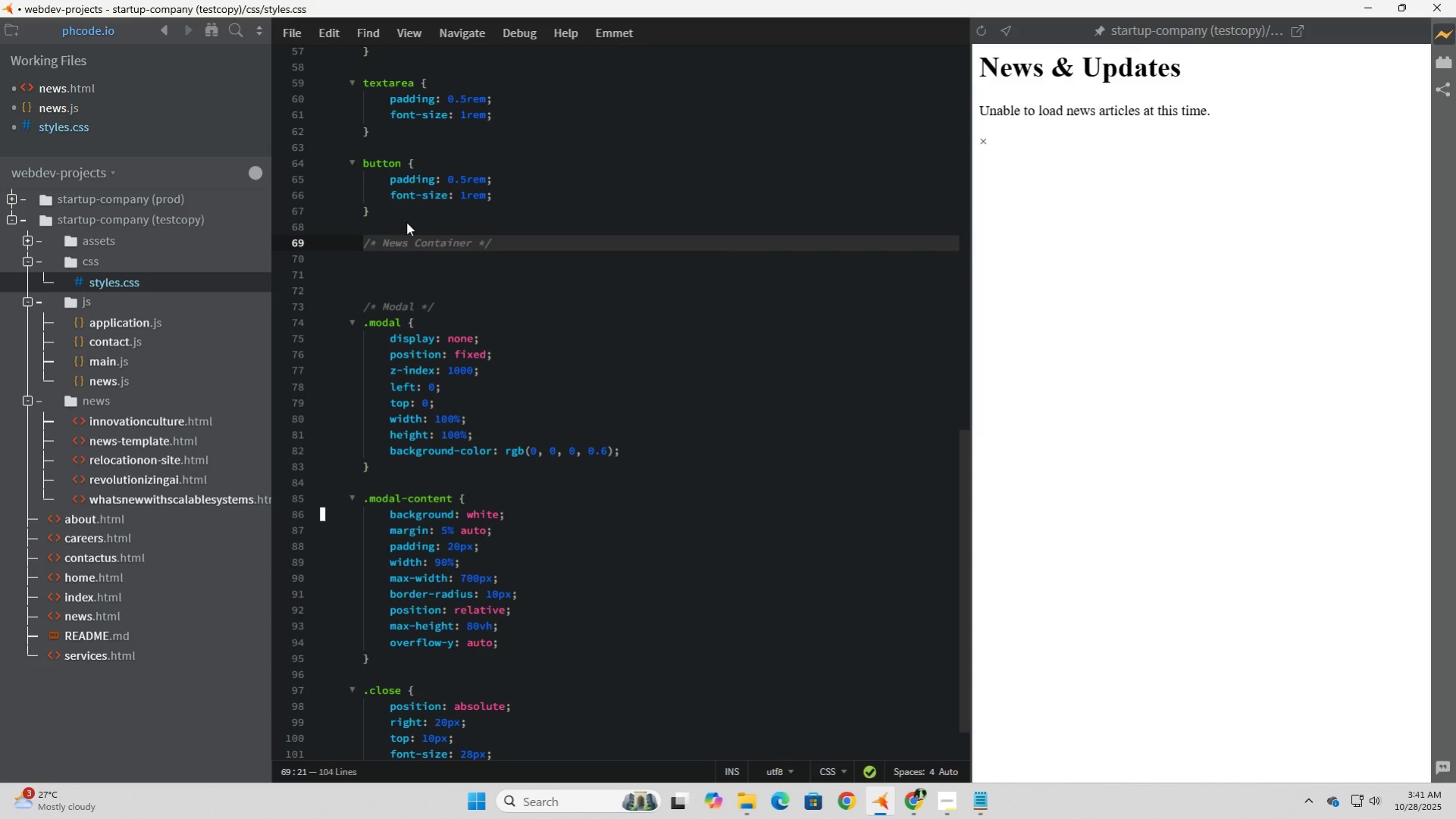 
key(Enter)
 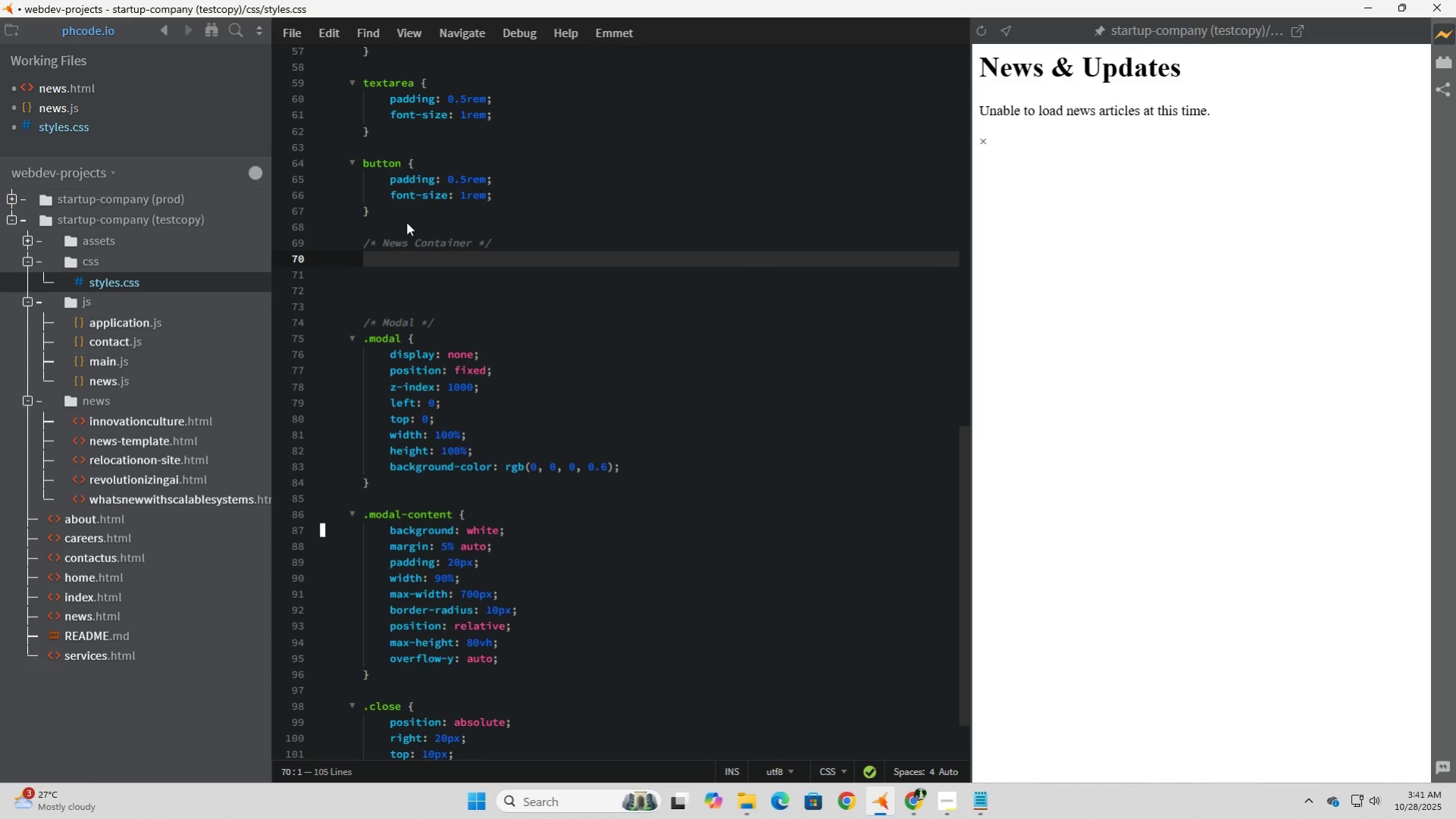 
type(.news-container {)
 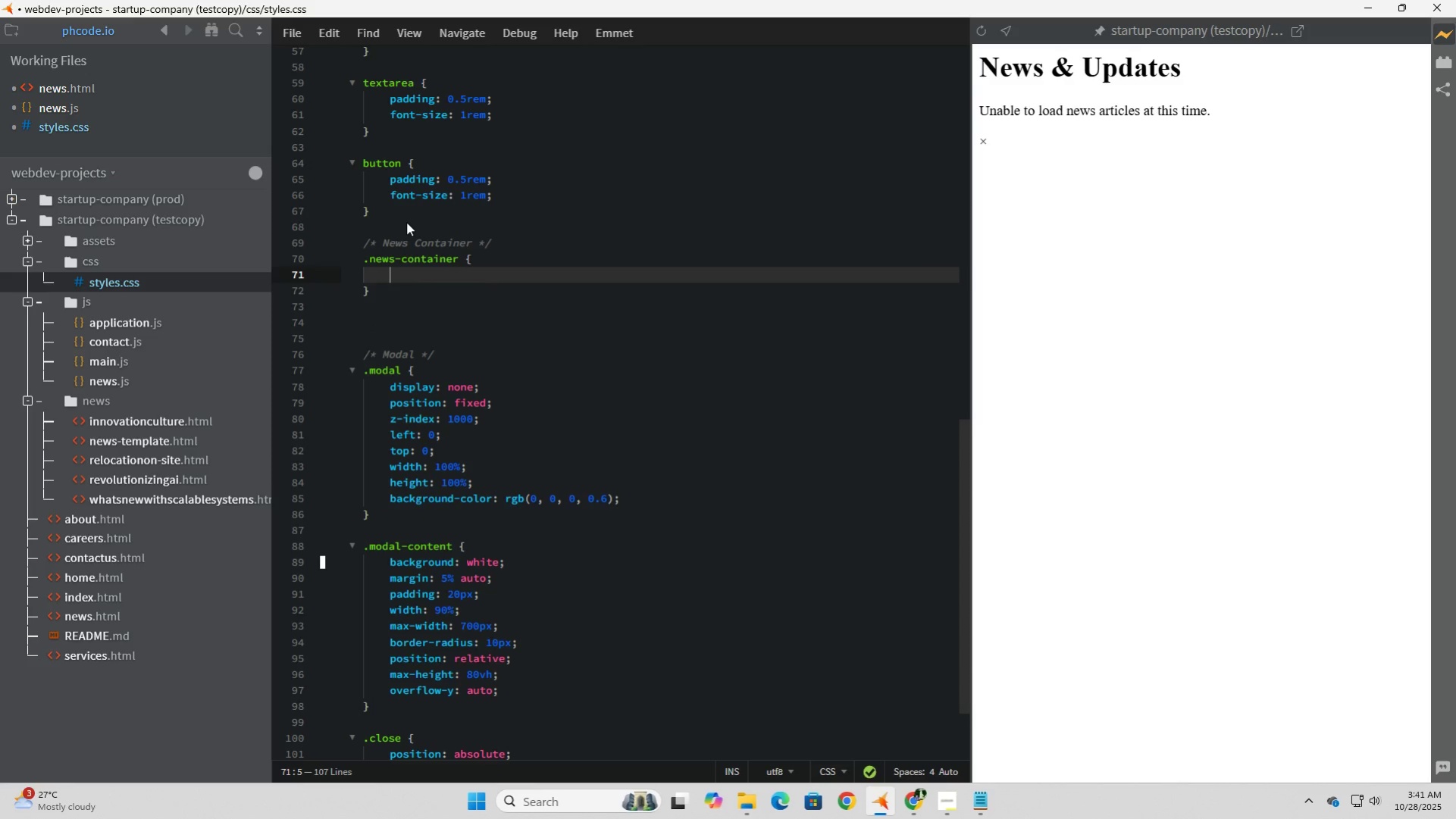 
 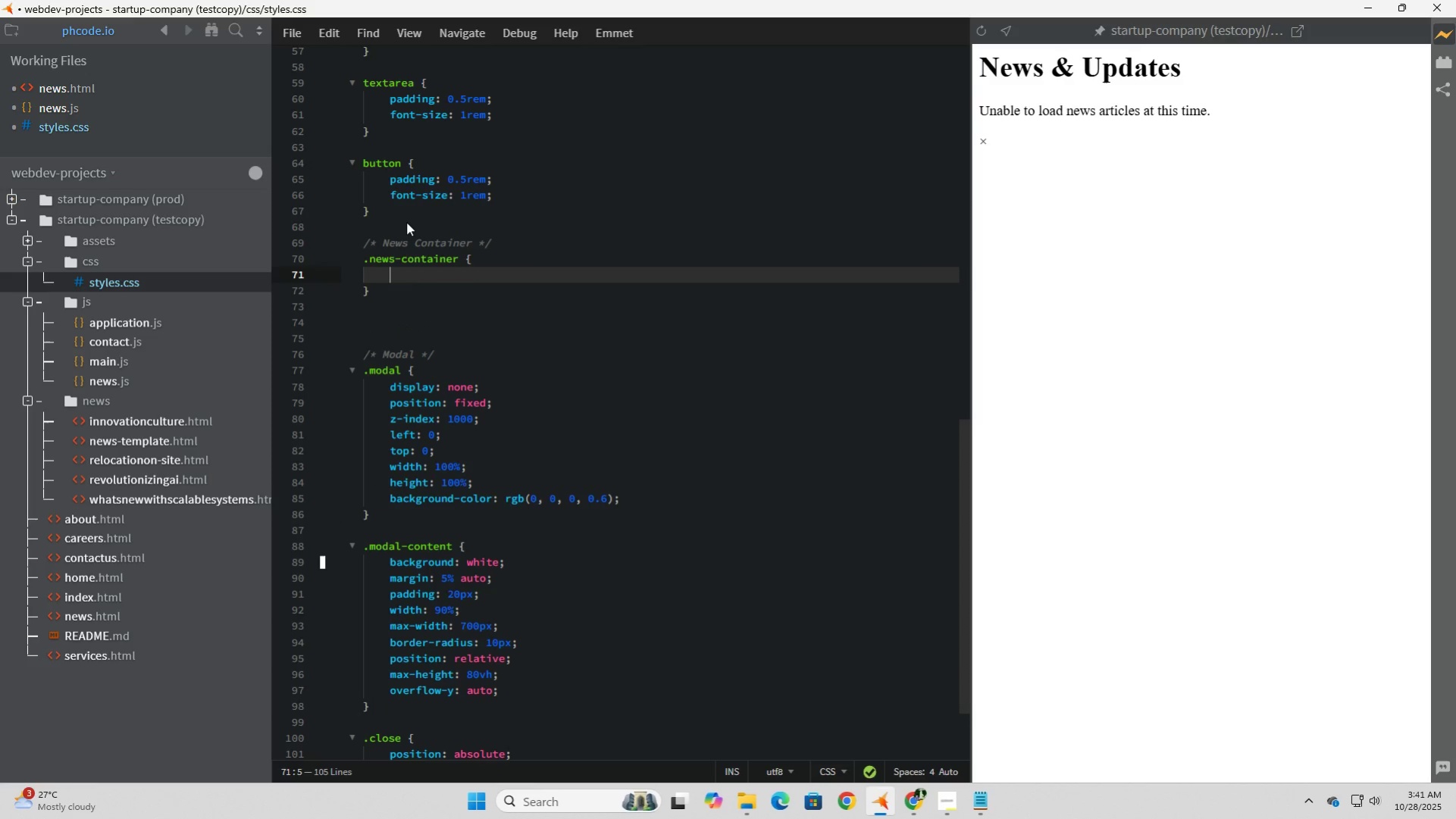 
key(Enter)
 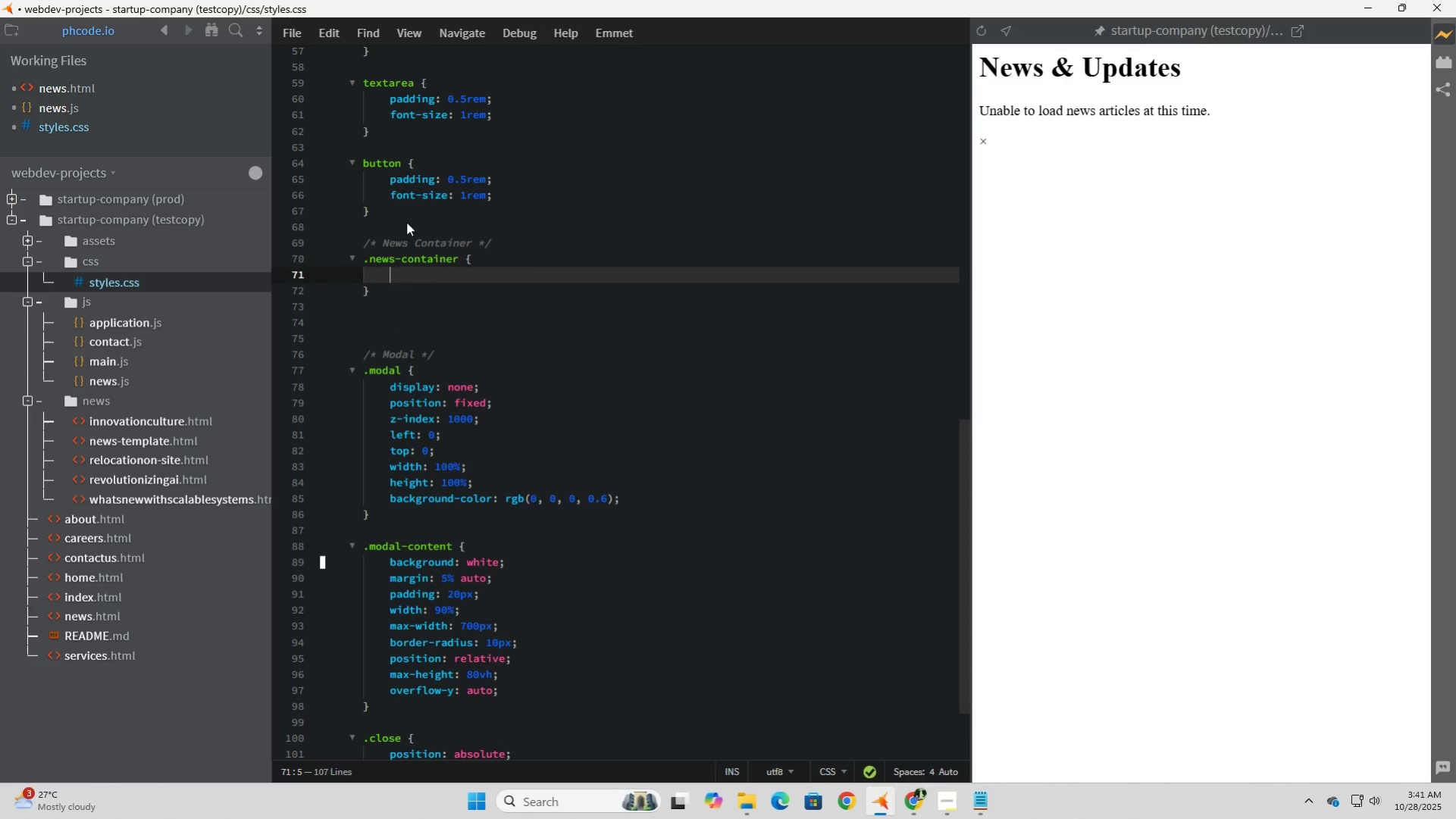 
type(display: grid;)
 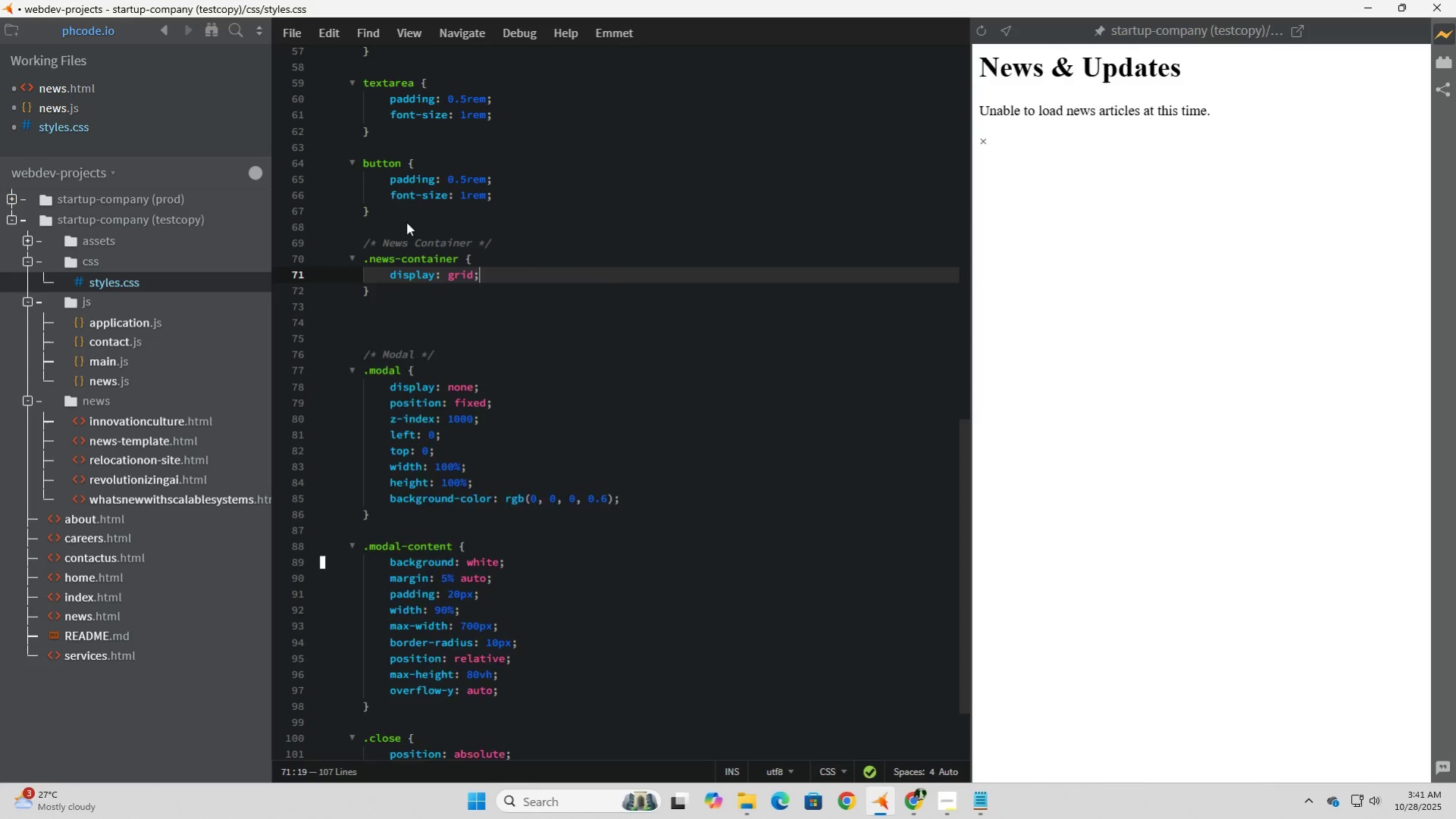 
key(Enter)
 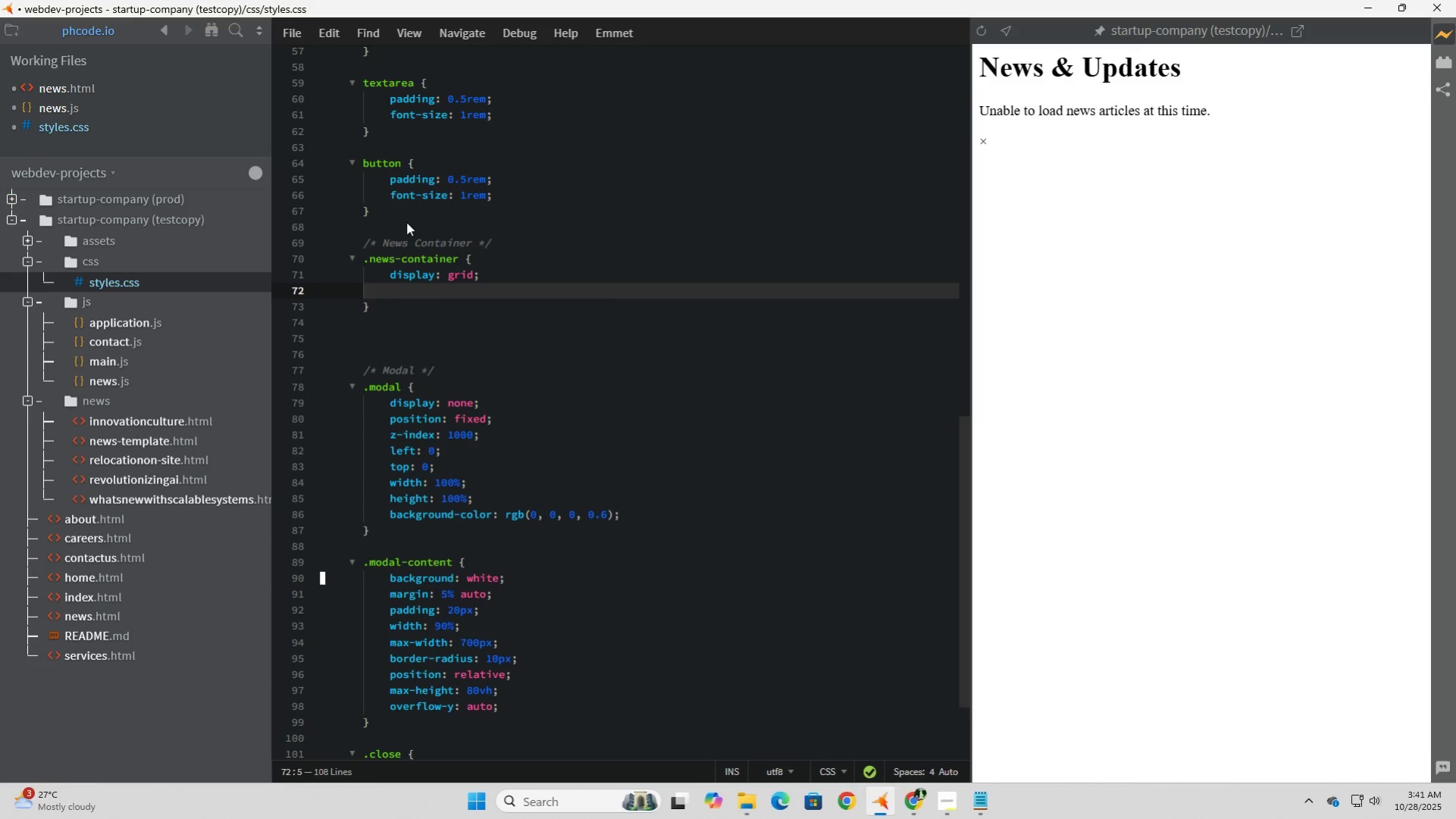 
type(grid-templ)
 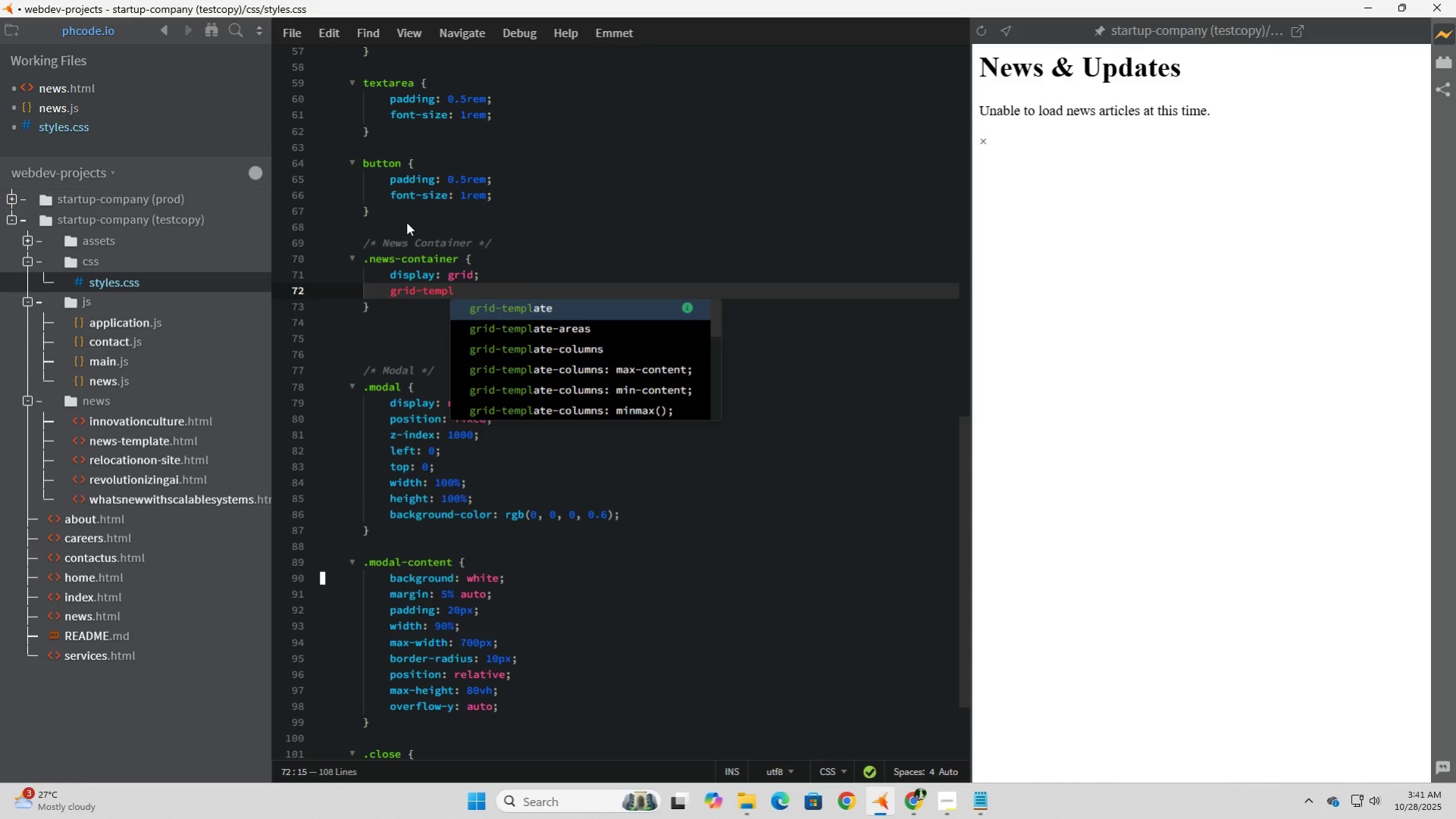 
key(ArrowDown)
 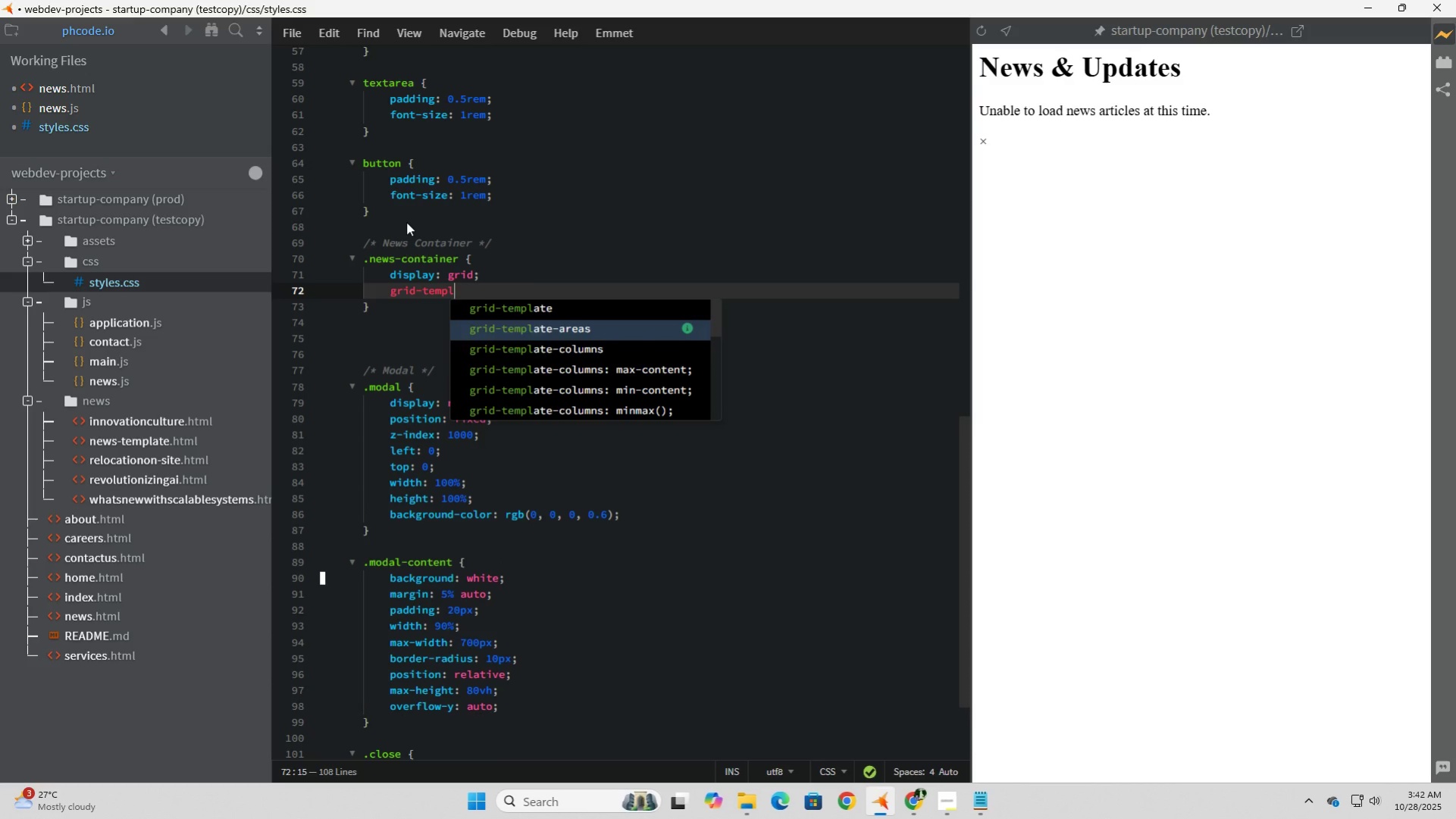 
key(ArrowDown)
 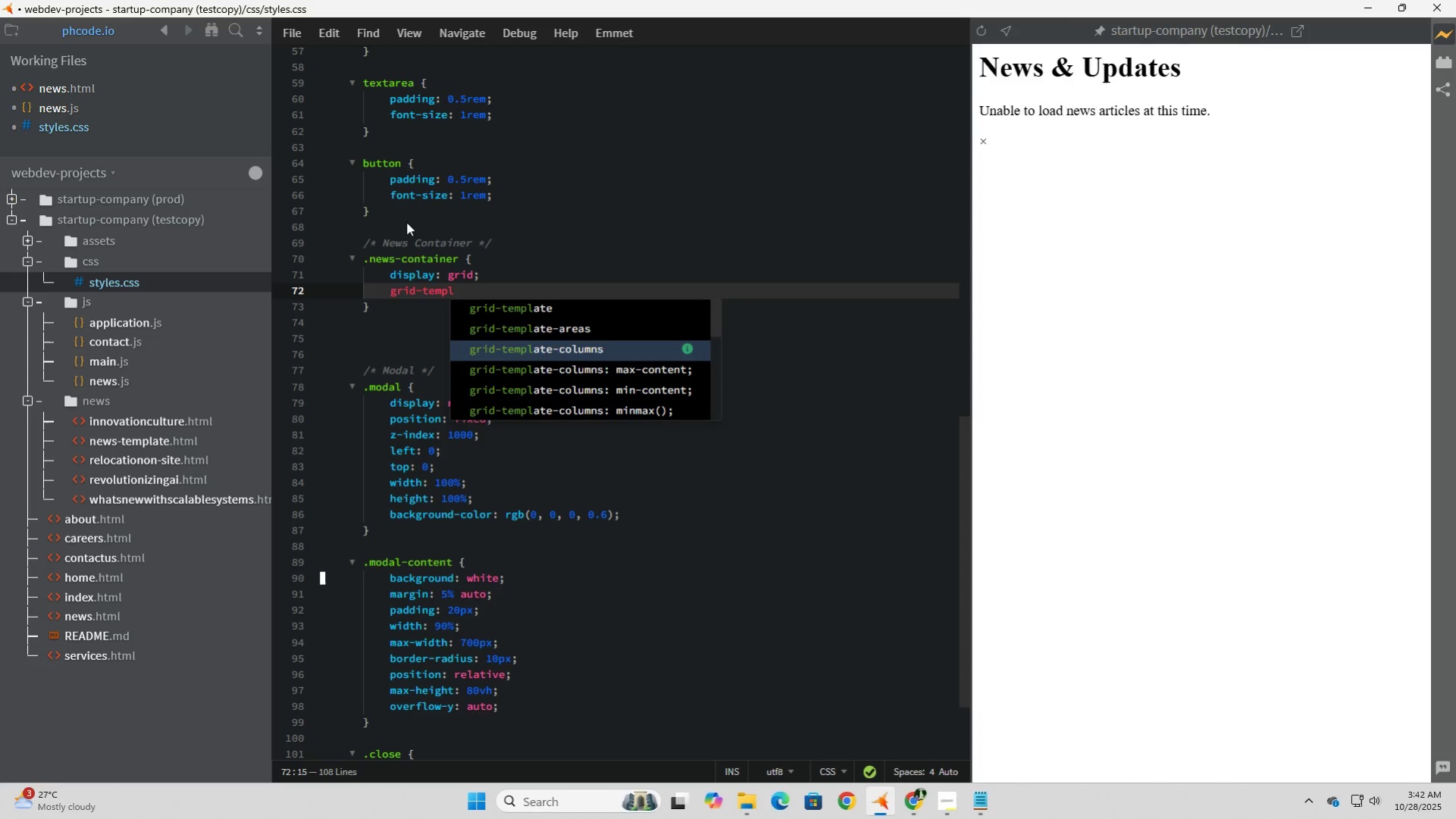 
key(ArrowDown)
 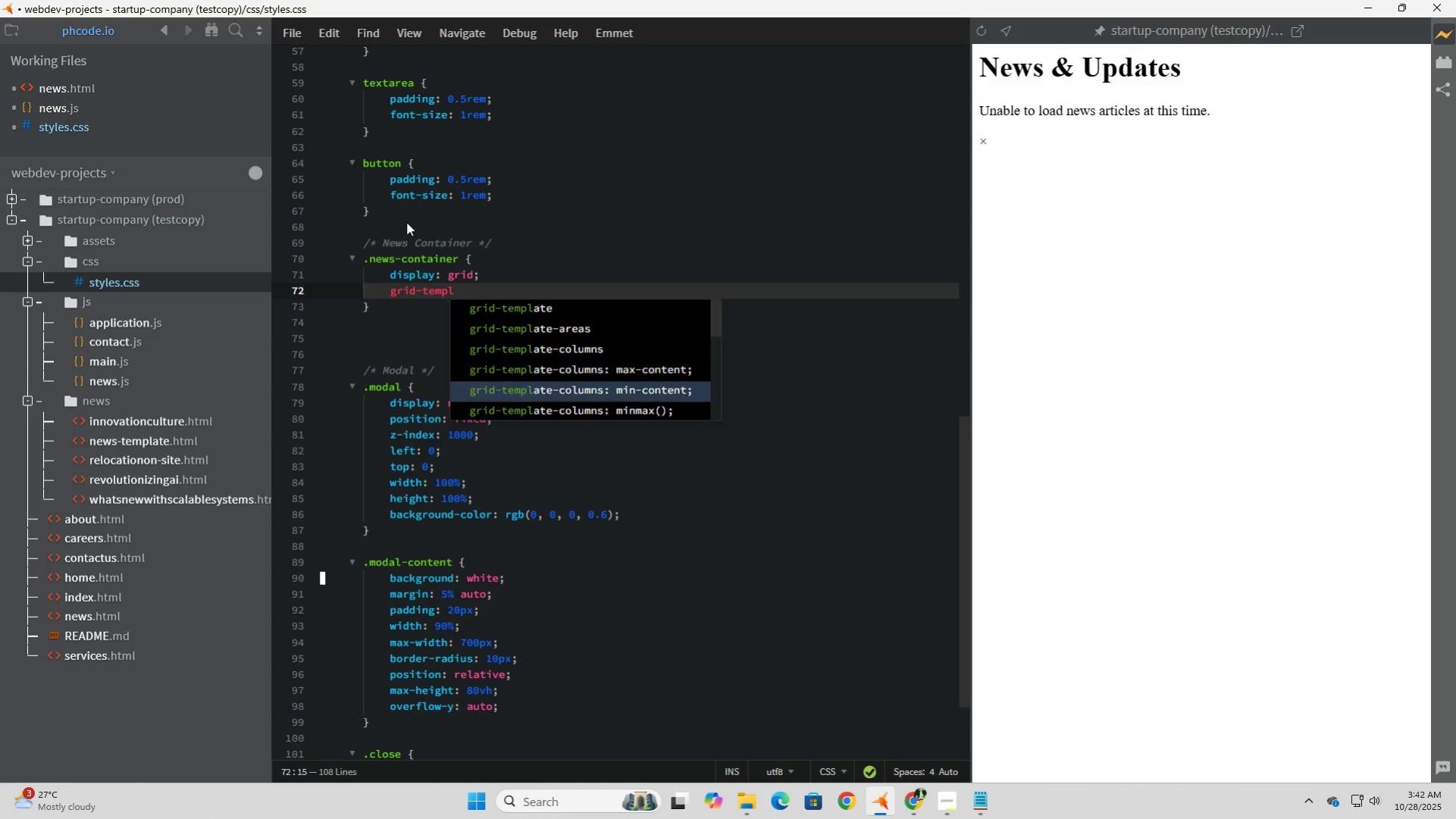 
key(ArrowDown)
 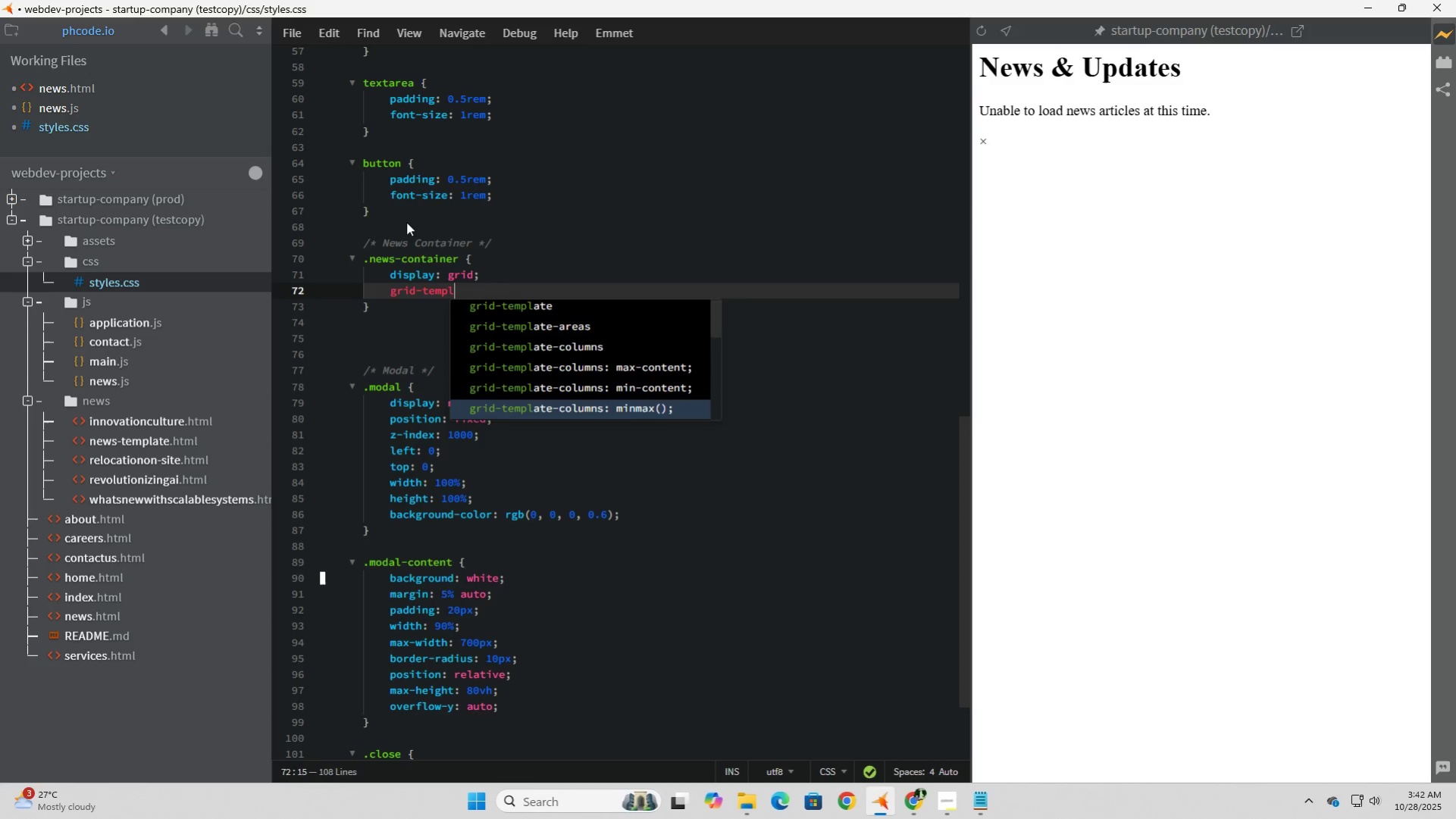 
key(ArrowDown)
 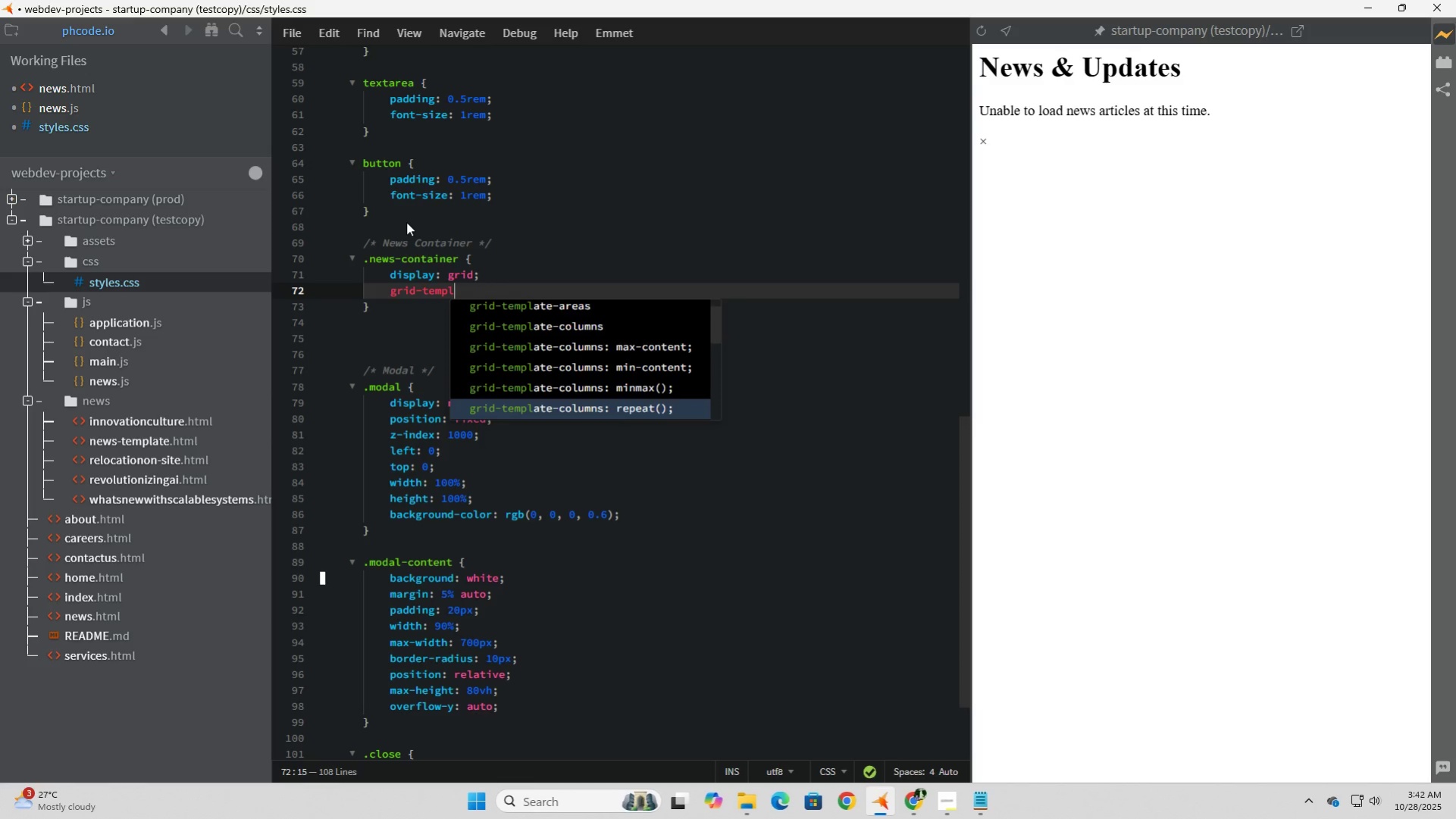 
key(ArrowDown)
 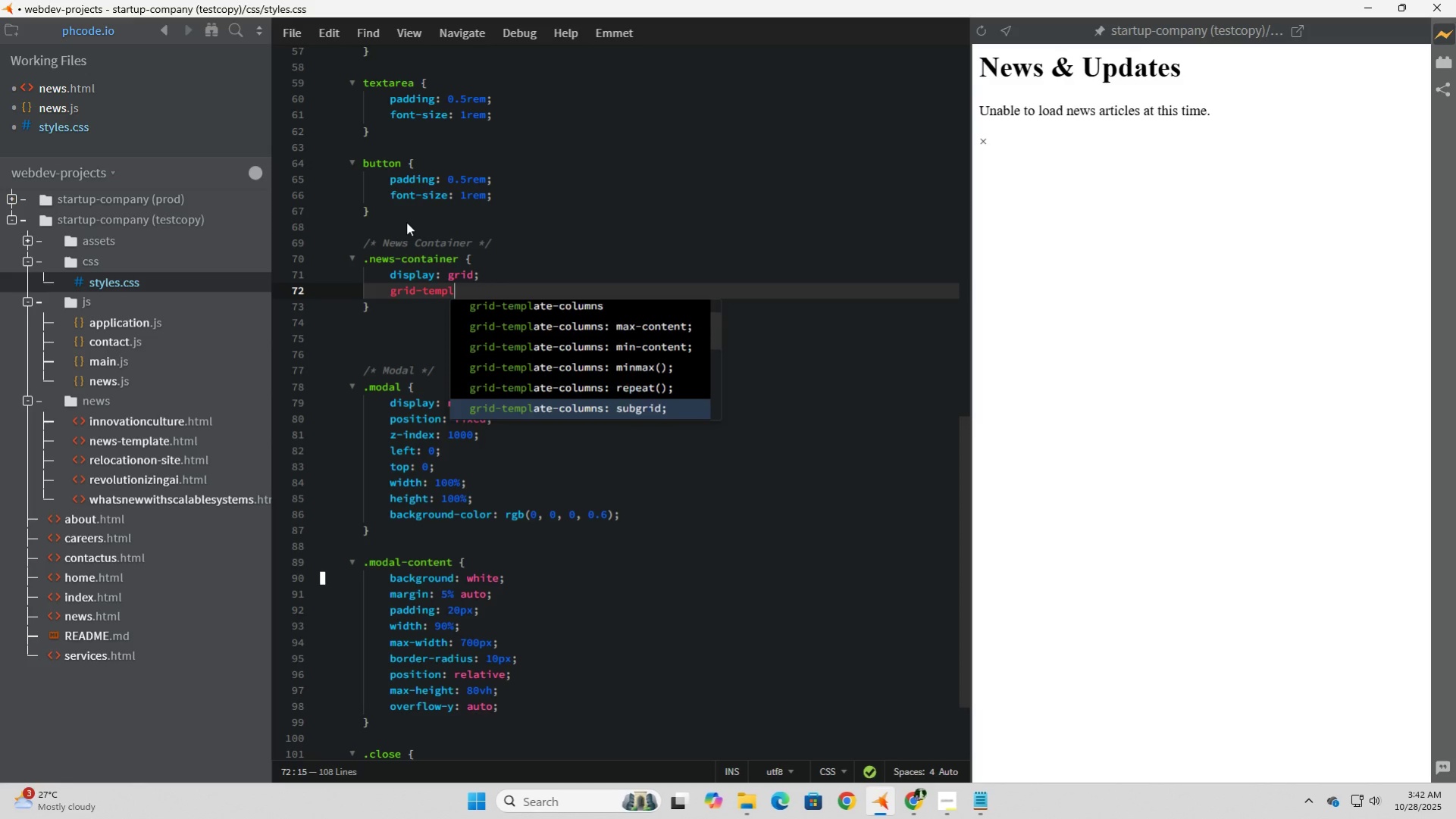 
key(ArrowDown)
 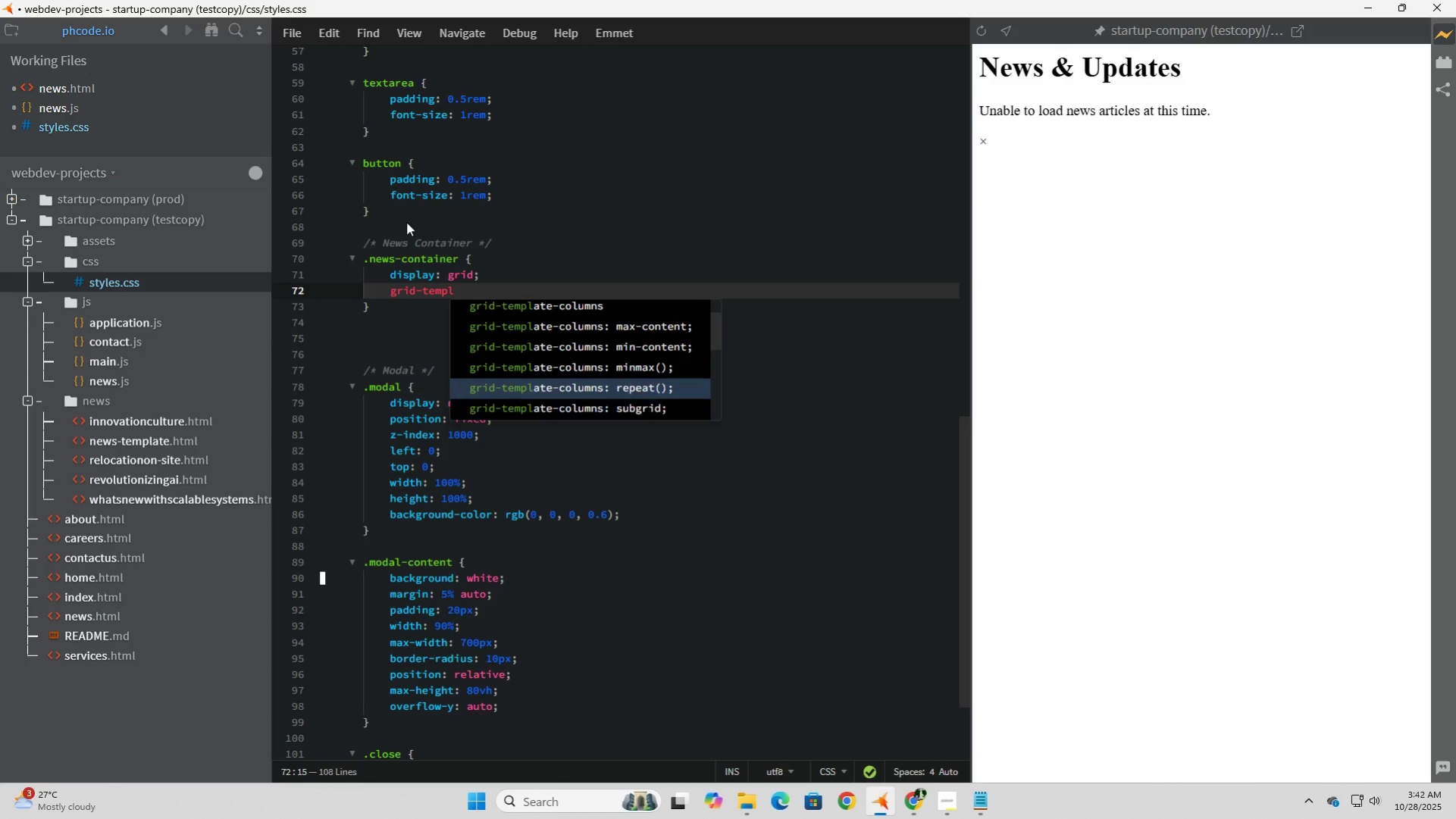 
key(ArrowUp)
 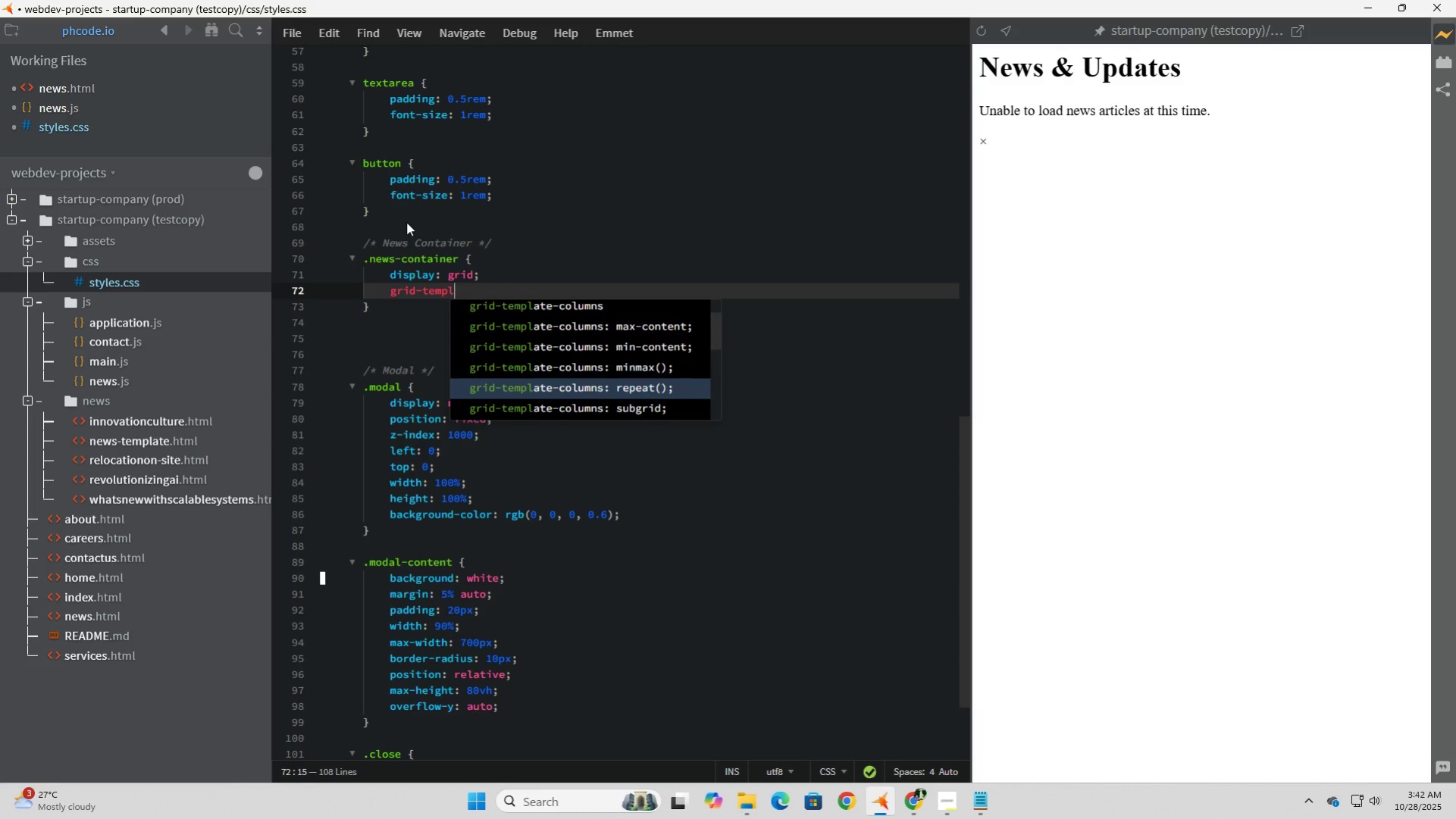 
key(Tab)
 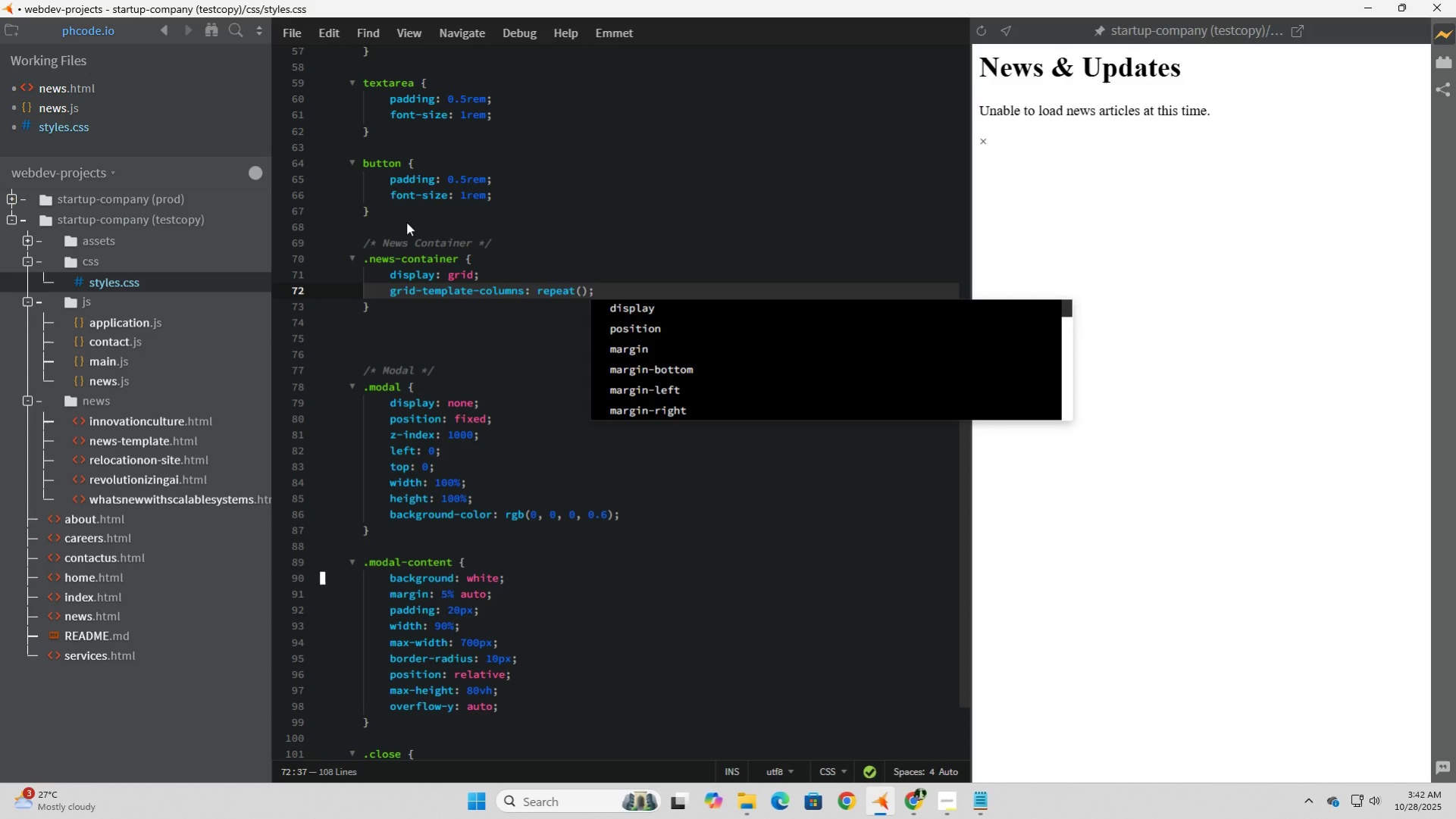 
wait(10.06)
 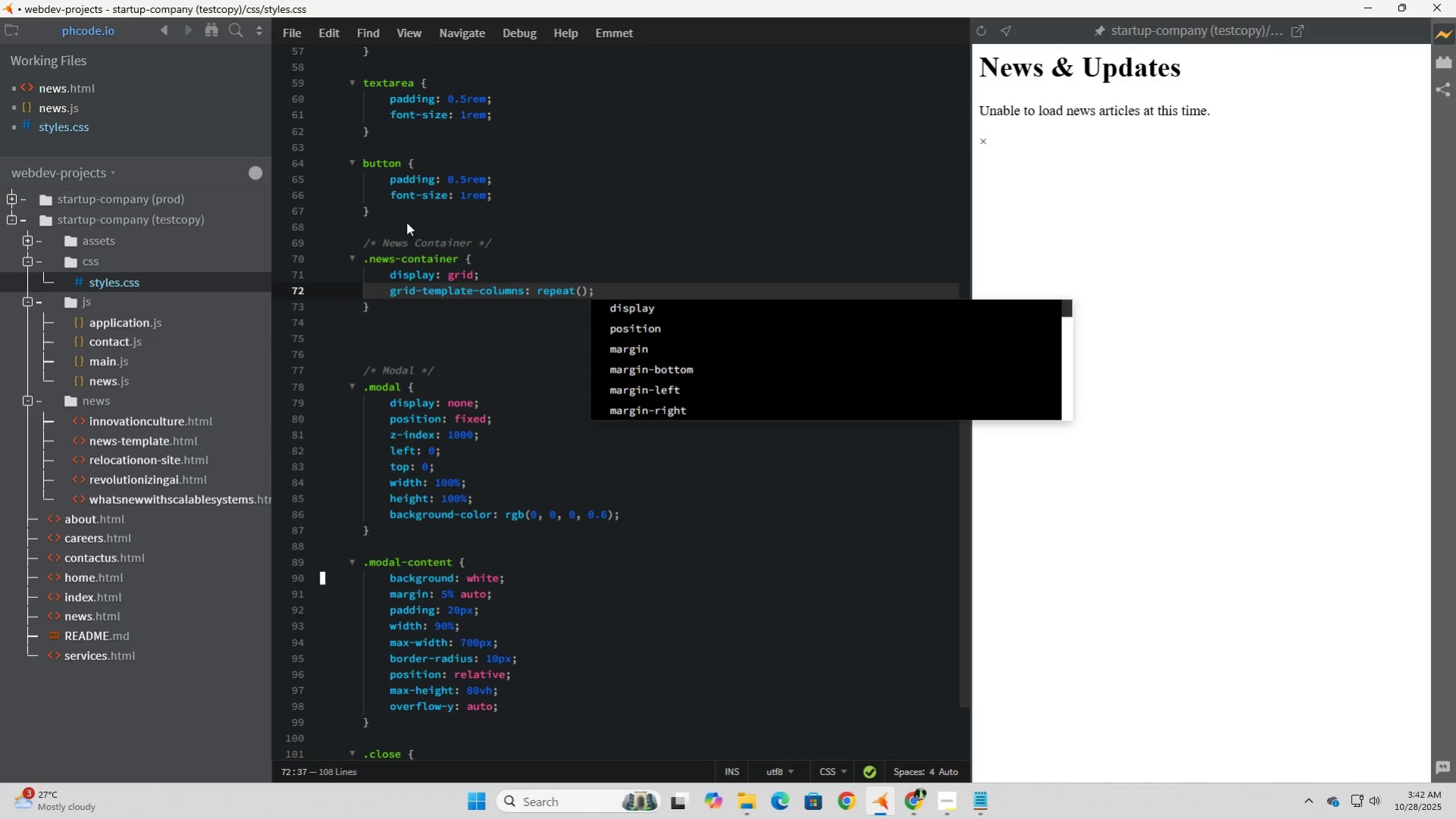 
key(ArrowLeft)
 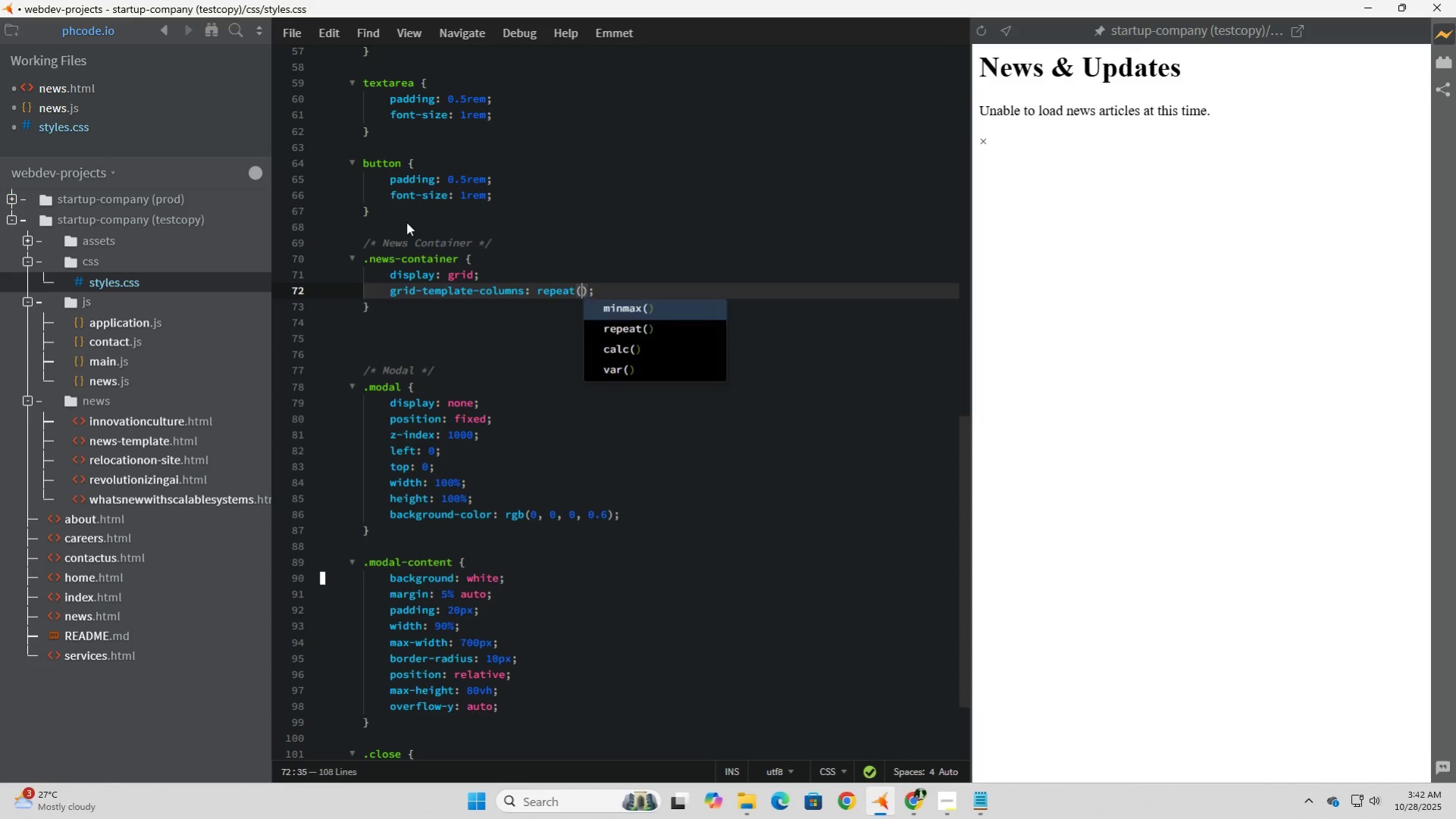 
key(ArrowLeft)
 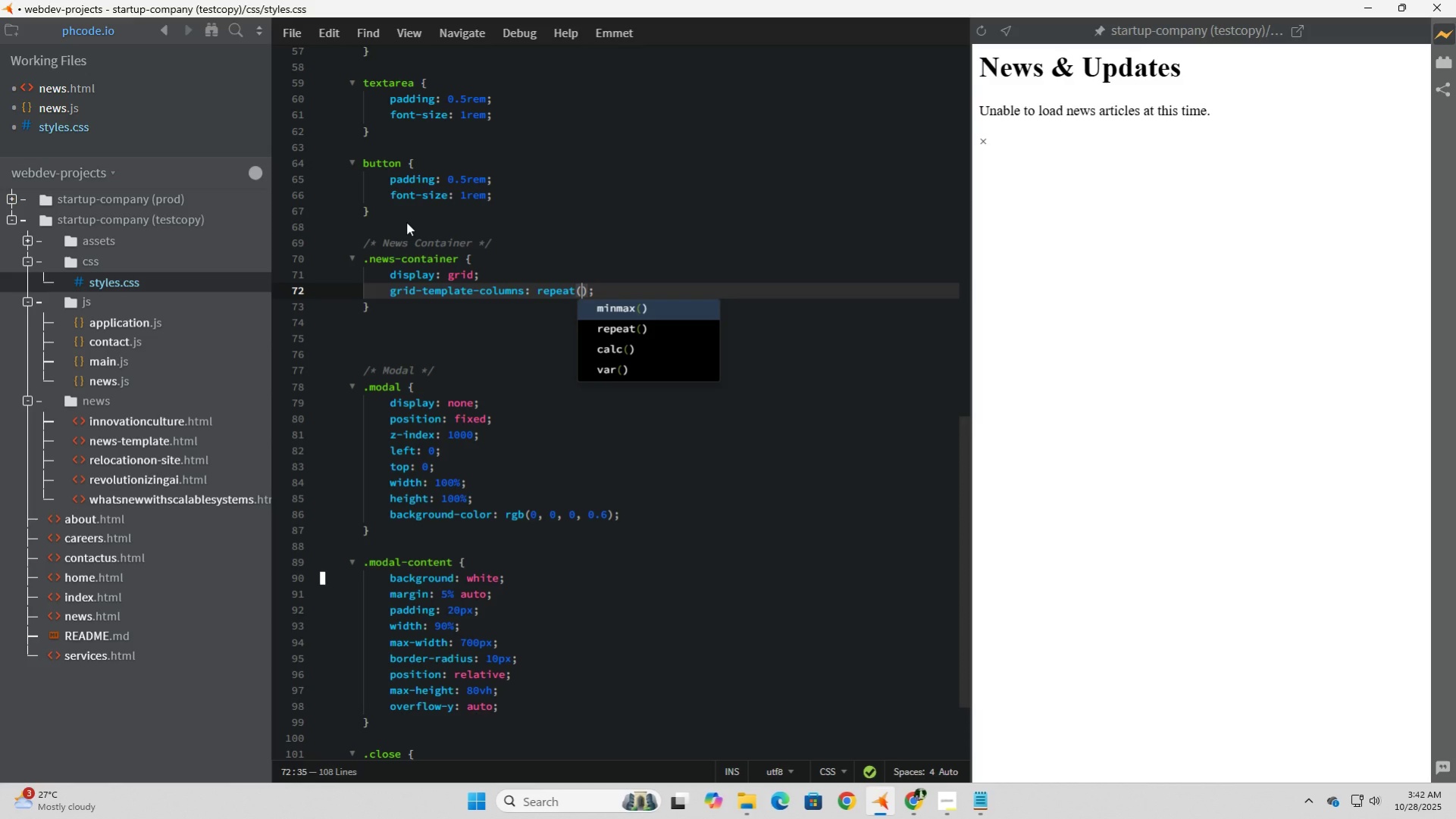 
type(auto-fit, min-0max)
 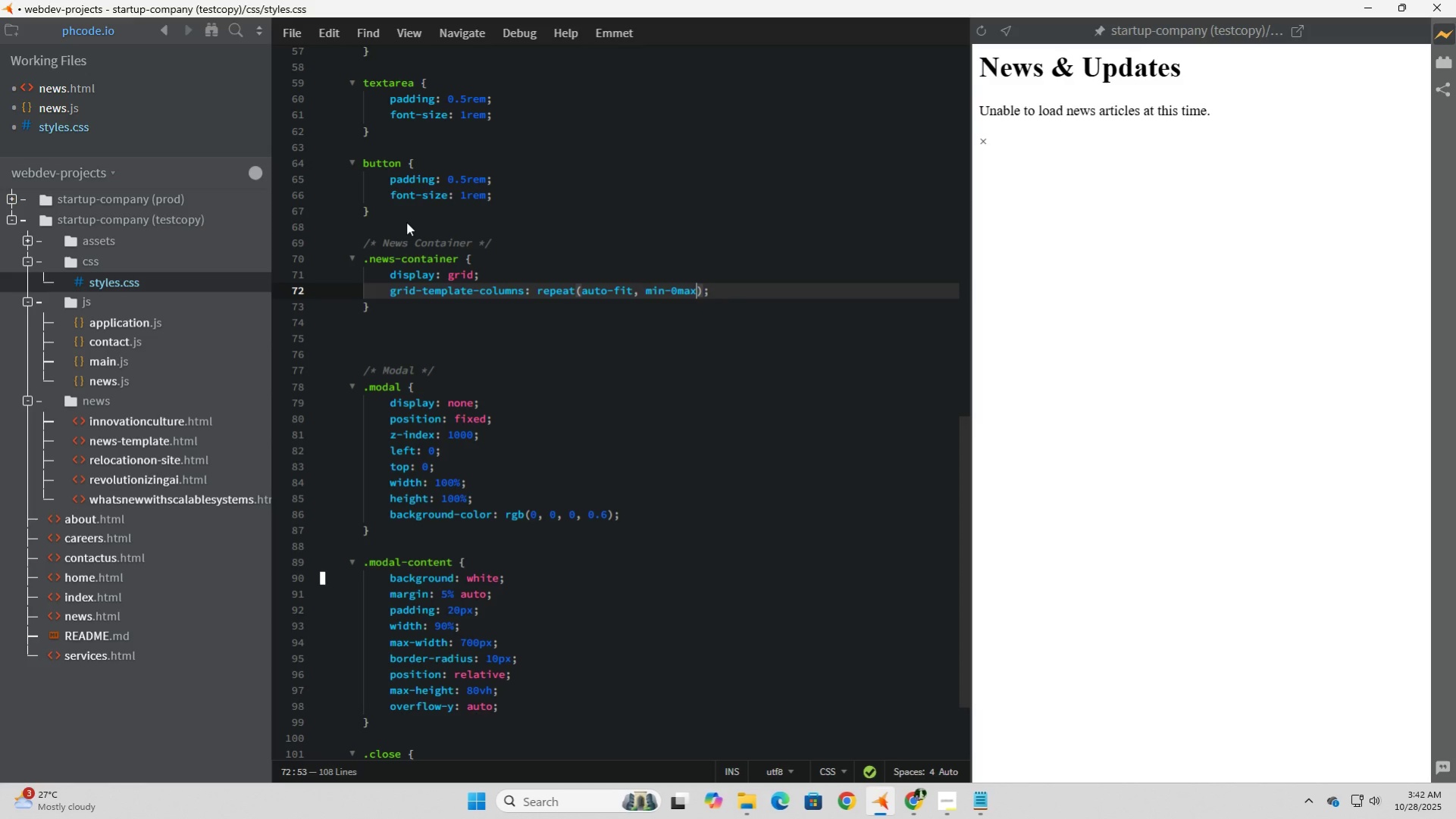 
key(ArrowLeft)
 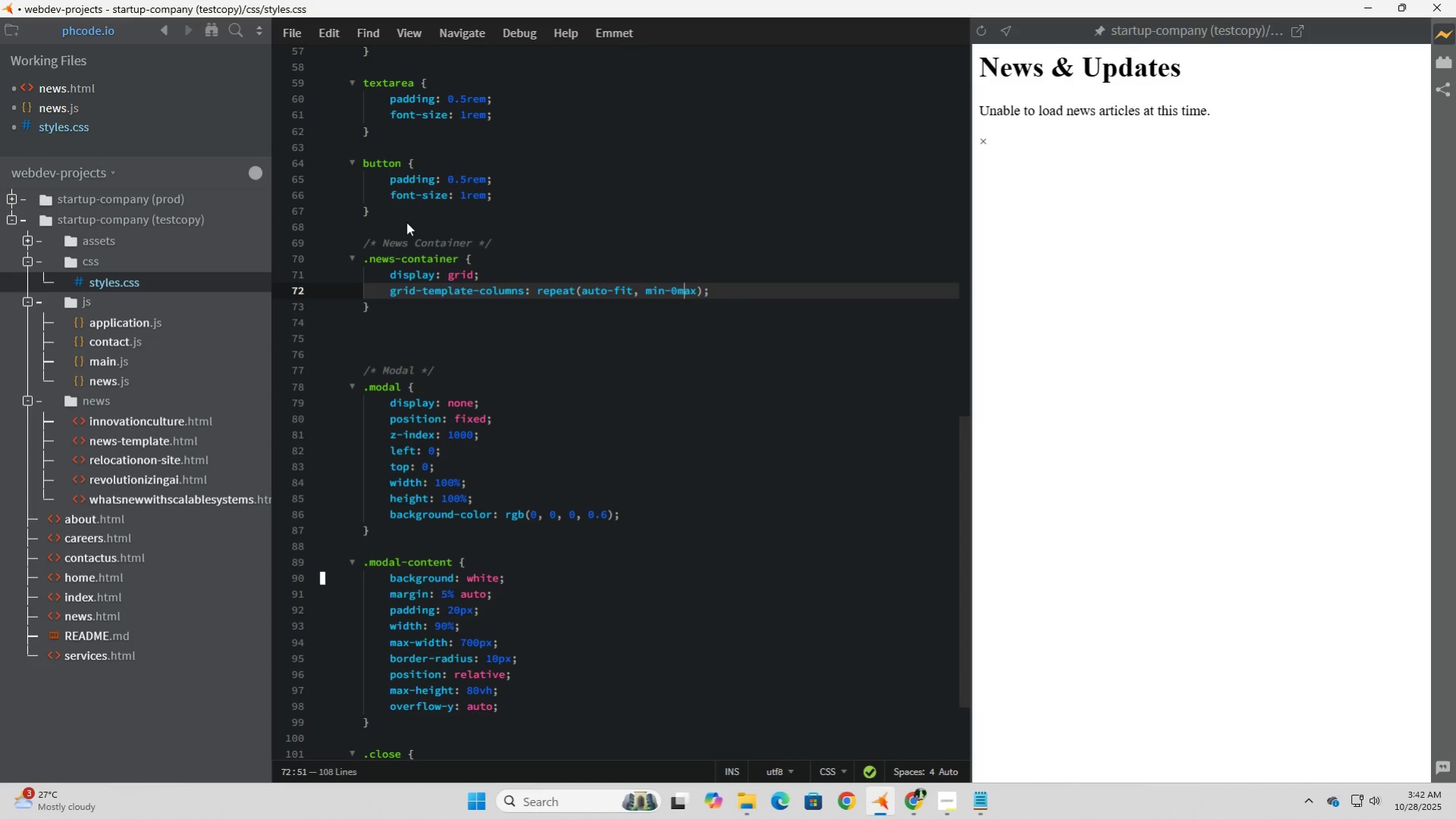 
key(ArrowLeft)
 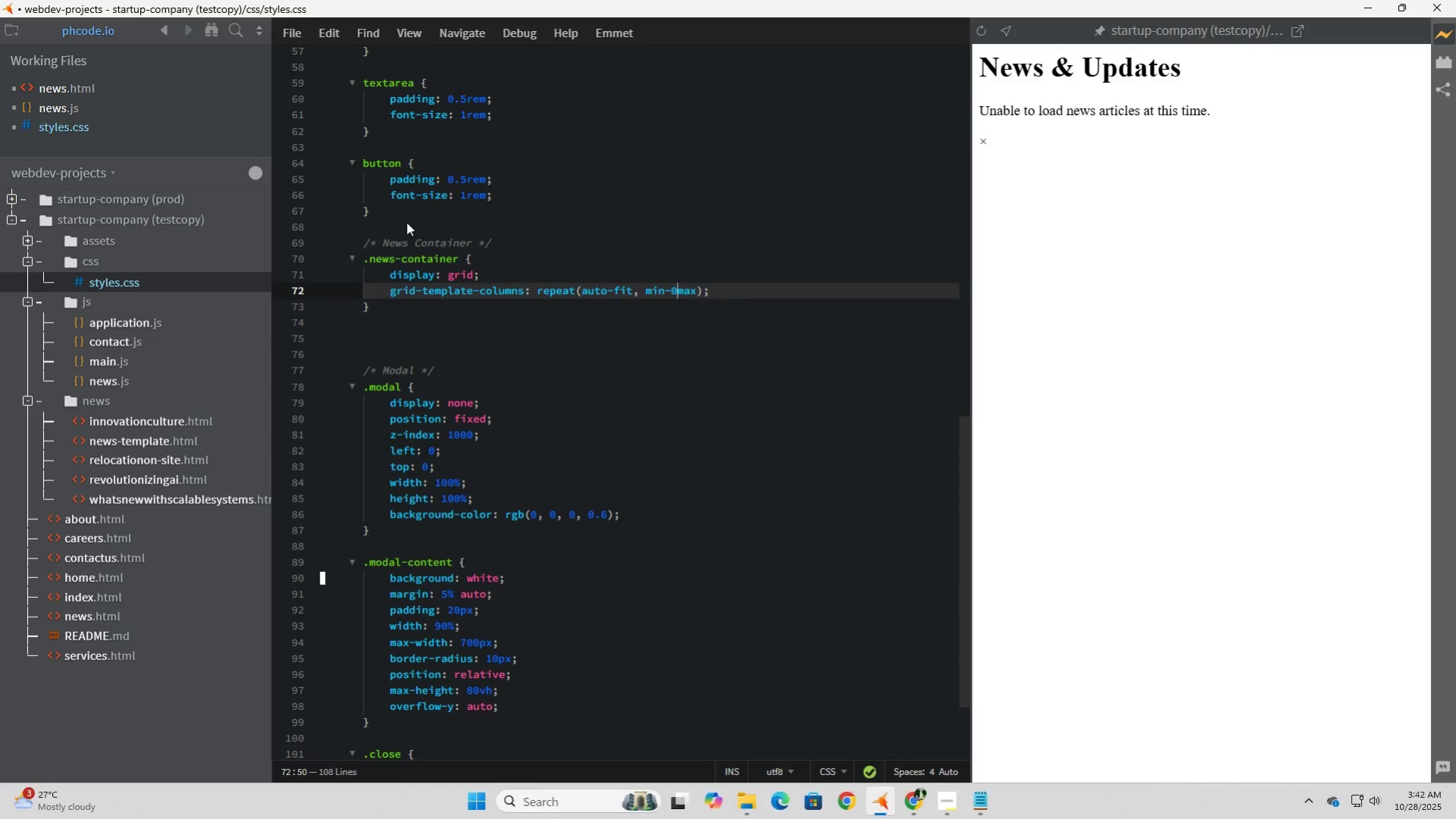 
key(ArrowLeft)
 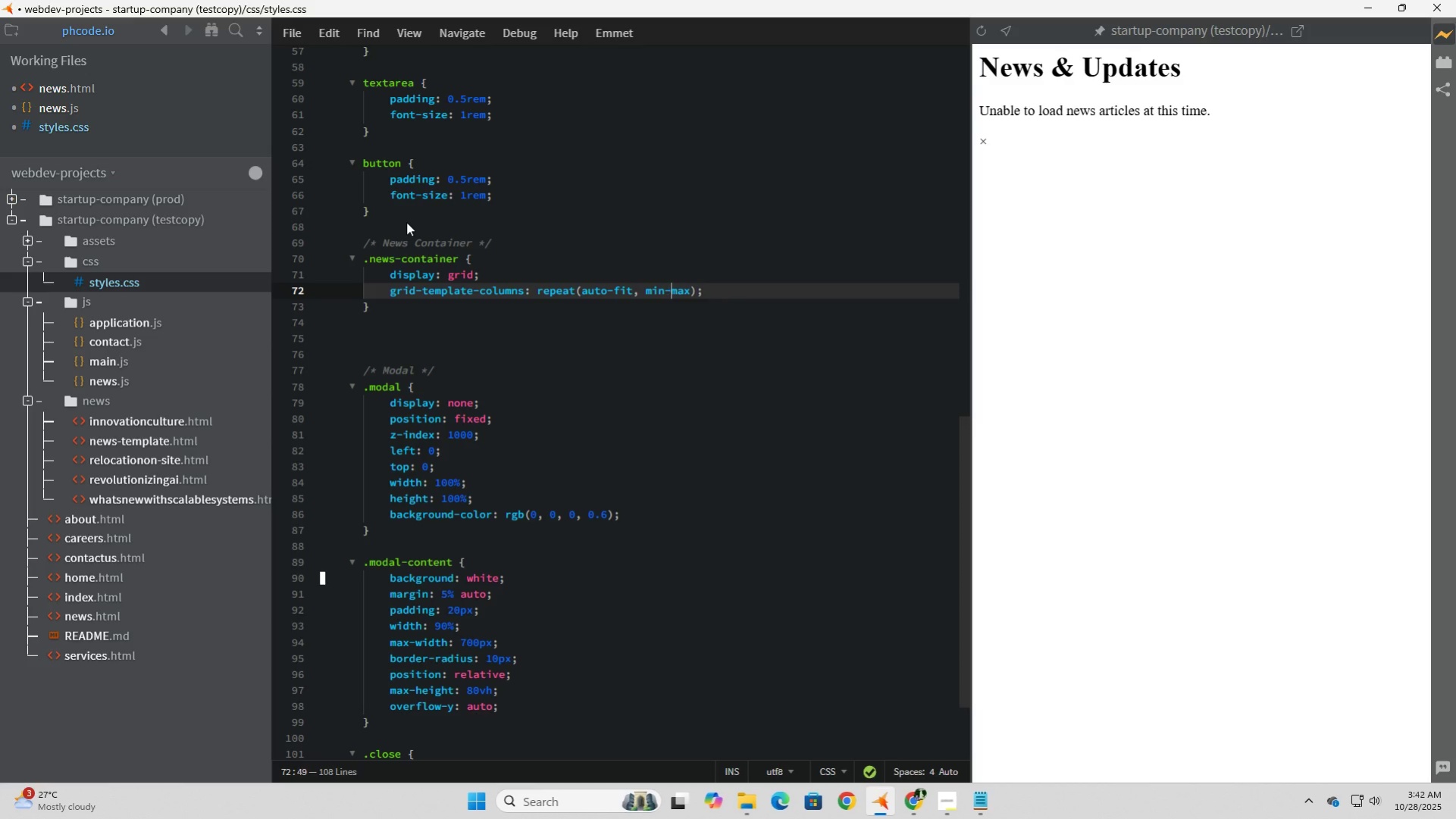 
key(Backspace)
 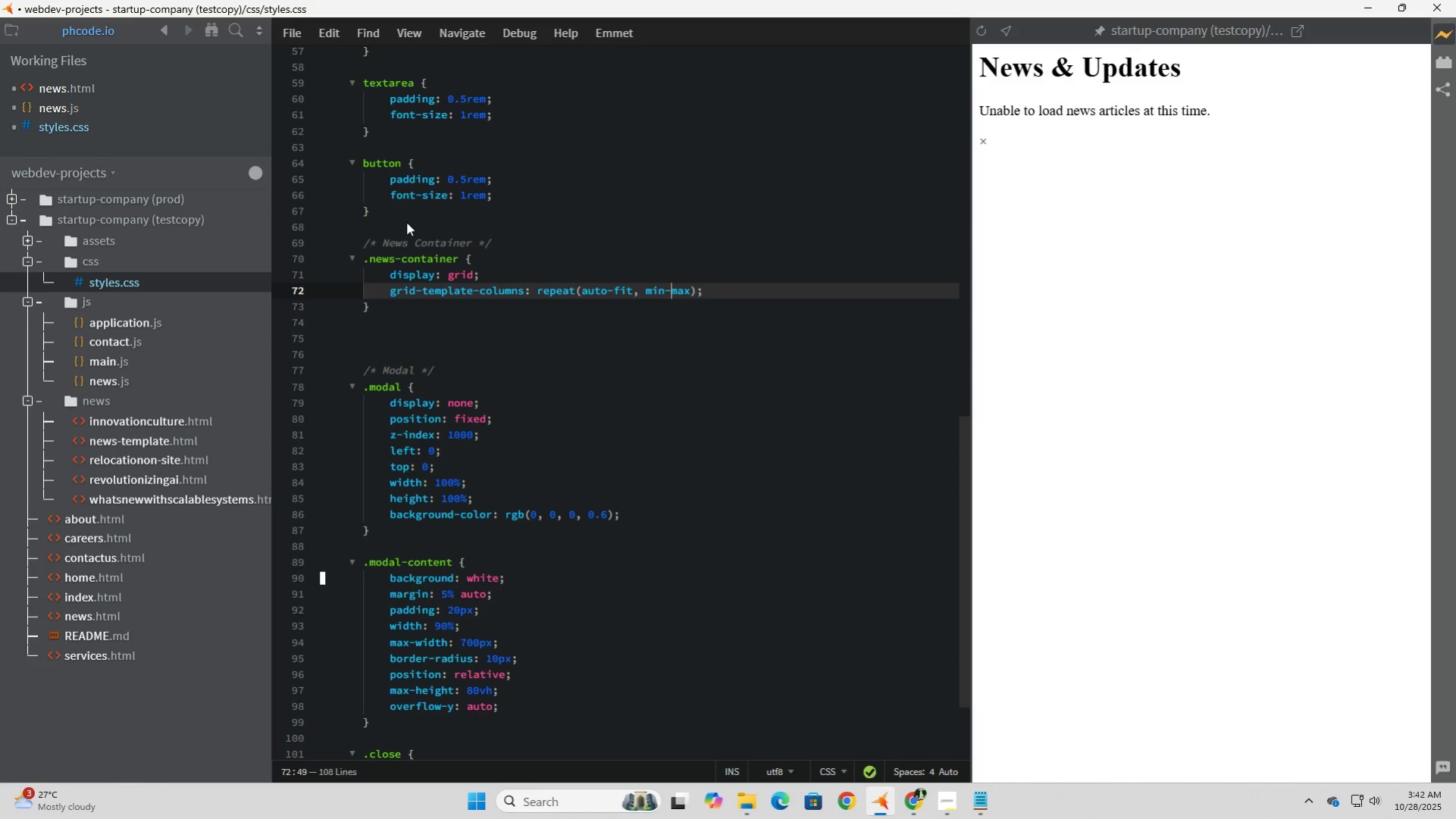 
key(ArrowRight)
 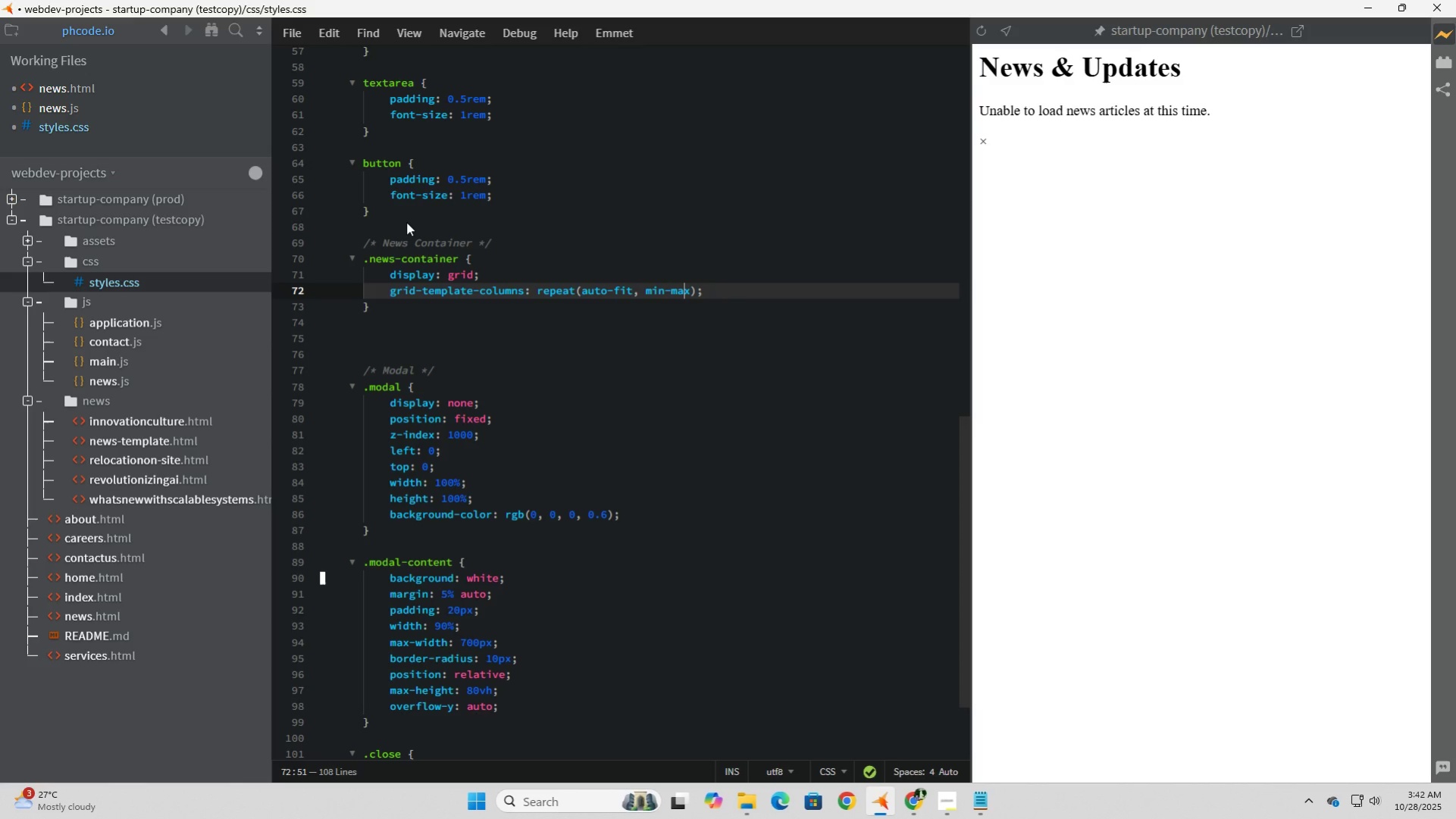 
key(ArrowRight)
 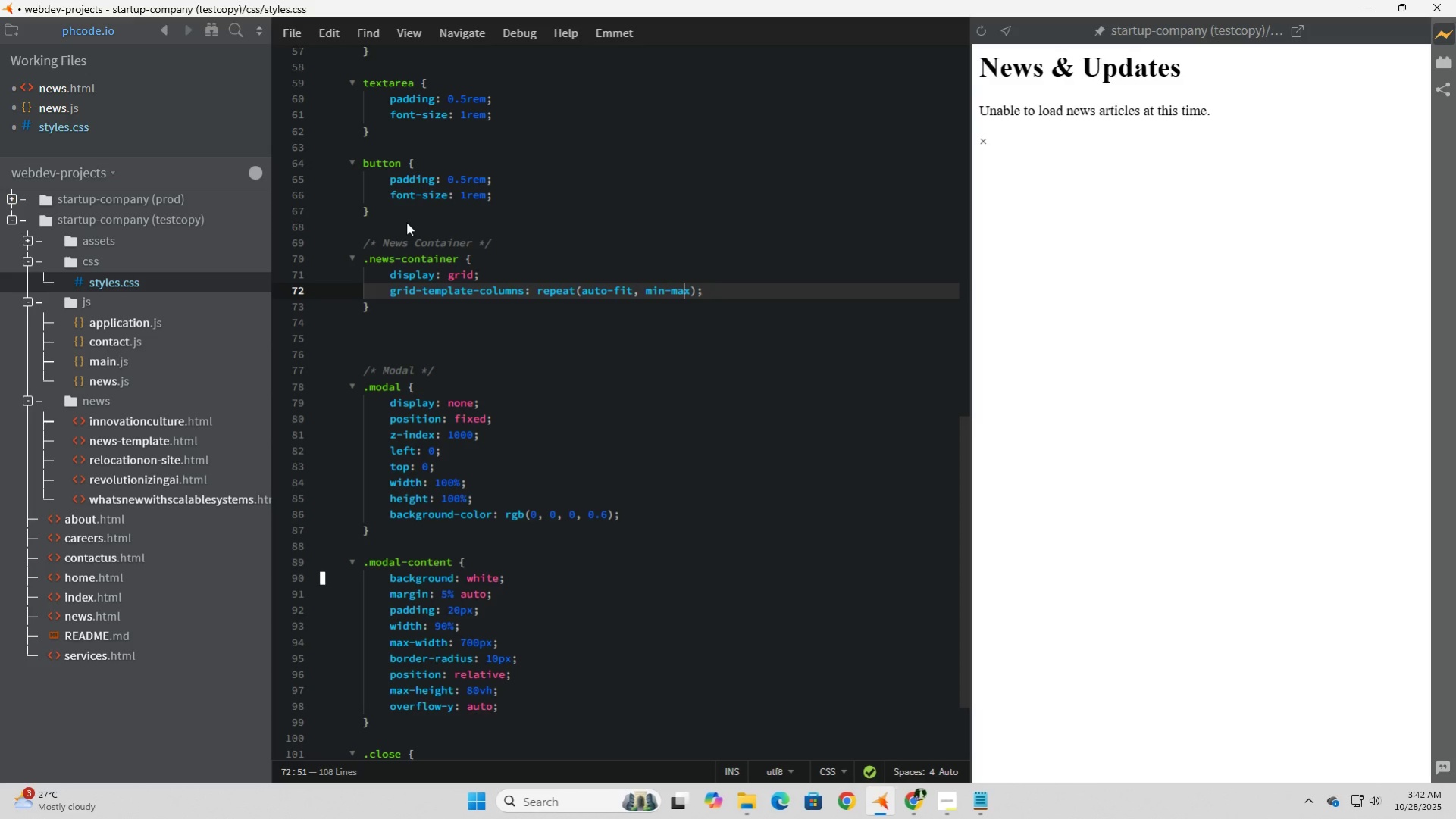 
key(ArrowRight)
 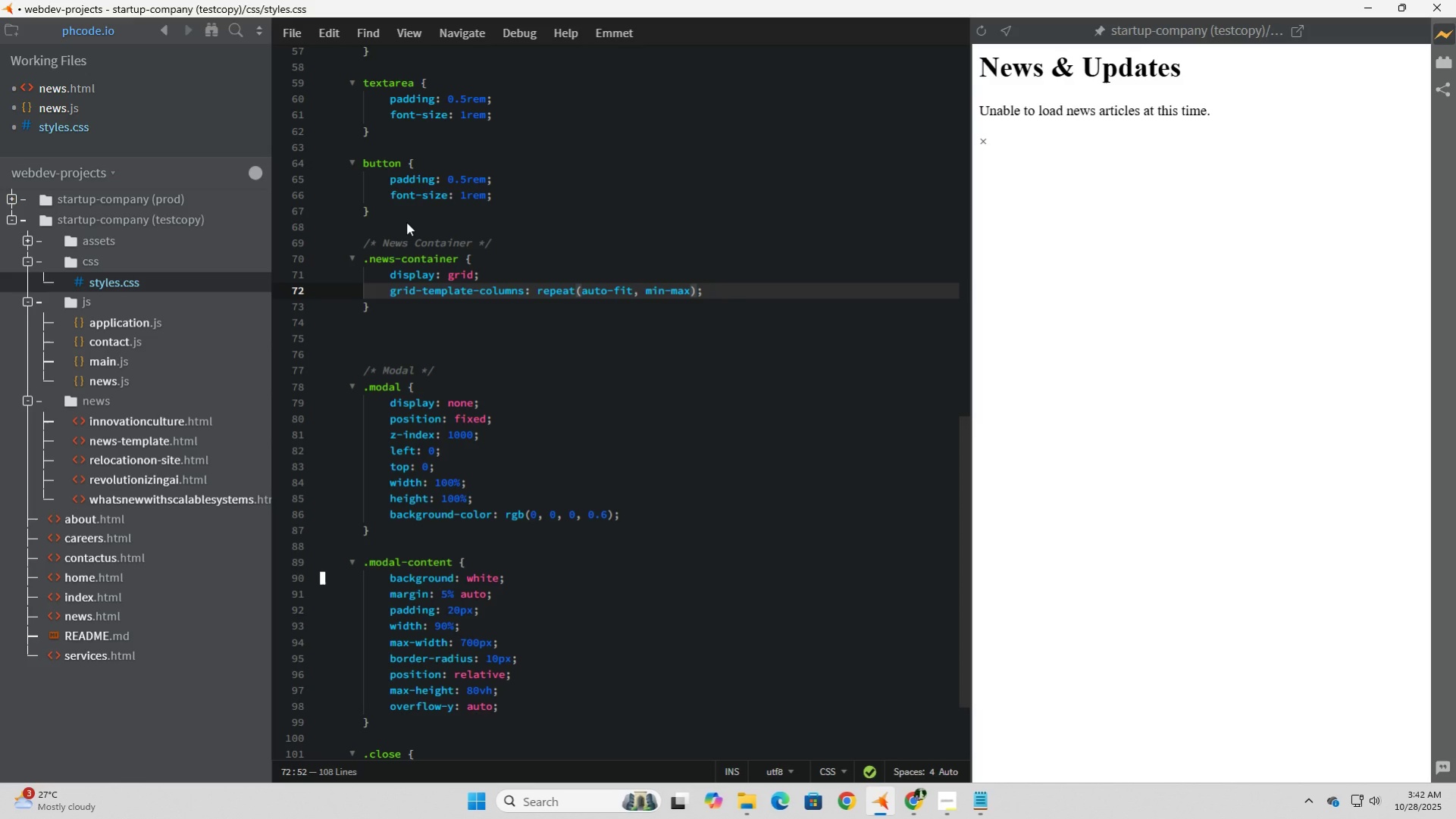 
type(())
 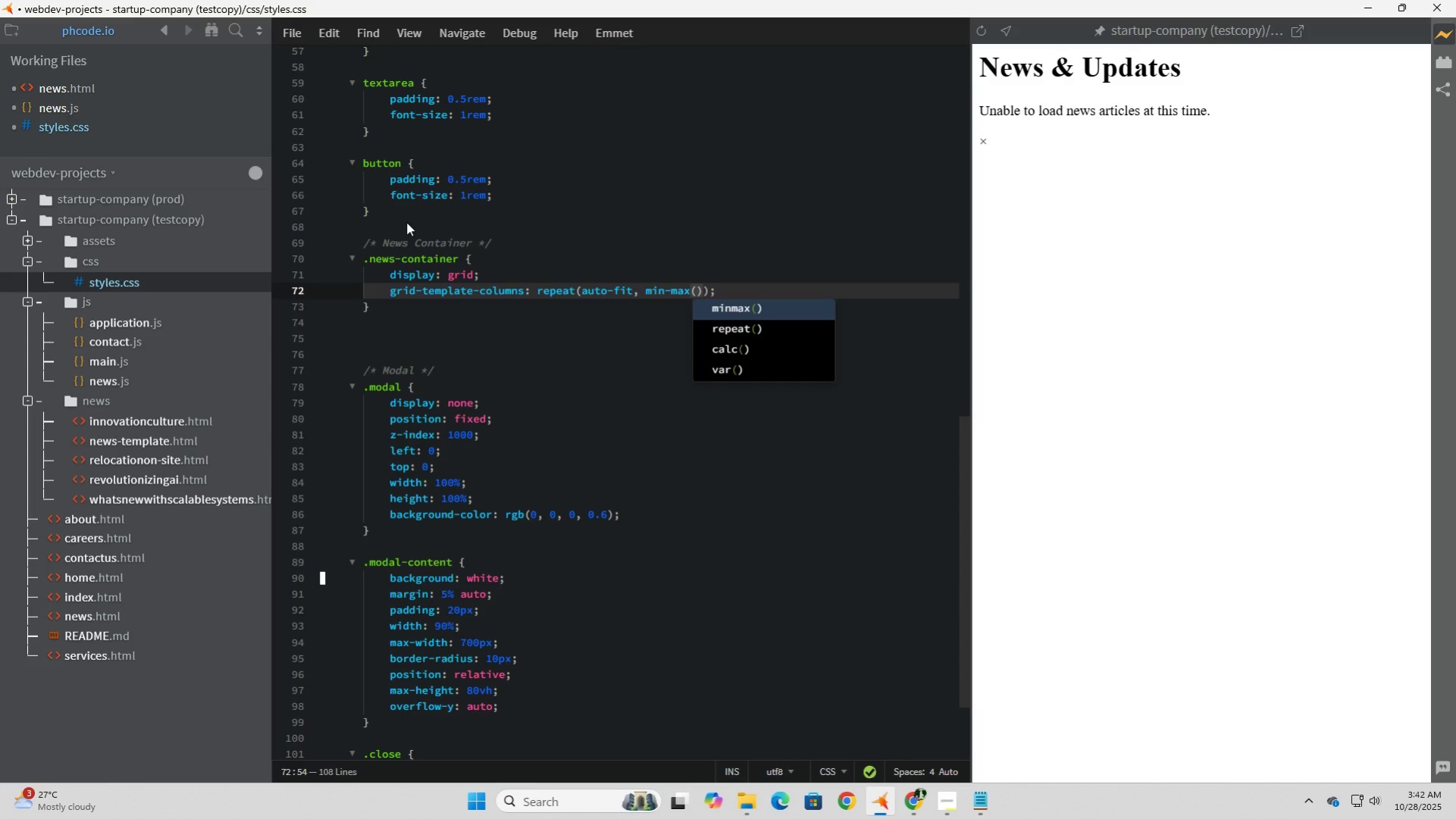 
key(ArrowLeft)
 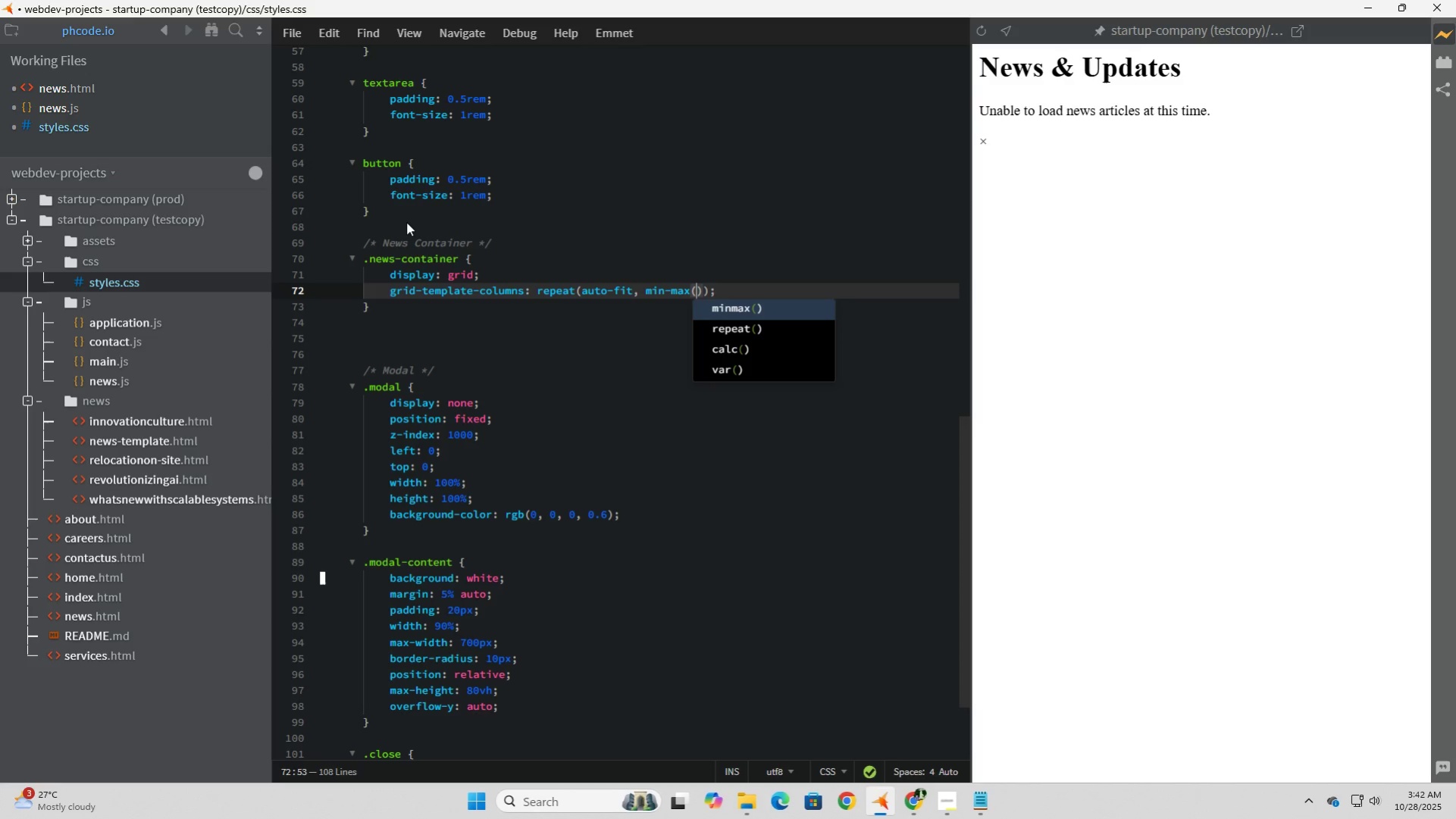 
type(280px, 1 fr)
 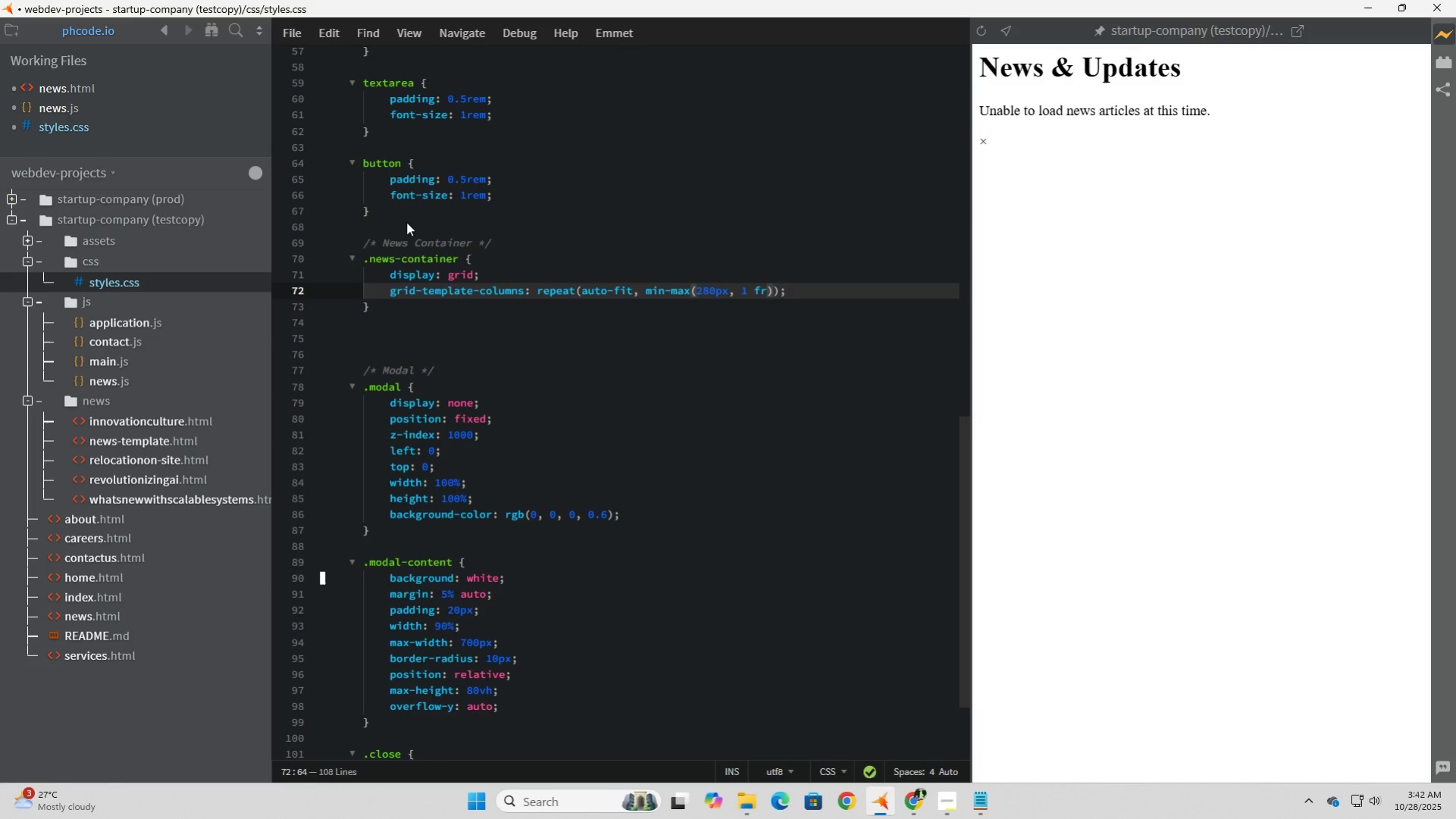 
key(ArrowLeft)
 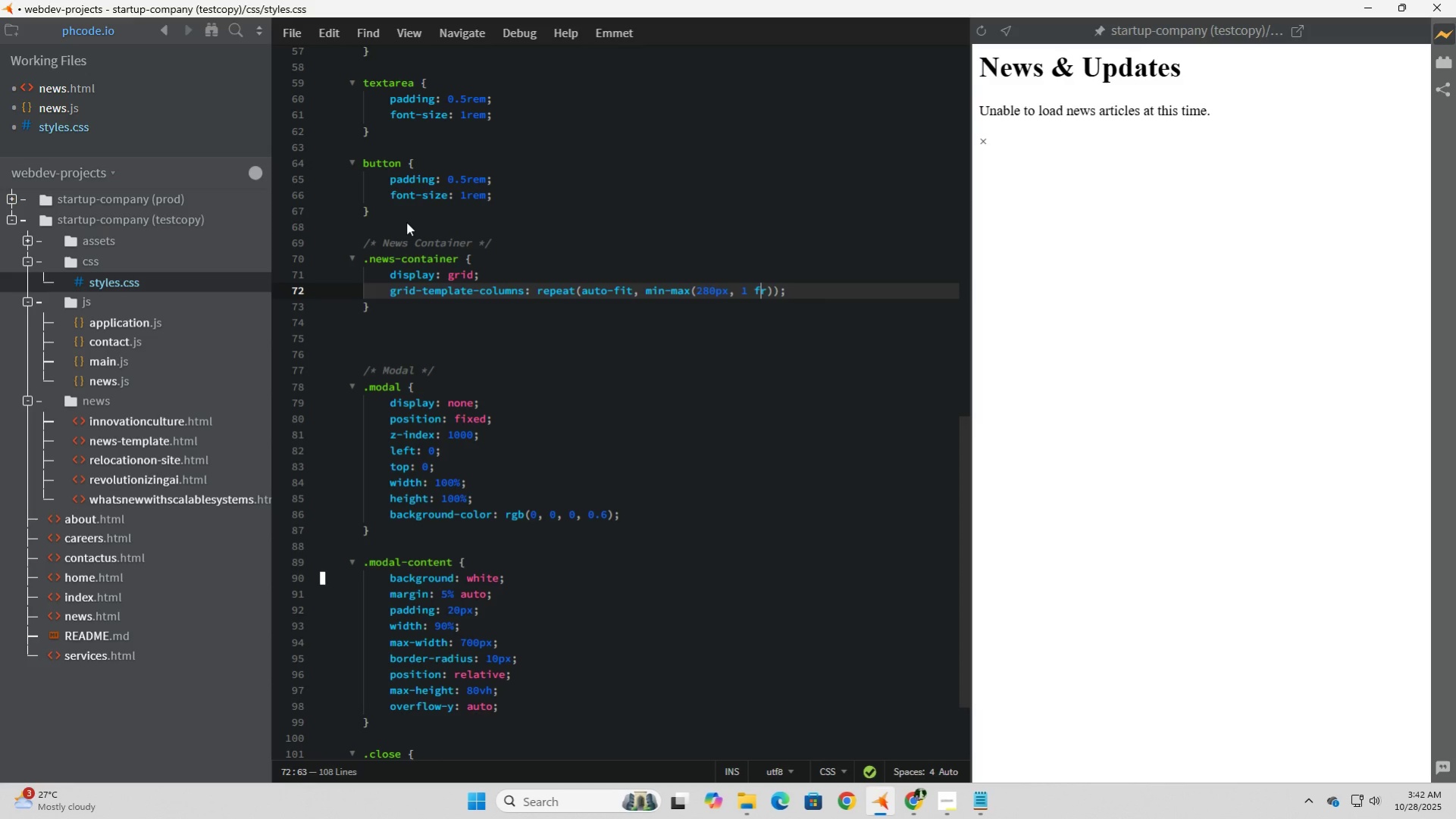 
key(ArrowLeft)
 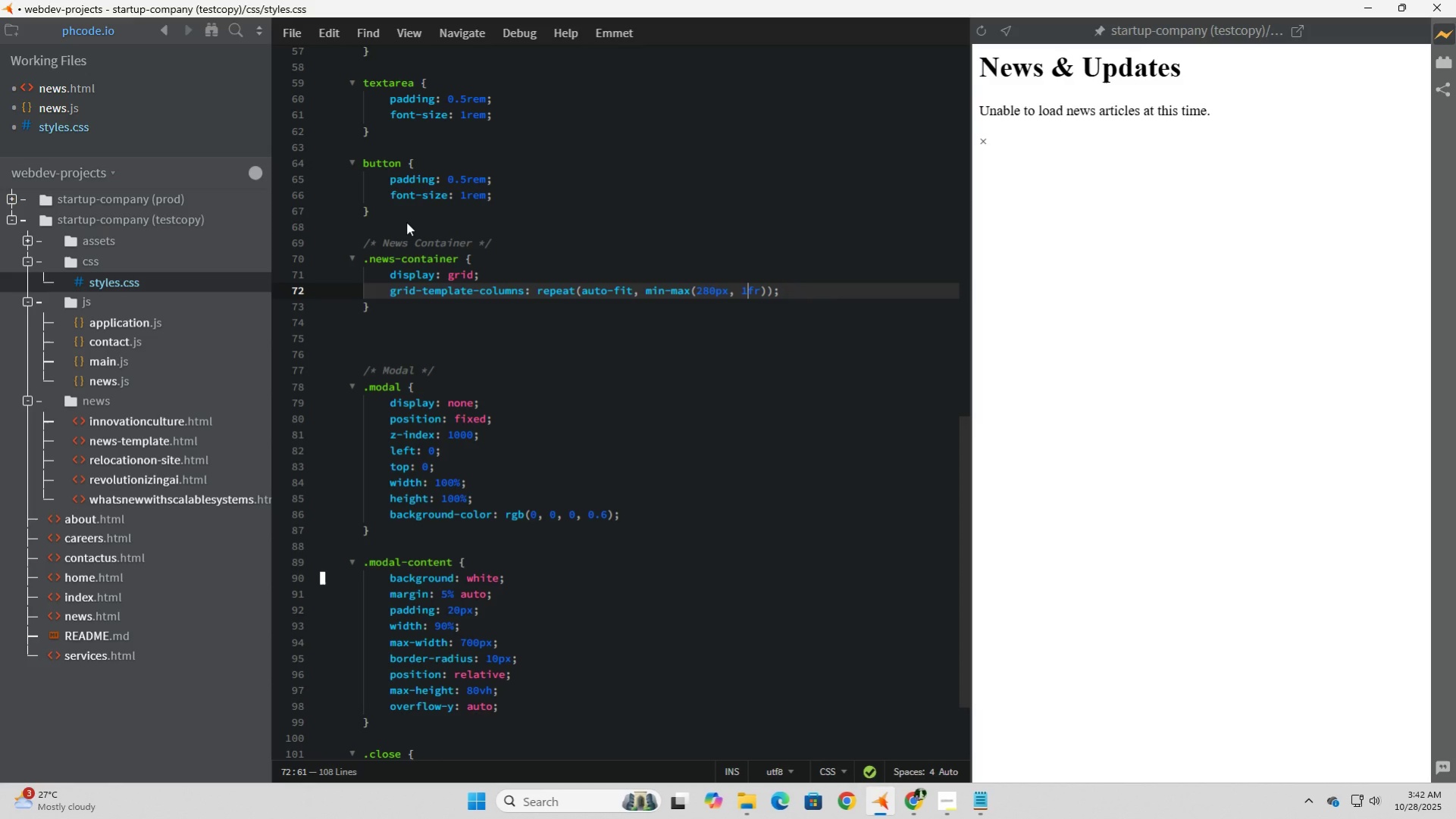 
key(Backspace)
 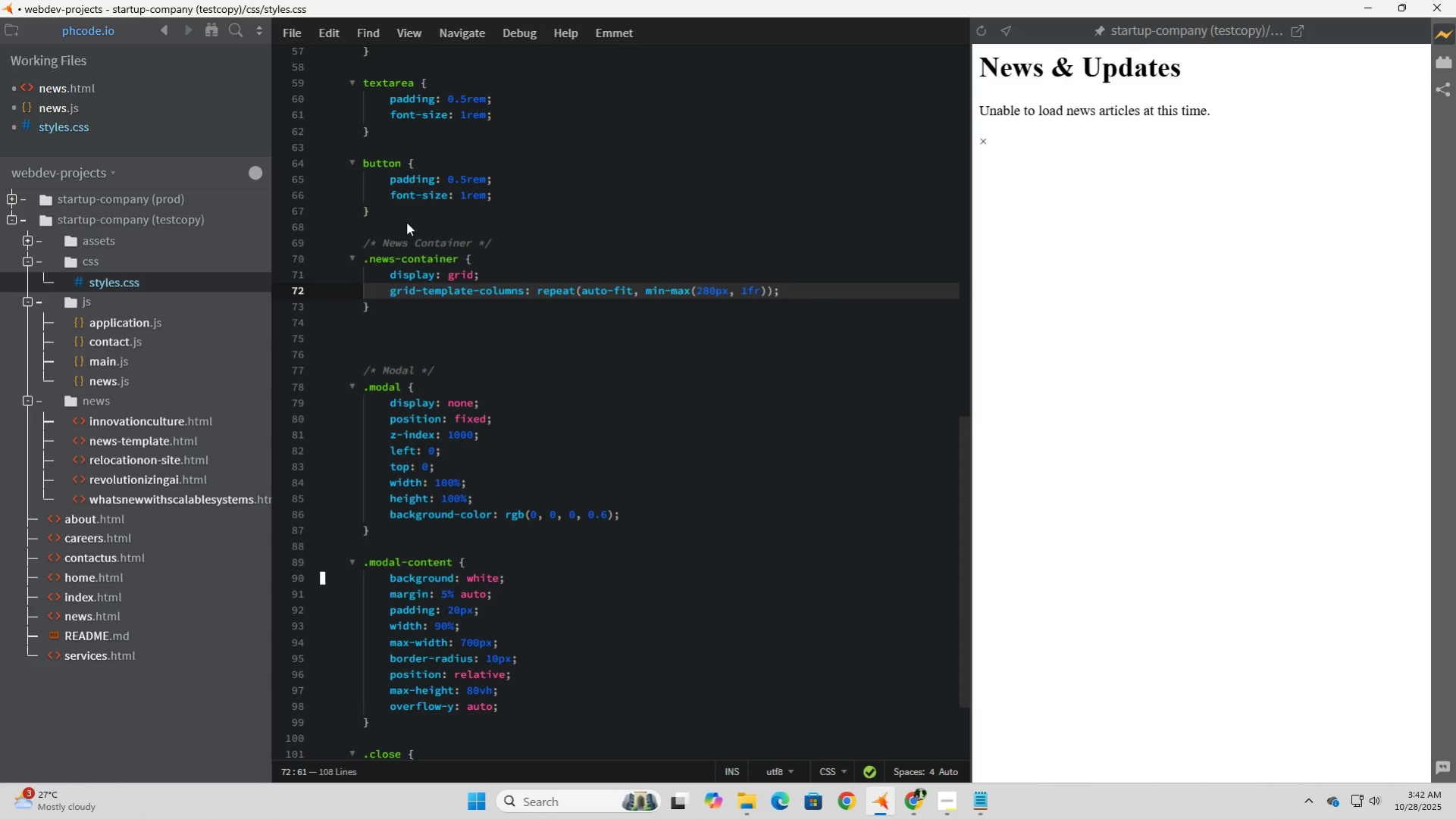 
key(ArrowRight)
 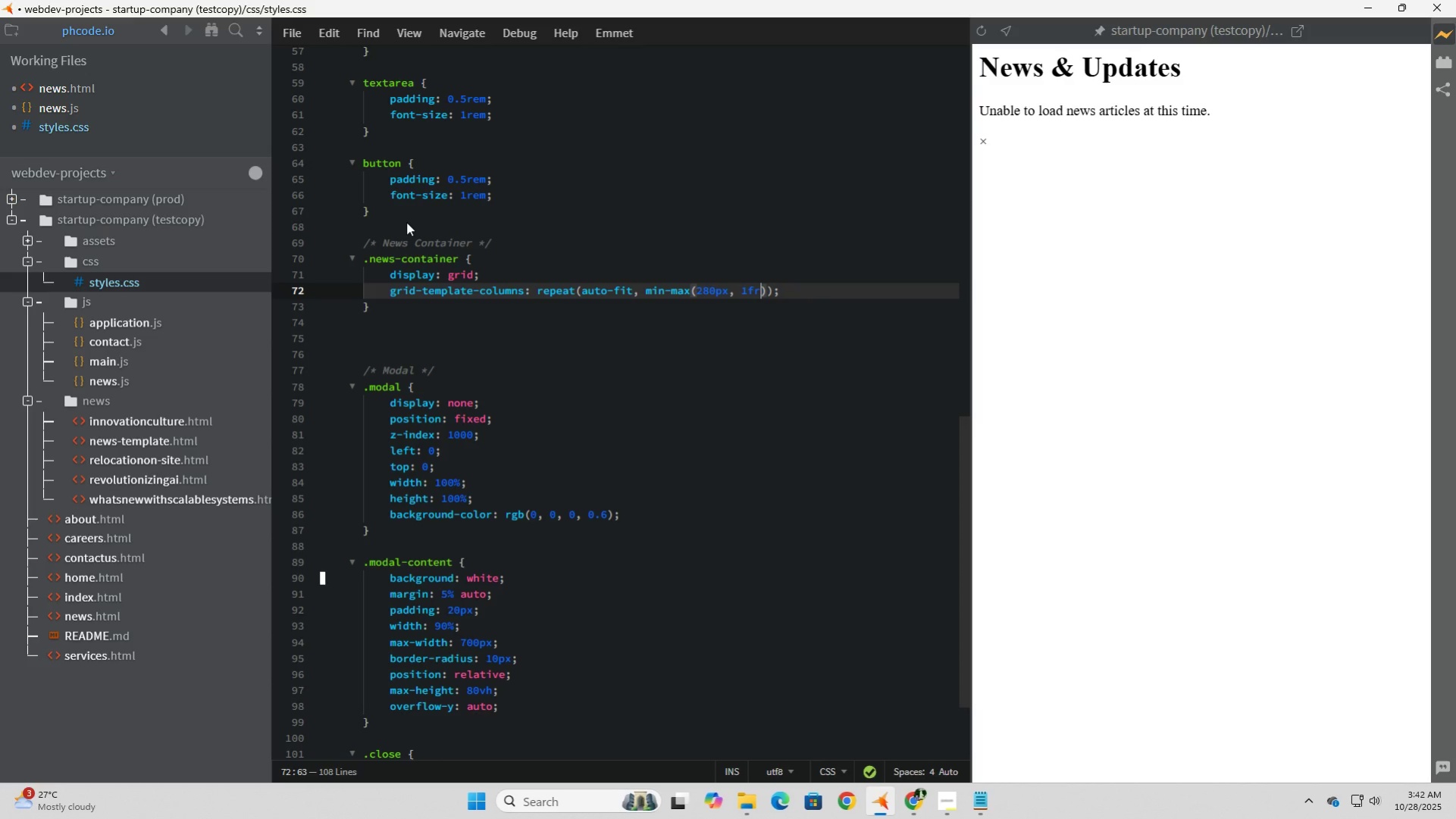 
key(ArrowRight)
 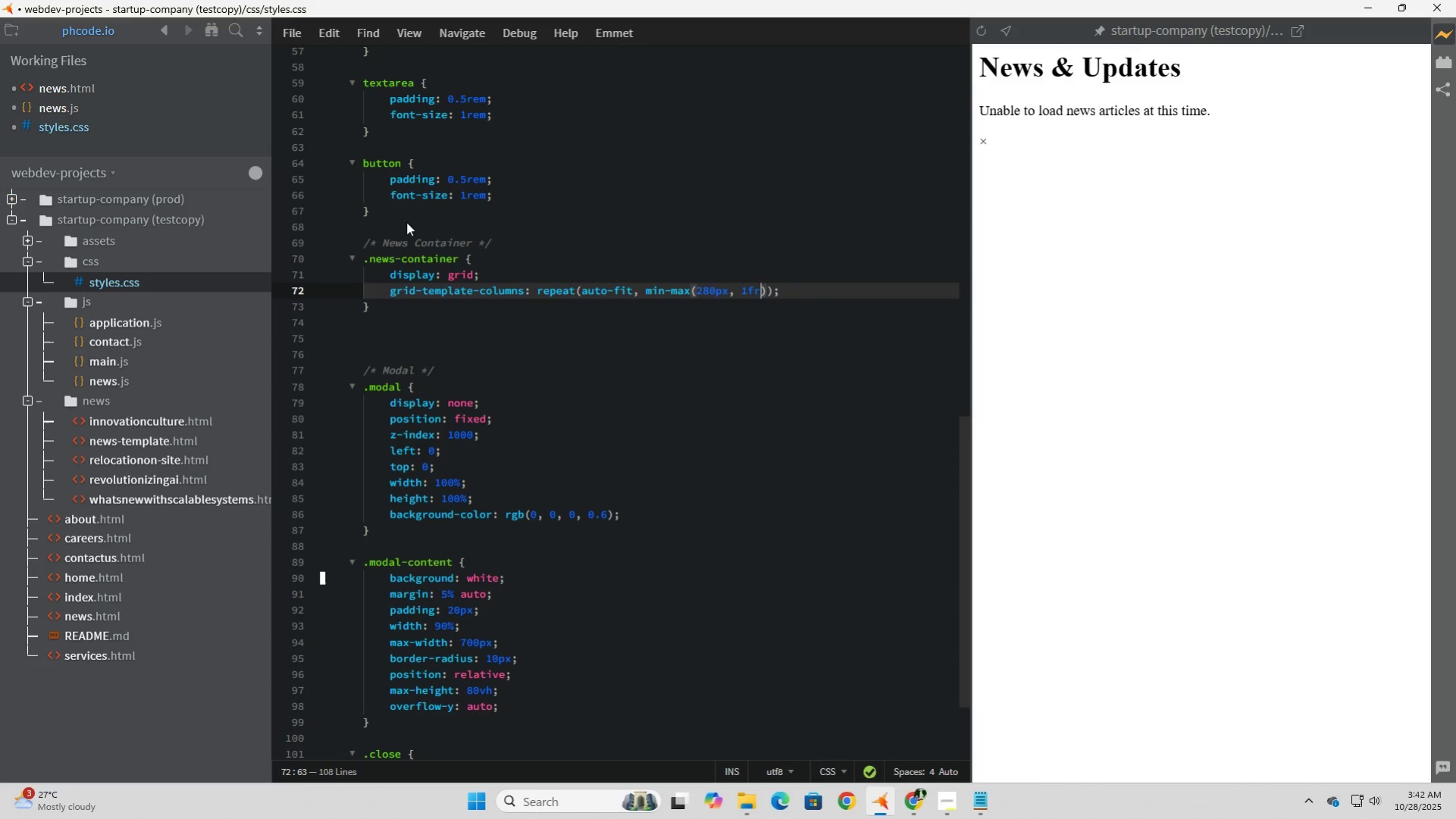 
key(ArrowRight)
 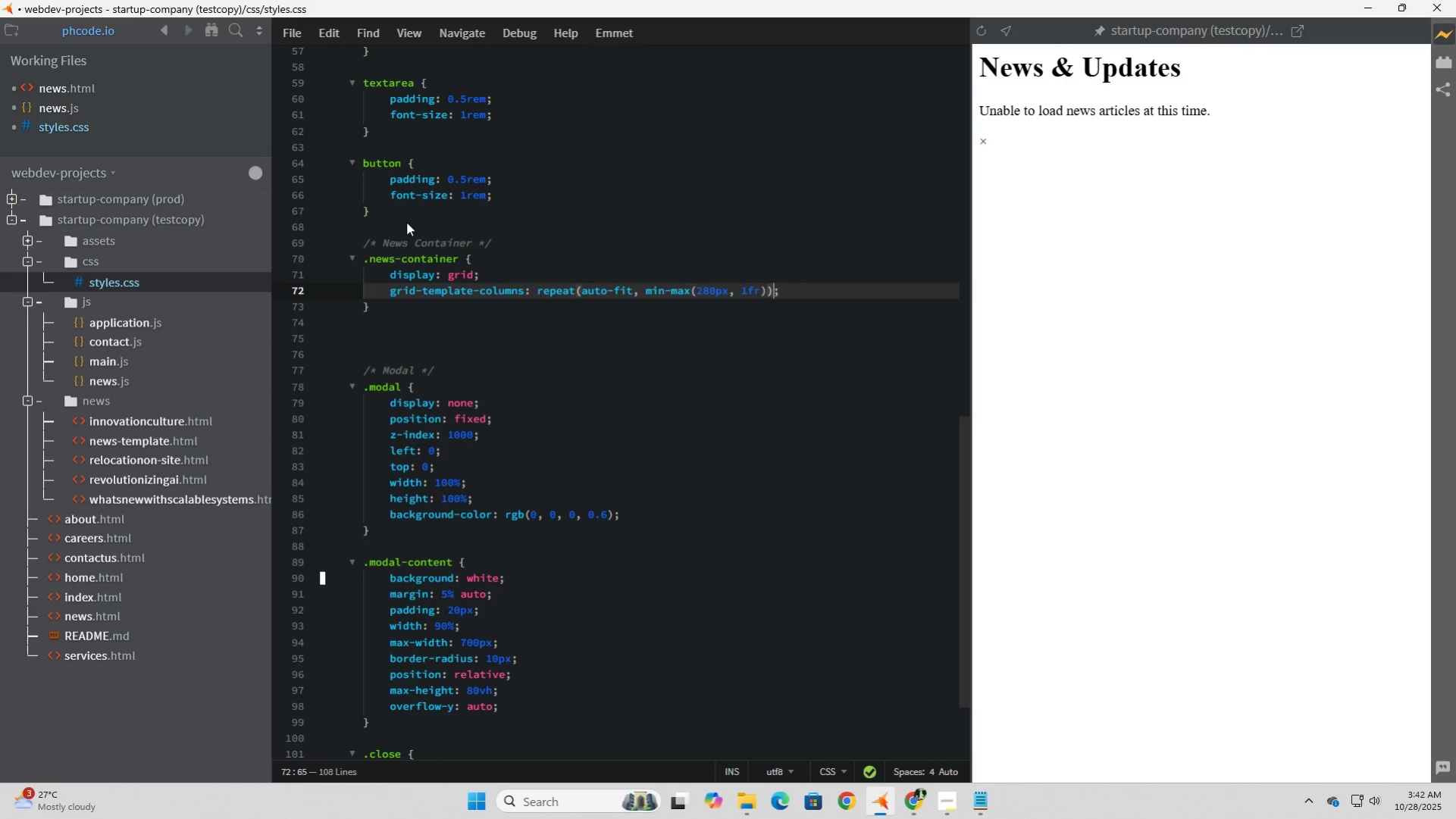 
key(ArrowRight)
 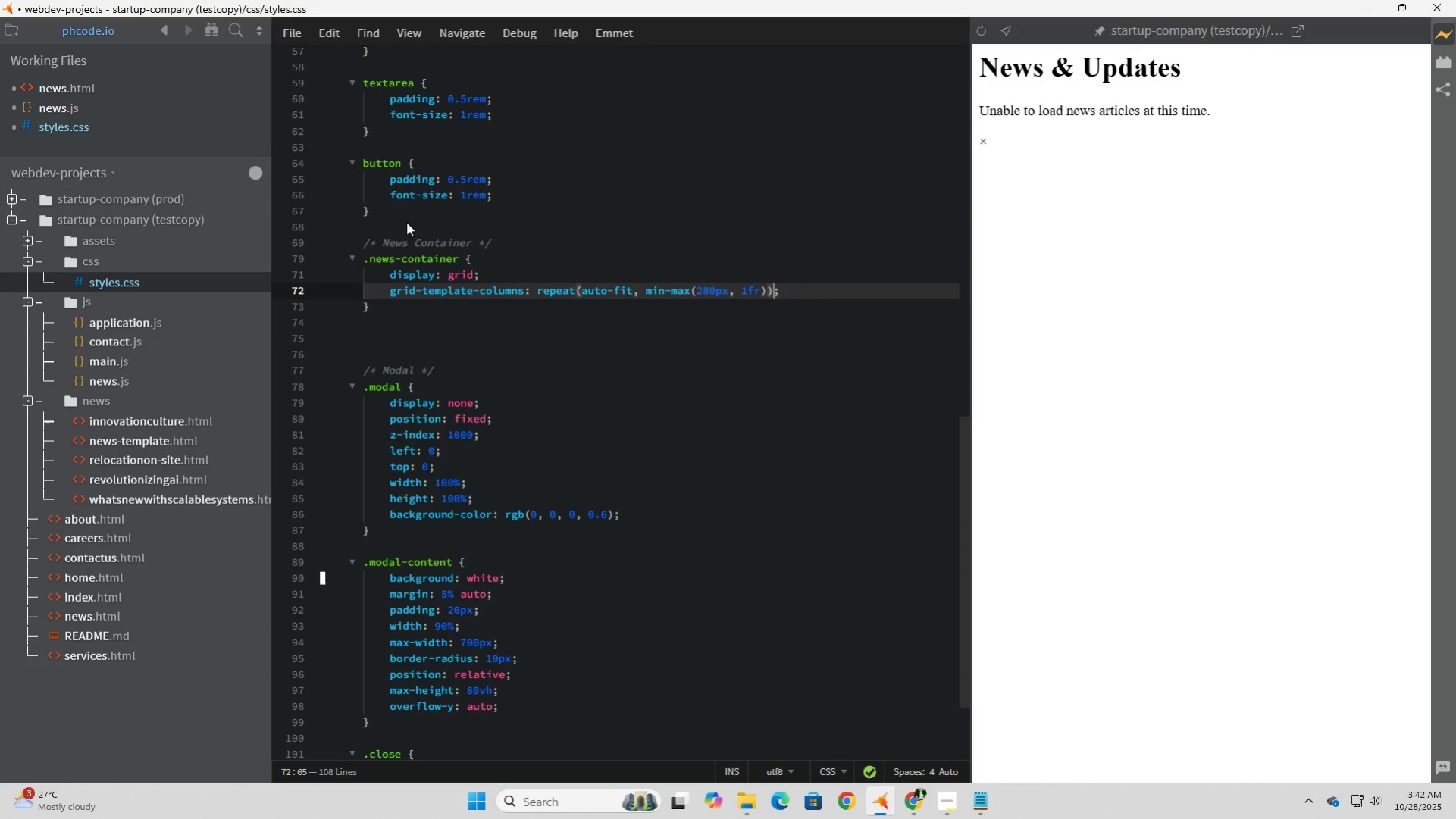 
key(ArrowRight)
 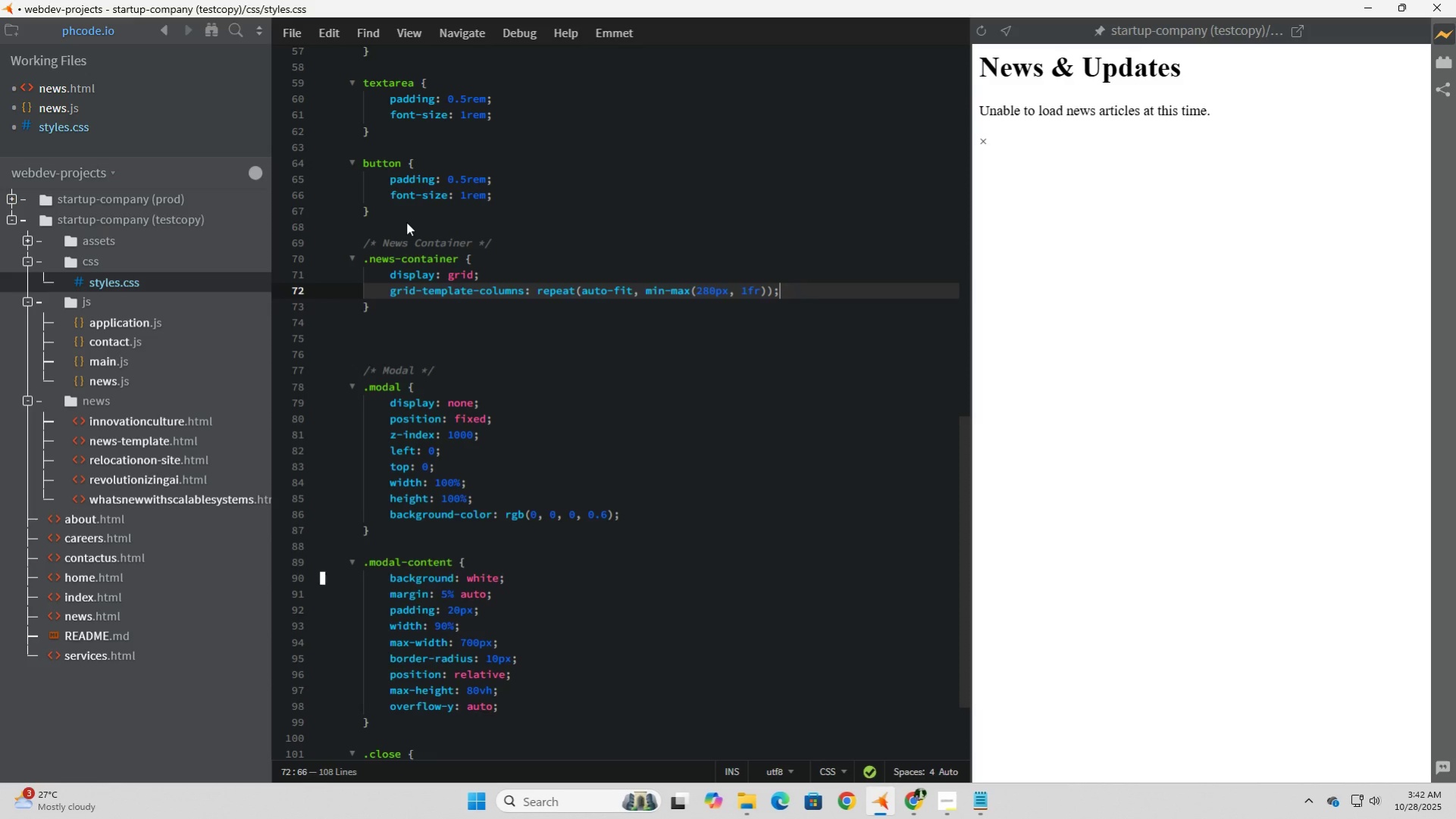 
key(Enter)
 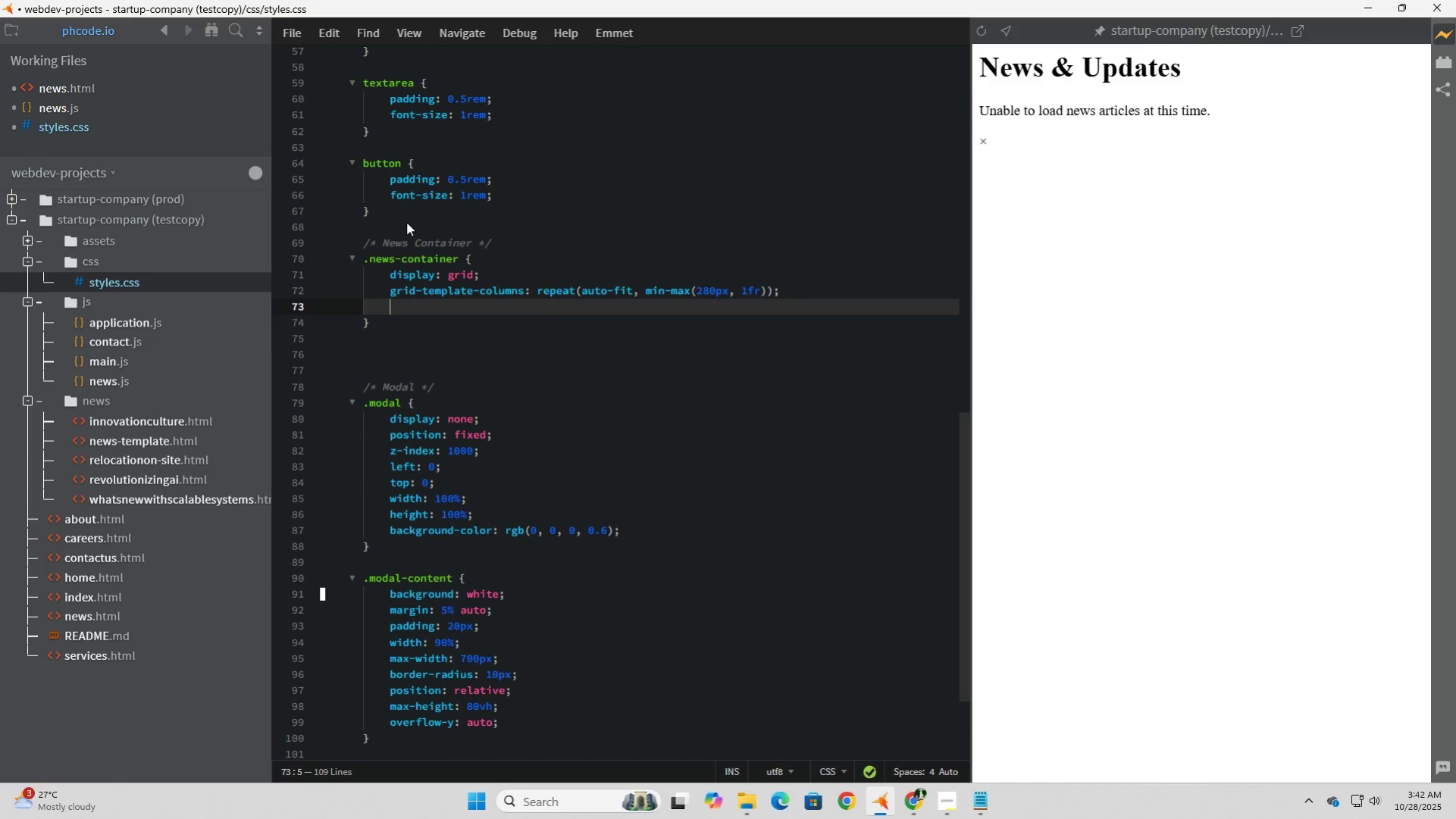 
type(gap: 20px;)
 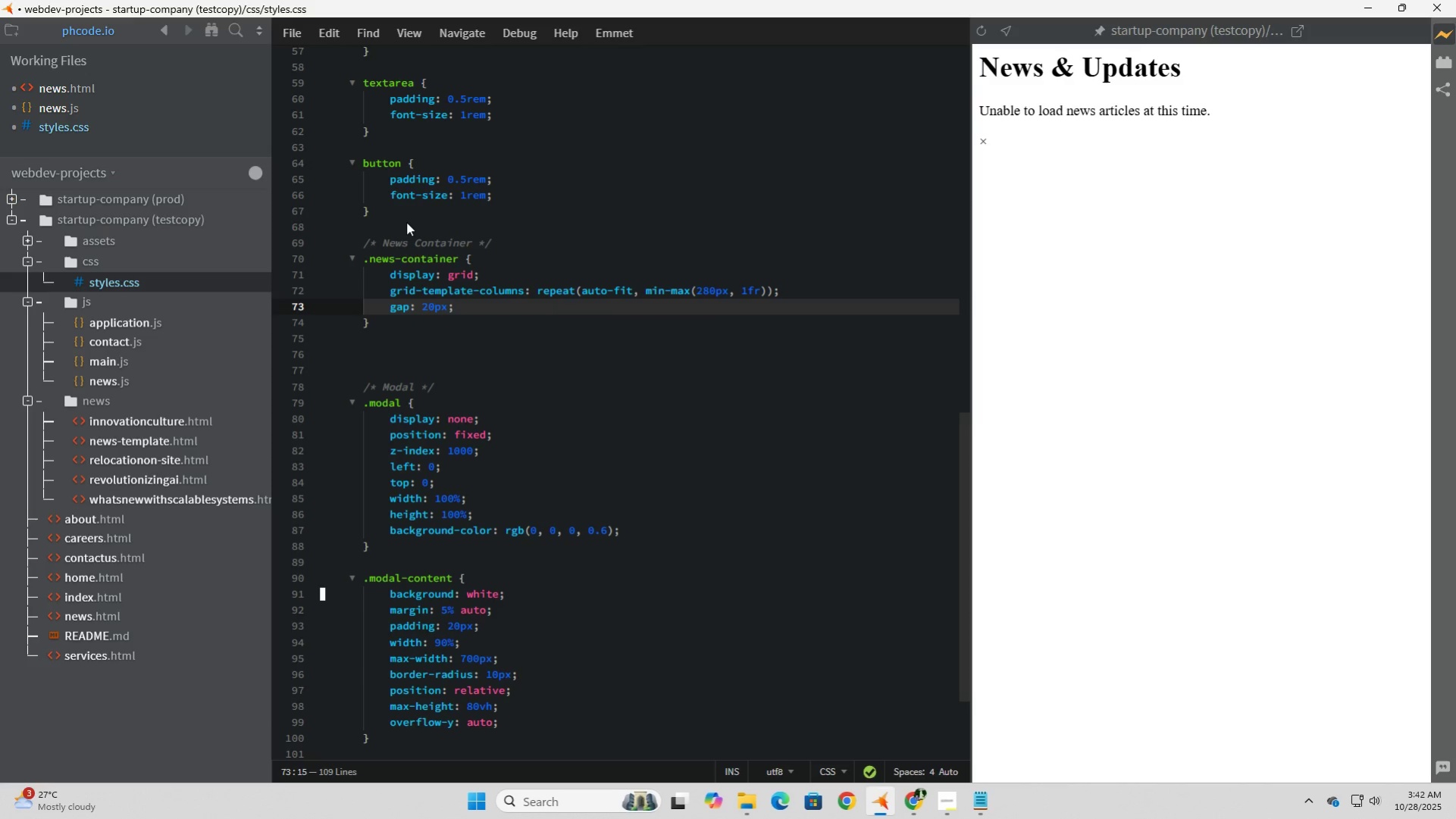 
key(Enter)
 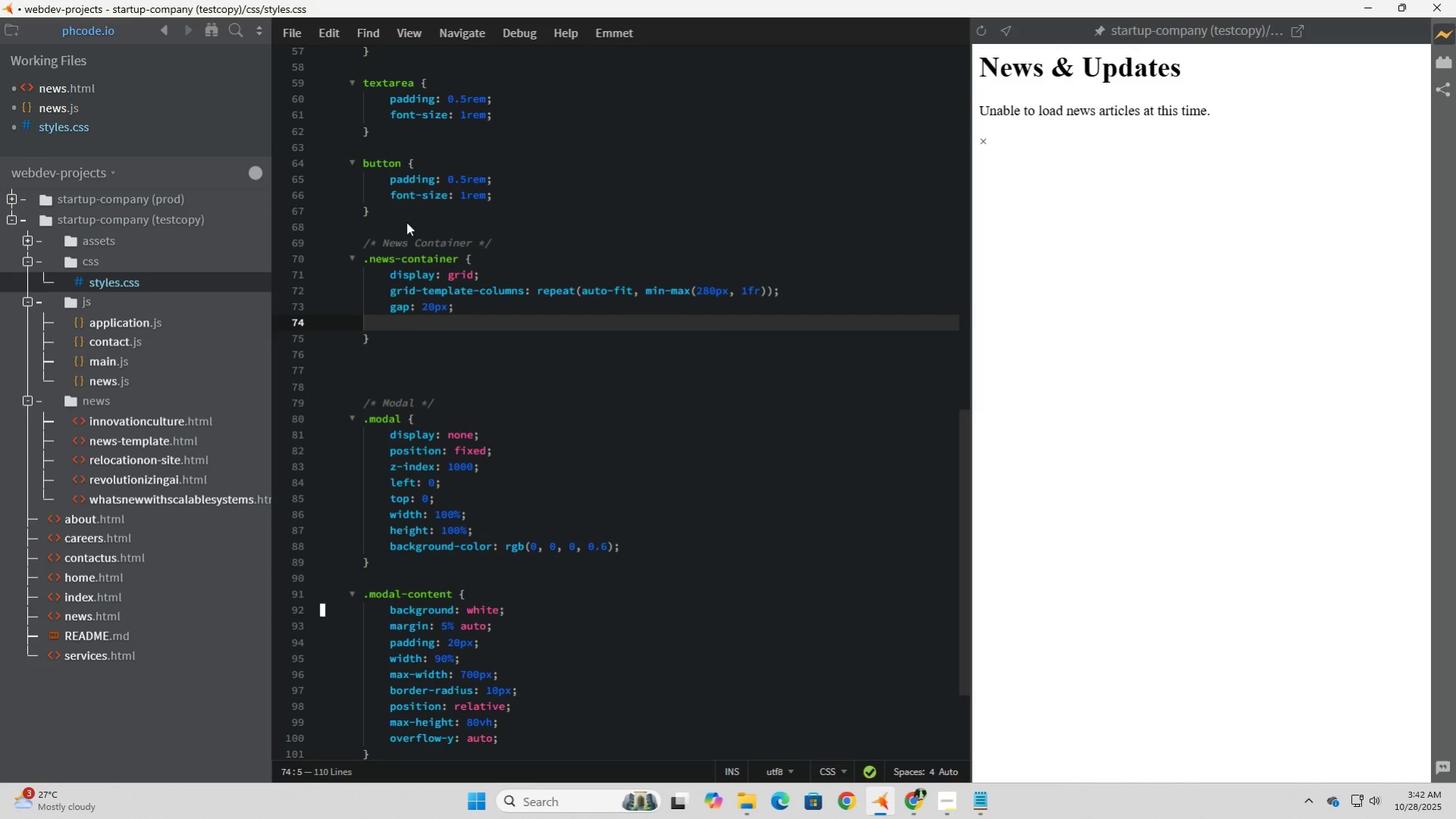 
type(padding)
key(Tab)
type(20px;)
 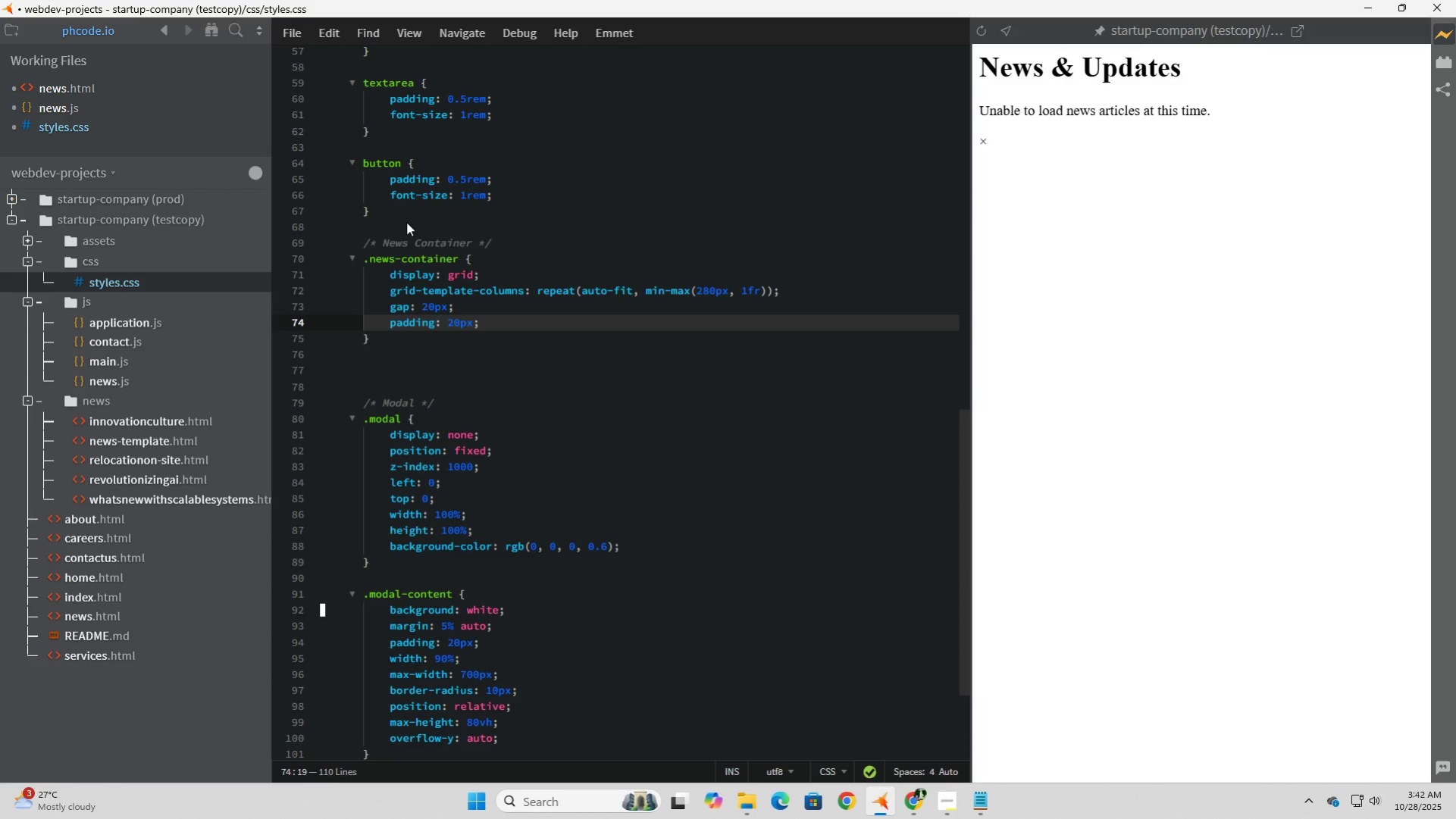 
key(ArrowDown)
 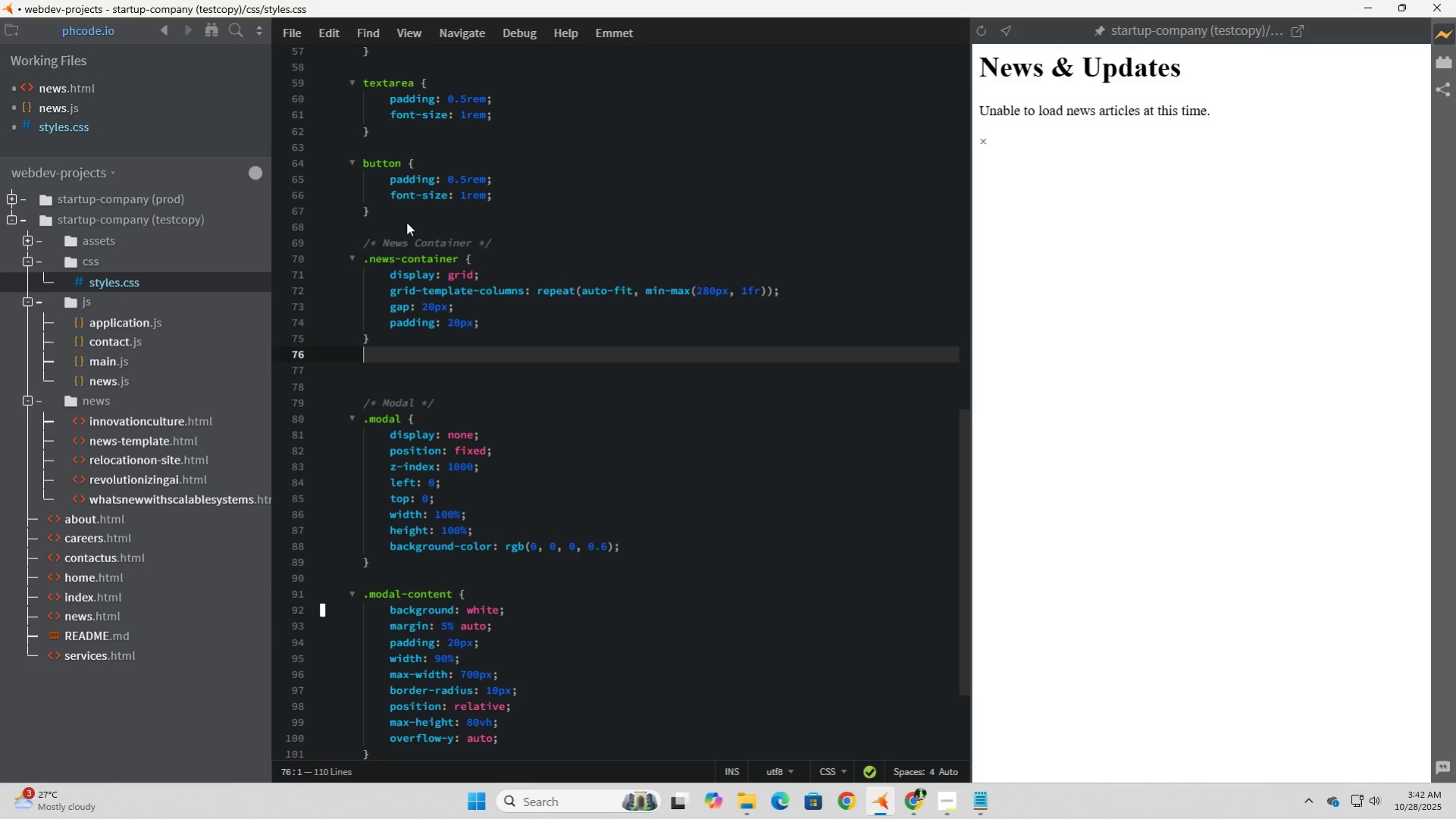 
key(ArrowDown)
 